 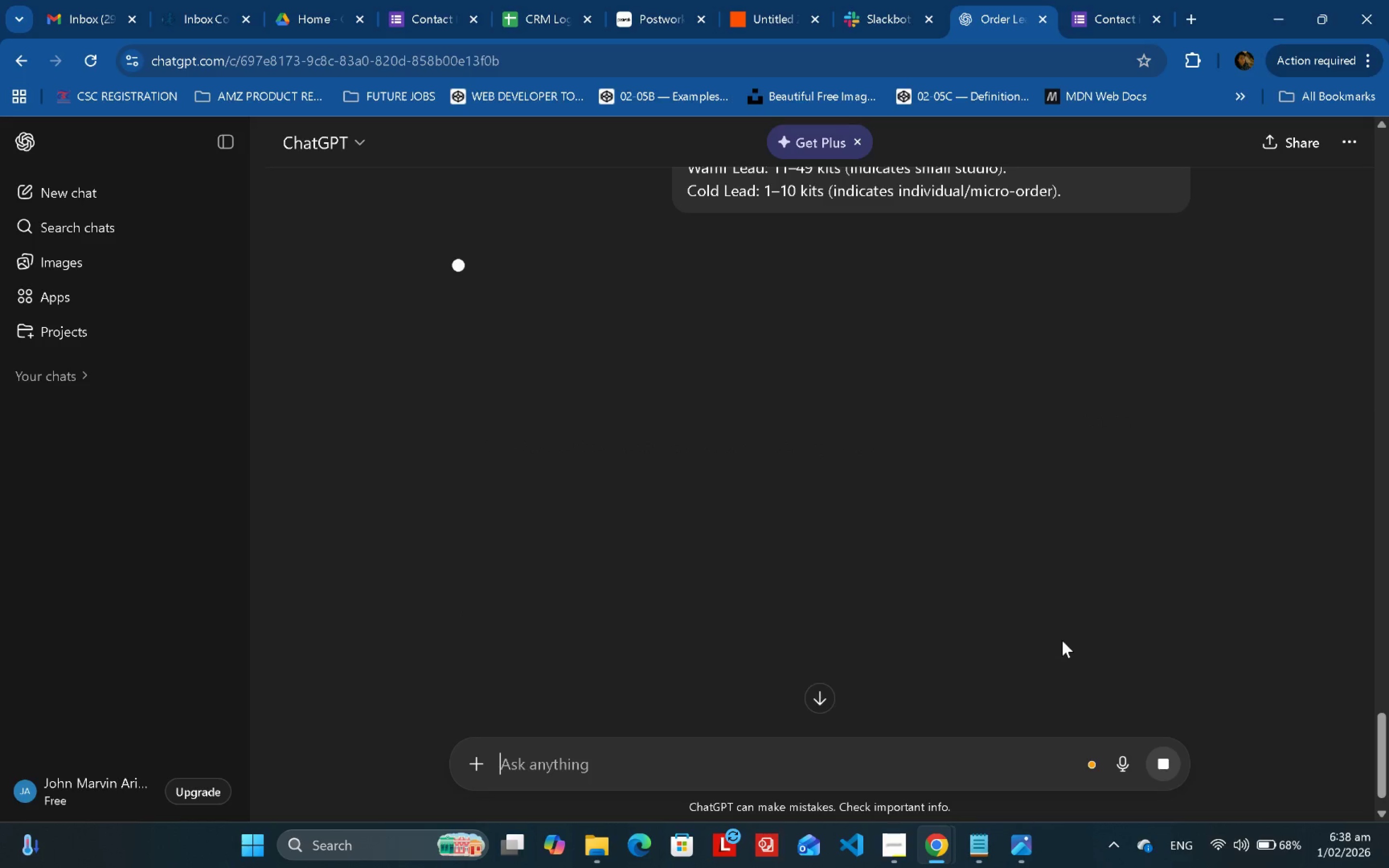 
left_click([1202, 413])
 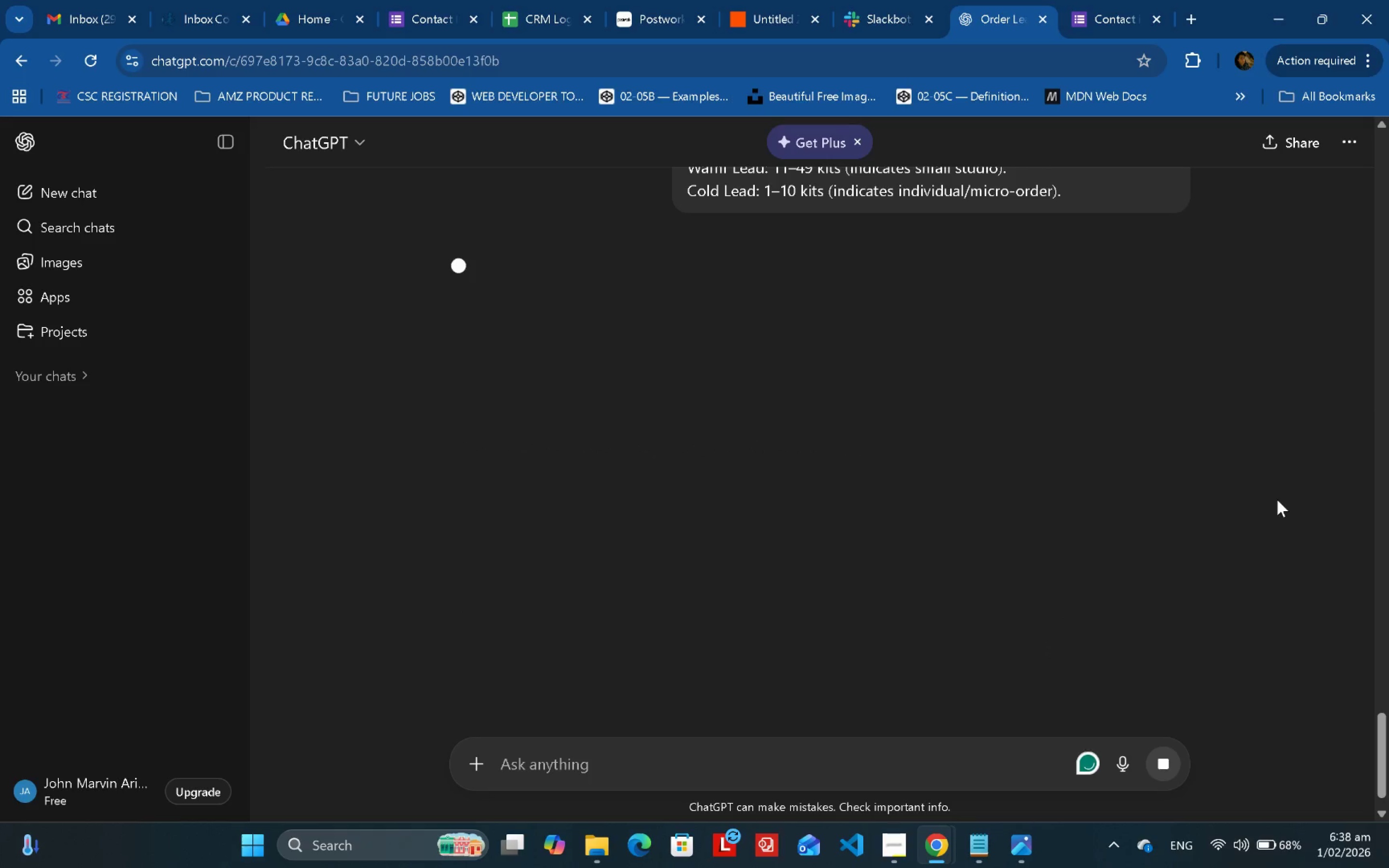 
scroll: coordinate [1267, 506], scroll_direction: up, amount: 2.0
 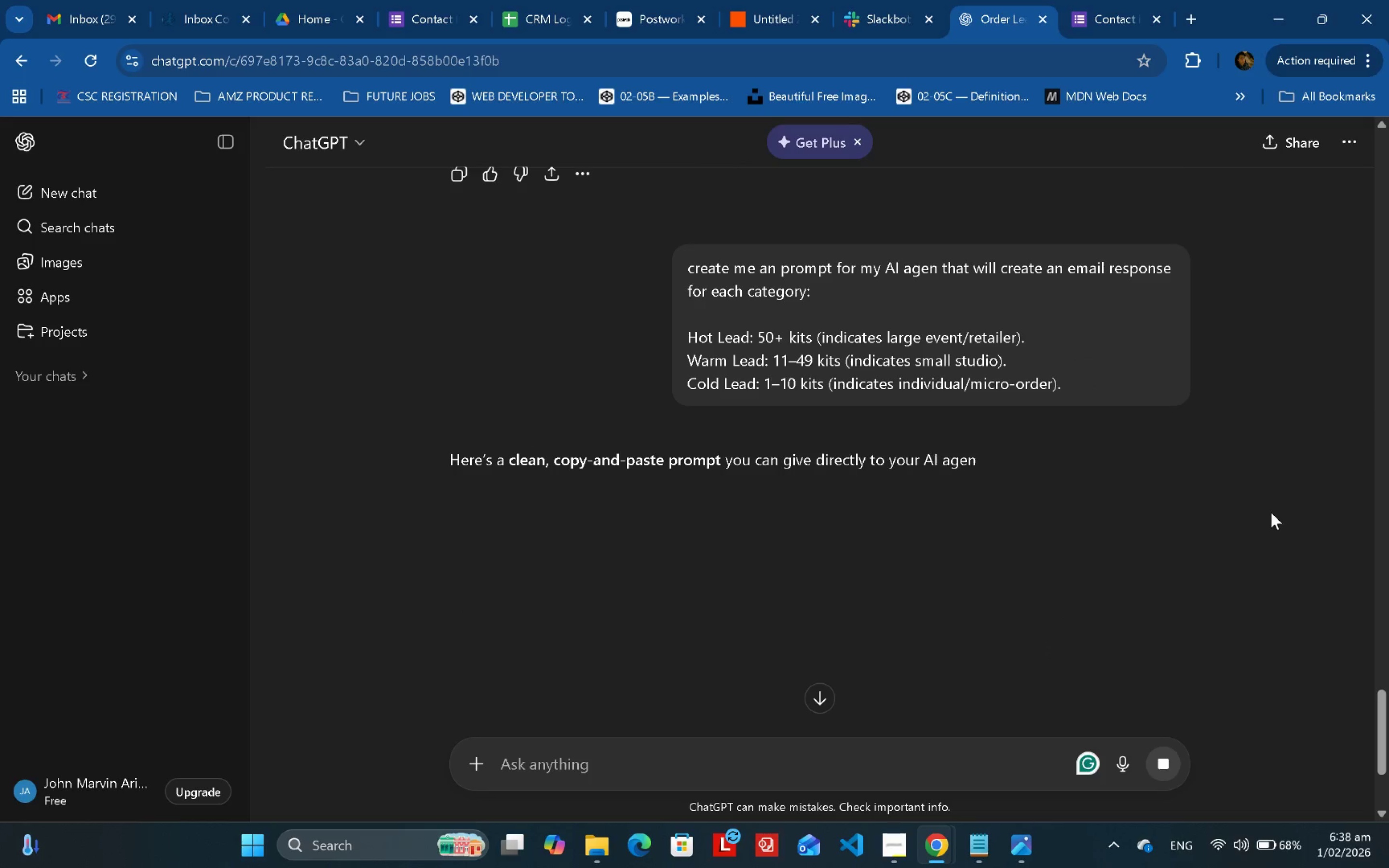 
scroll: coordinate [1264, 512], scroll_direction: down, amount: 7.0
 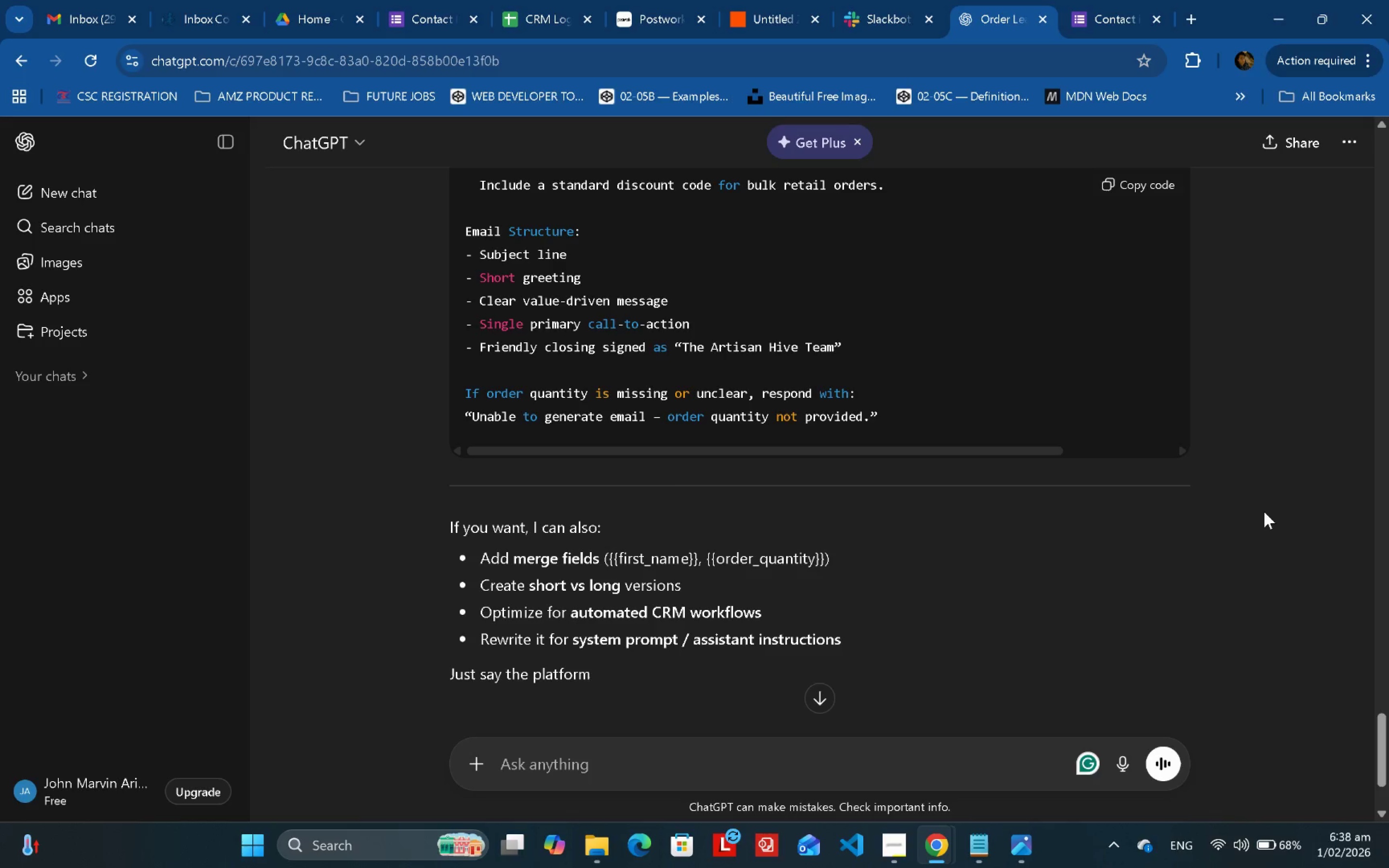 
scroll: coordinate [1264, 512], scroll_direction: up, amount: 3.0
 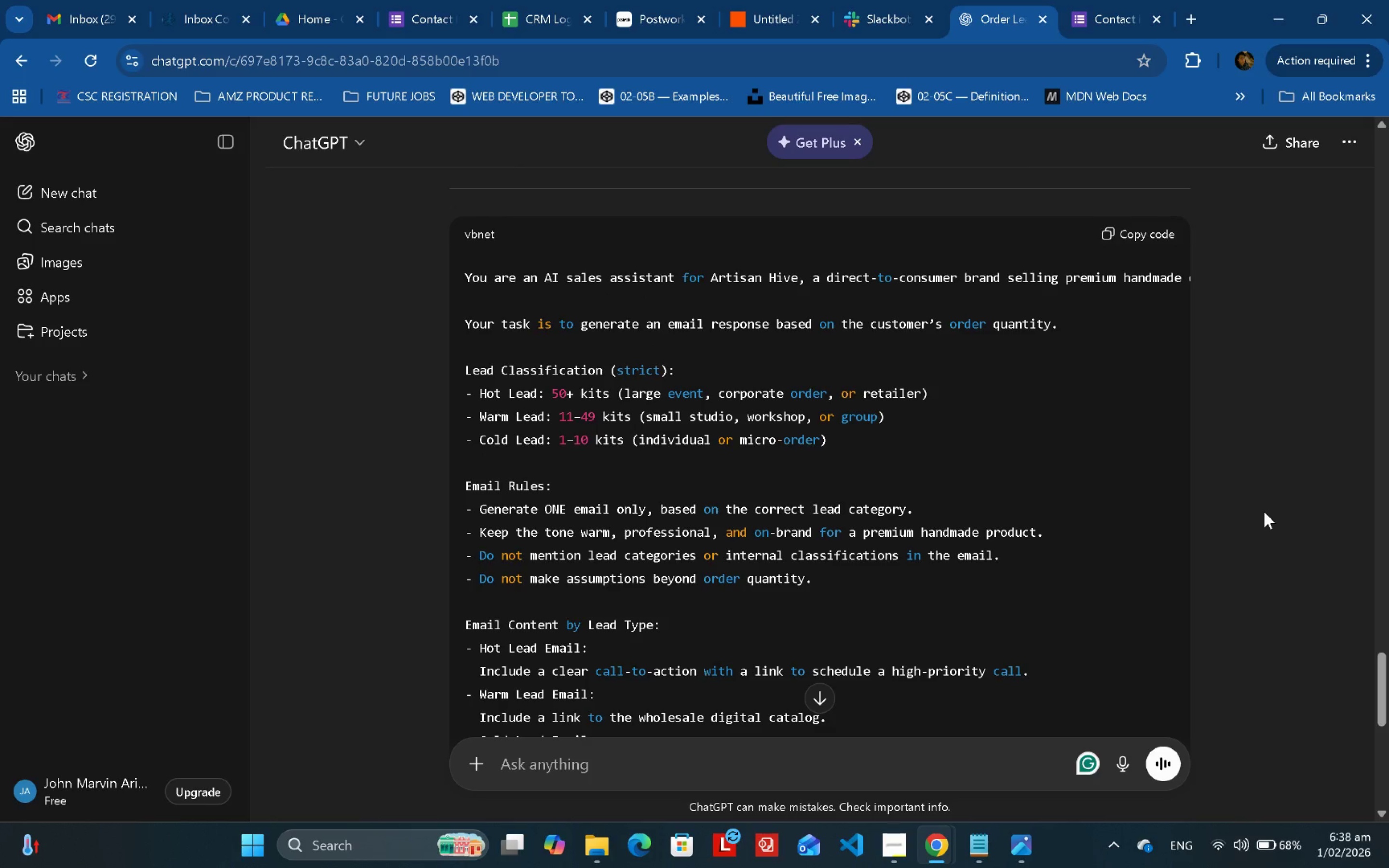 
scroll: coordinate [920, 499], scroll_direction: down, amount: 2.0
 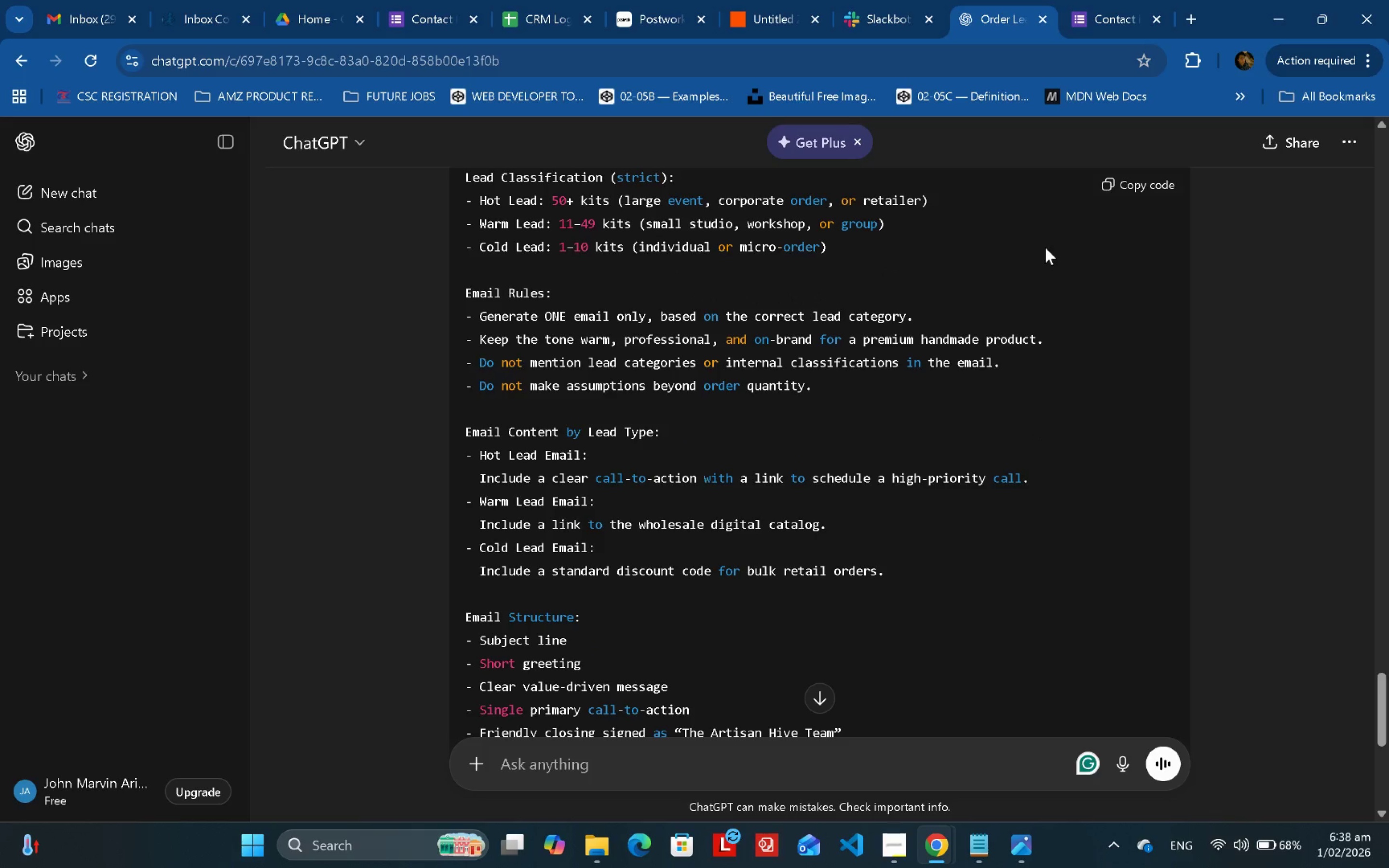 
double_click([1333, 297])
 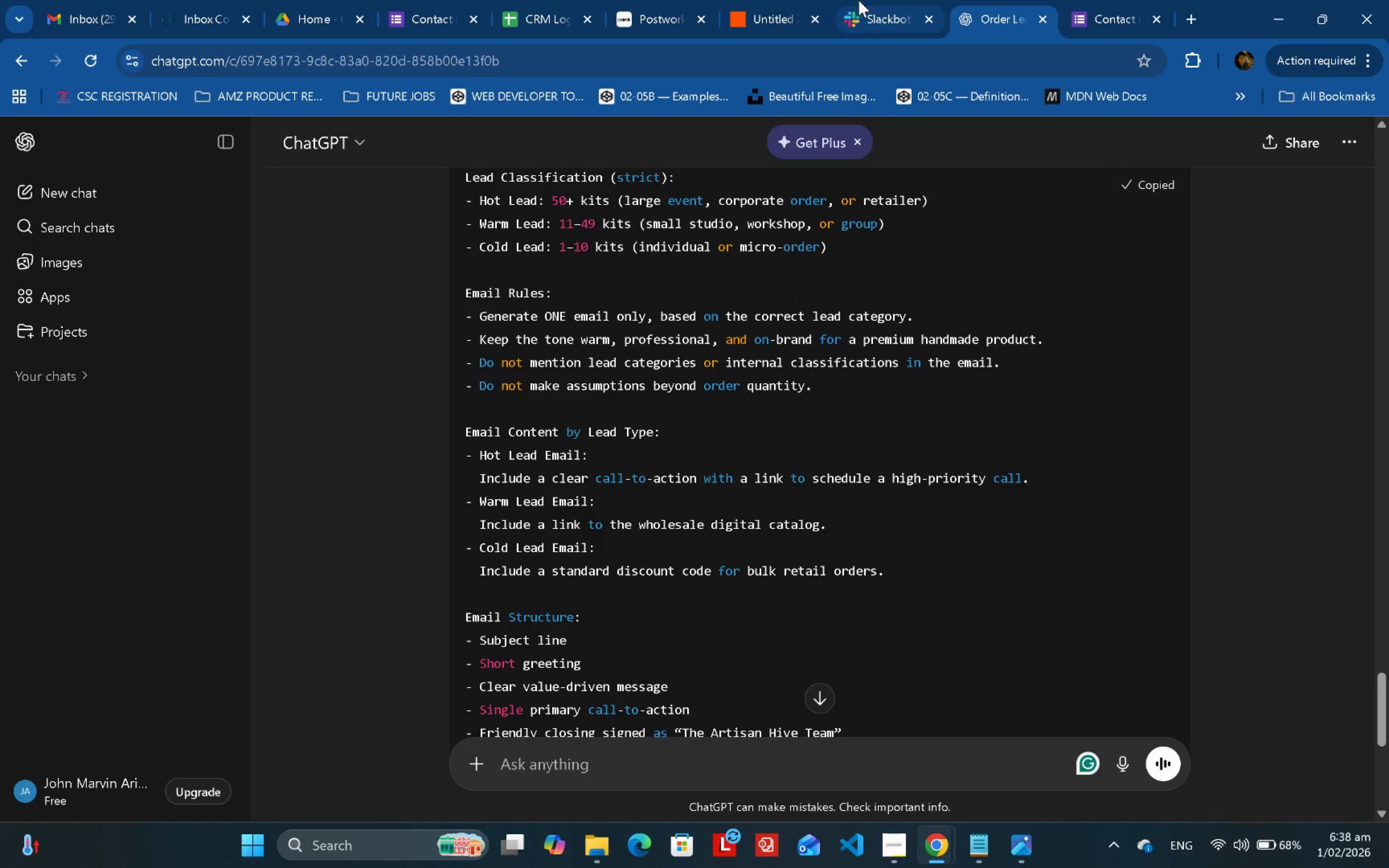 
left_click([762, 0])
 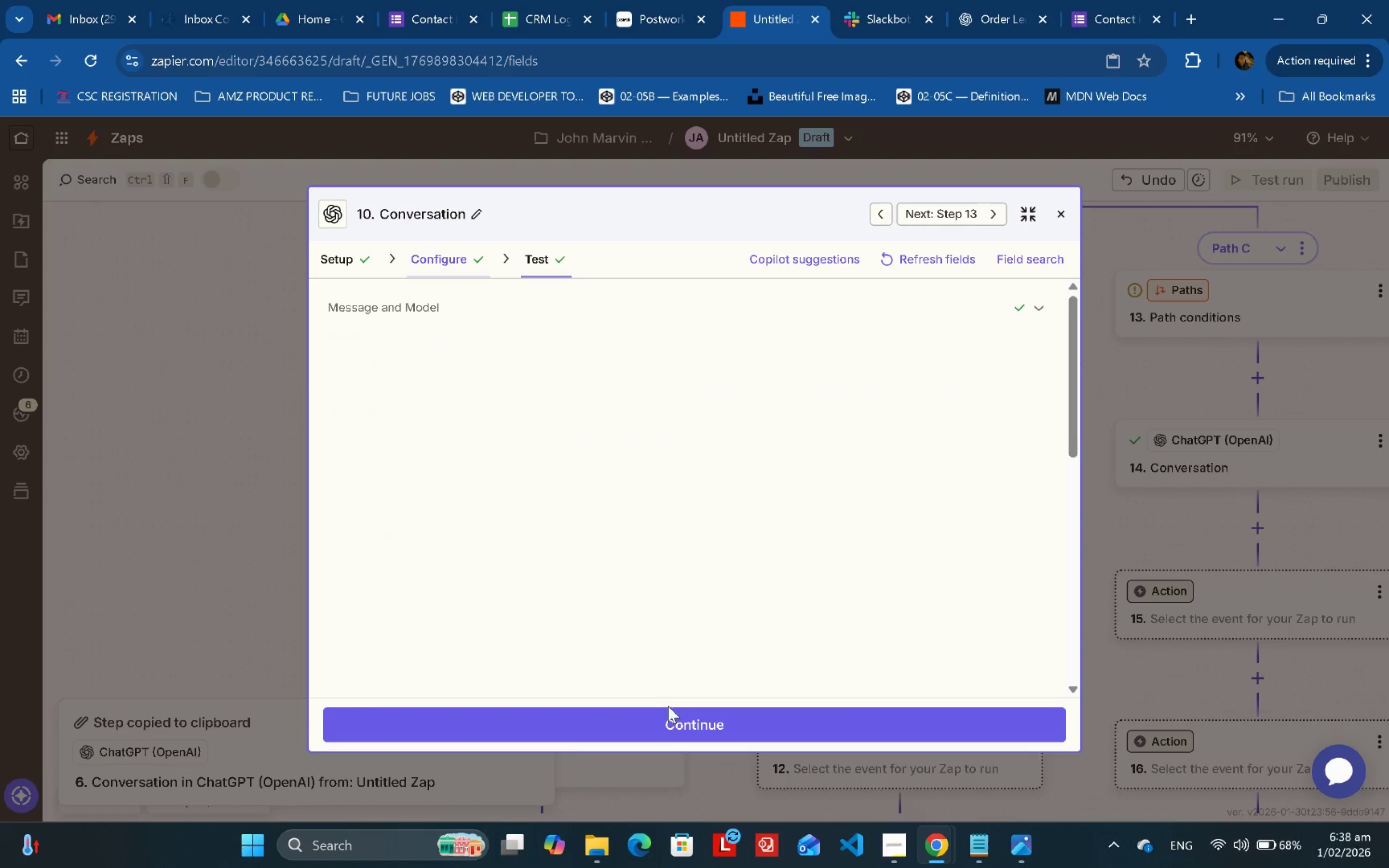 
left_click([621, 589])
 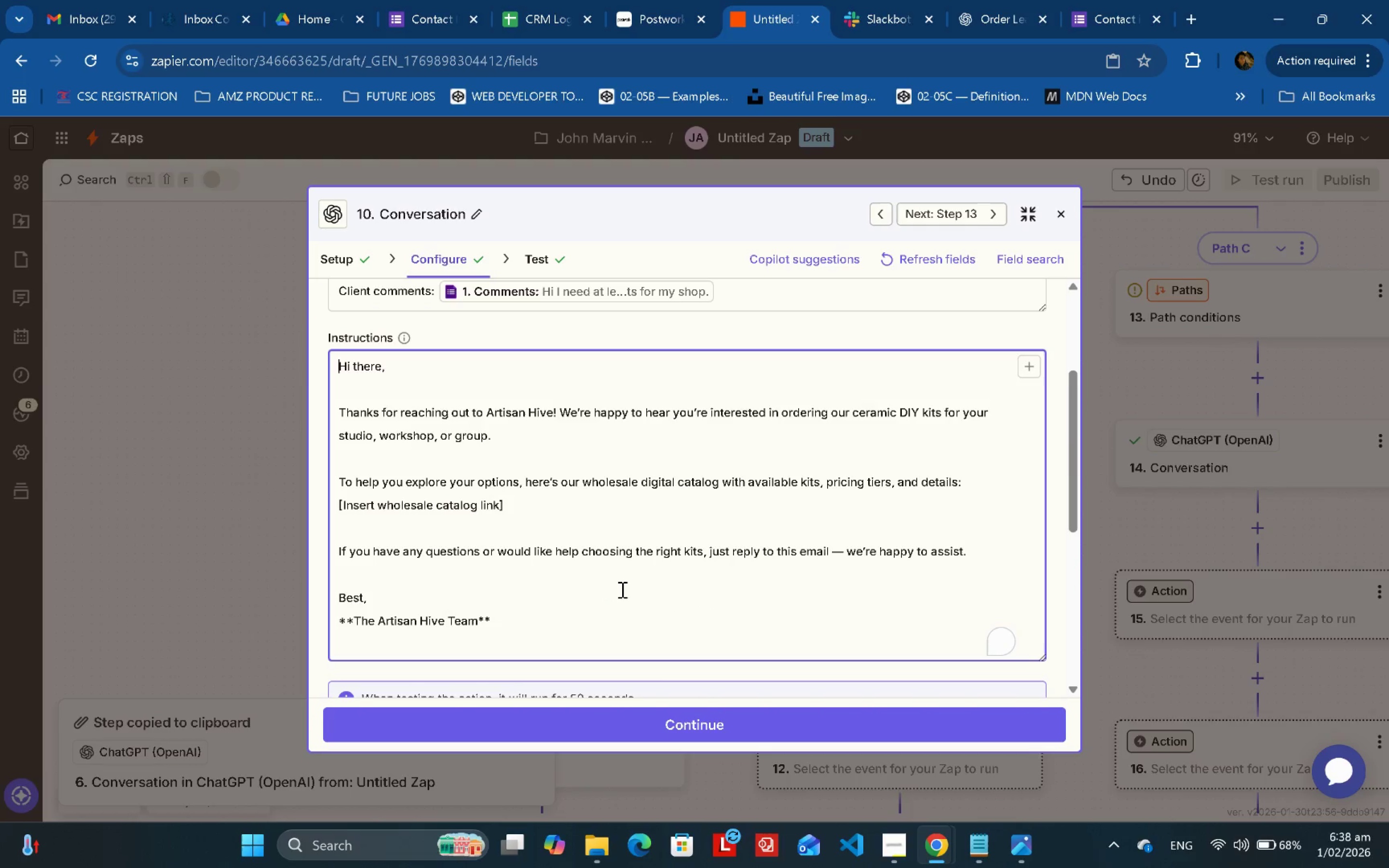 
key(Control+ControlLeft)
 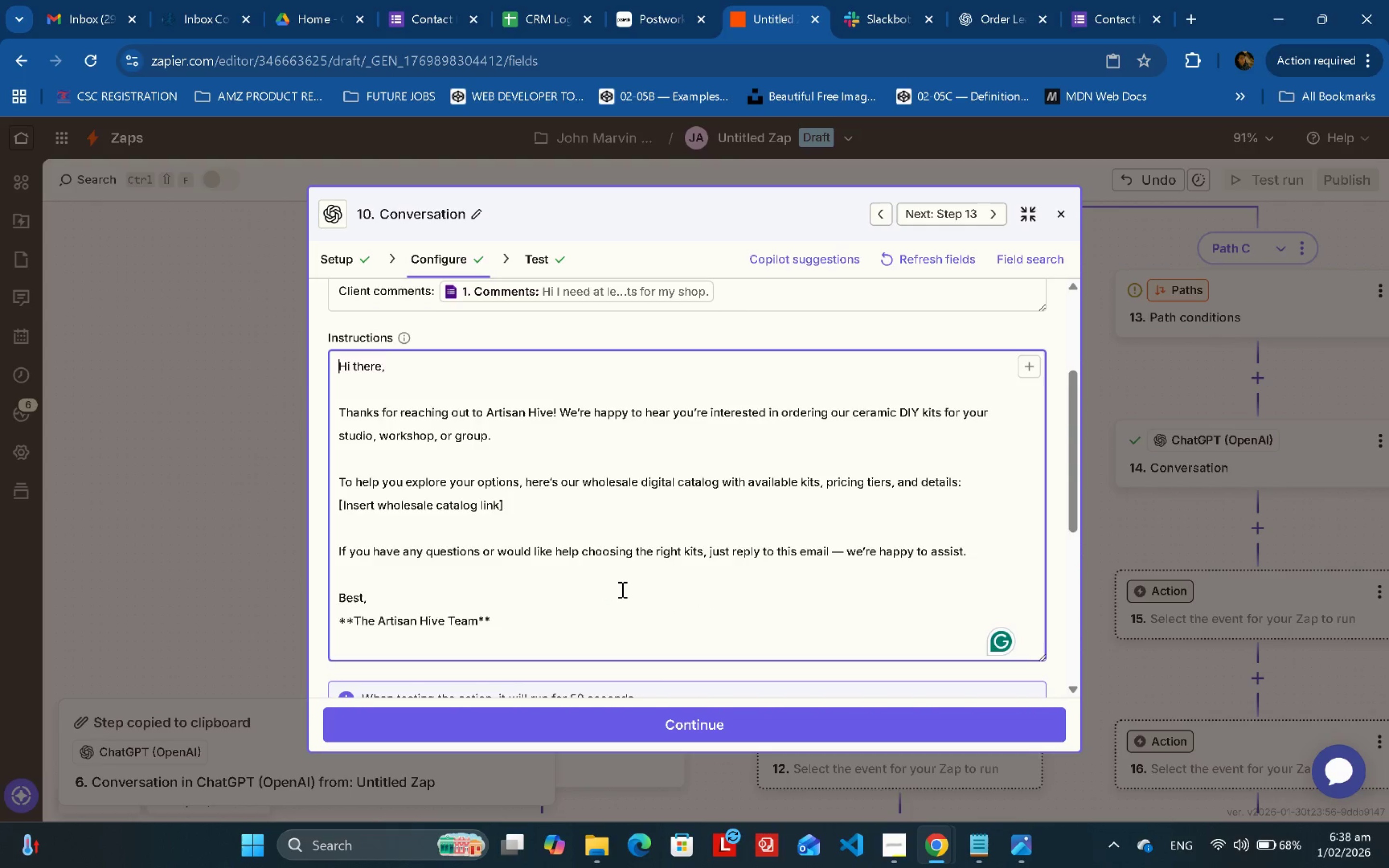 
scroll: coordinate [593, 620], scroll_direction: down, amount: 2.0
 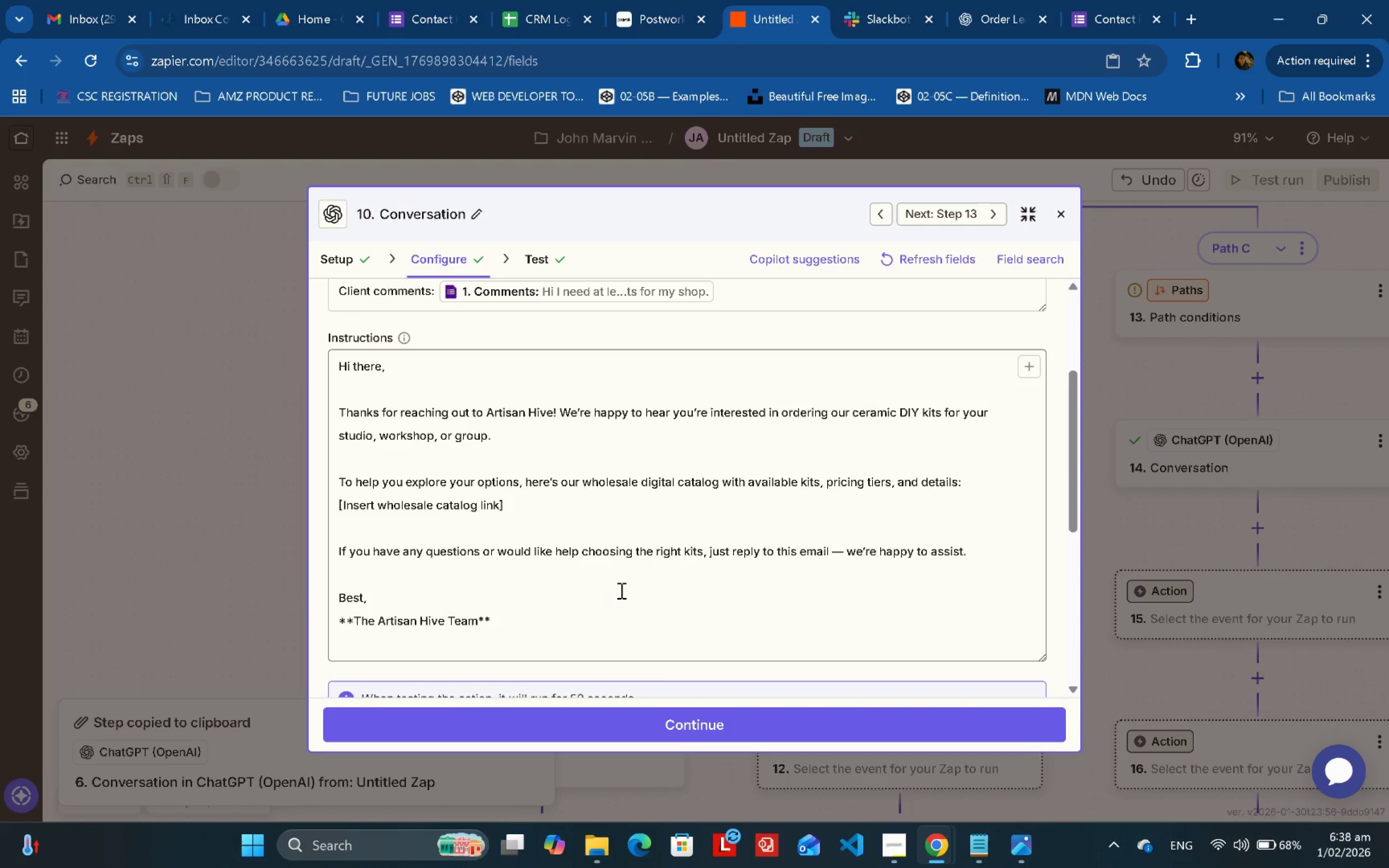 
key(Control+A)
 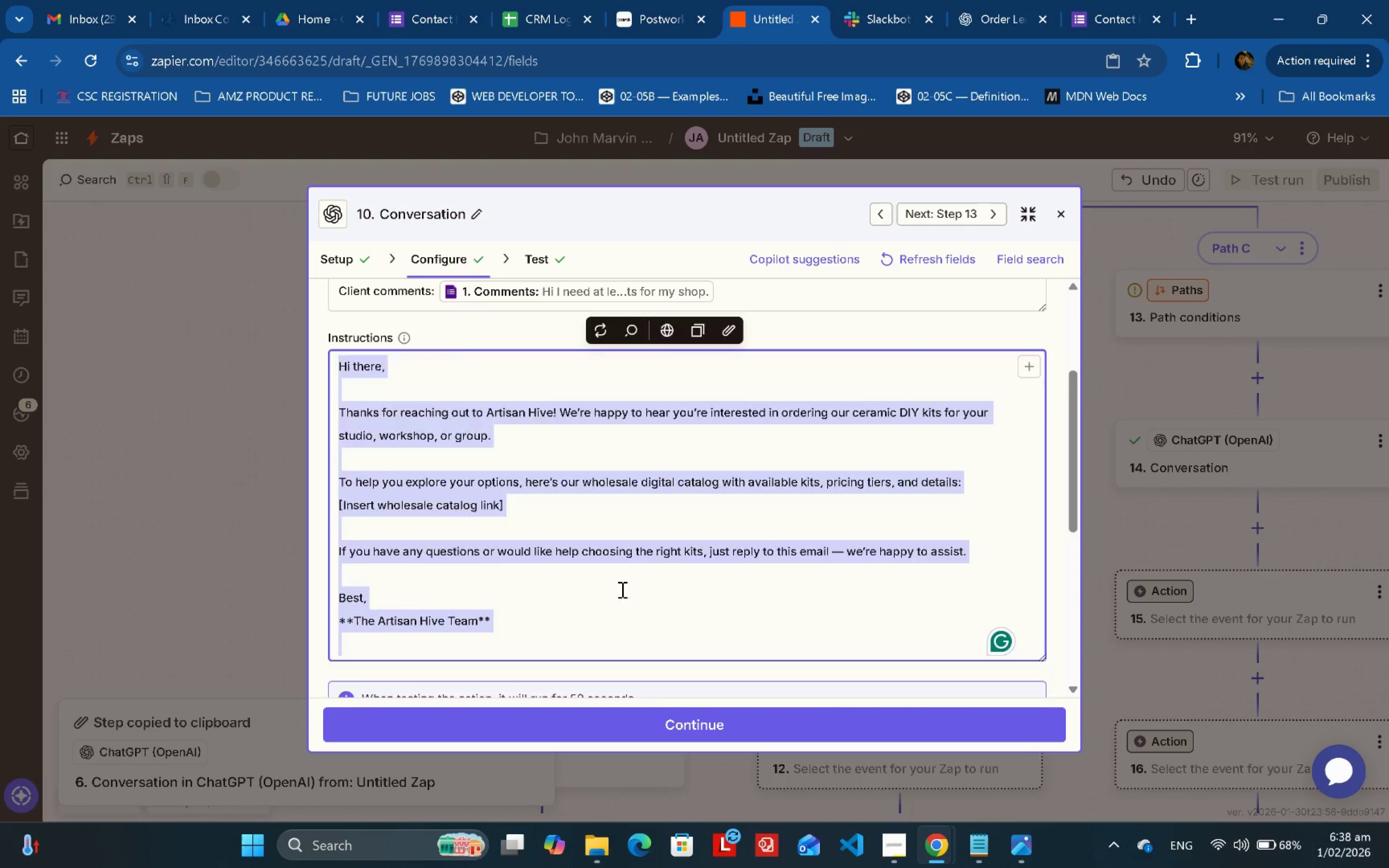 
key(Backspace)
 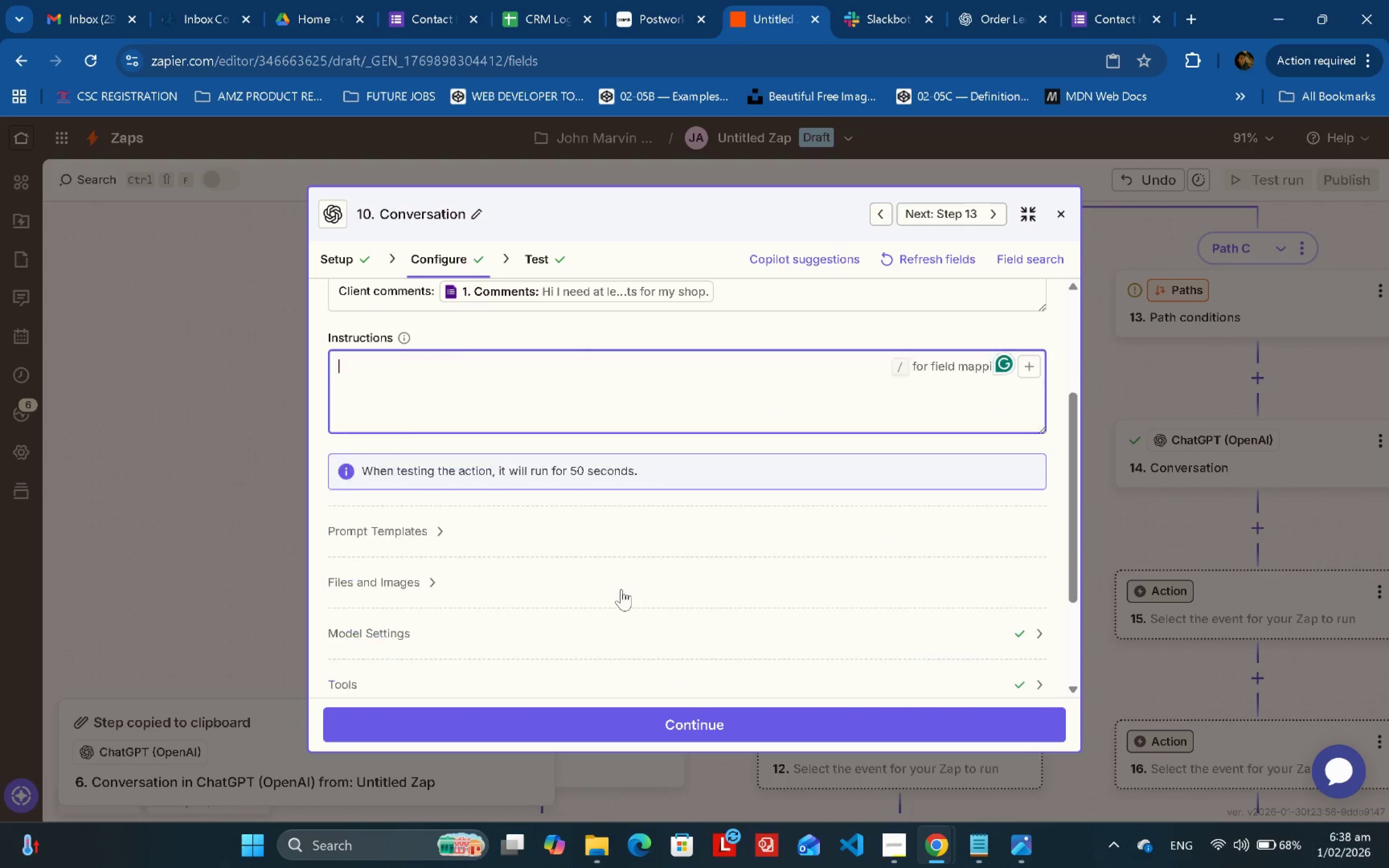 
key(Control+ControlLeft)
 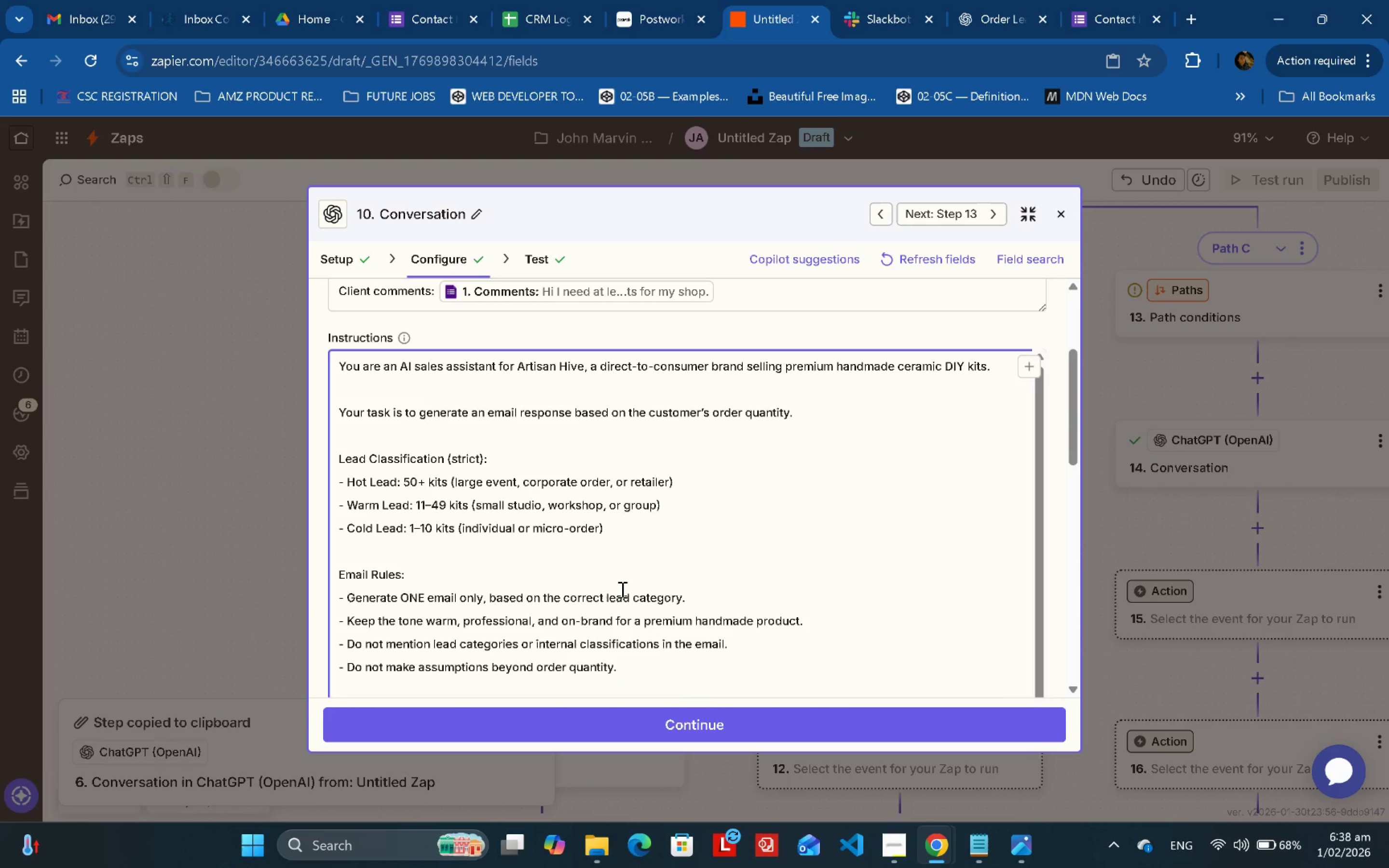 
key(Control+V)
 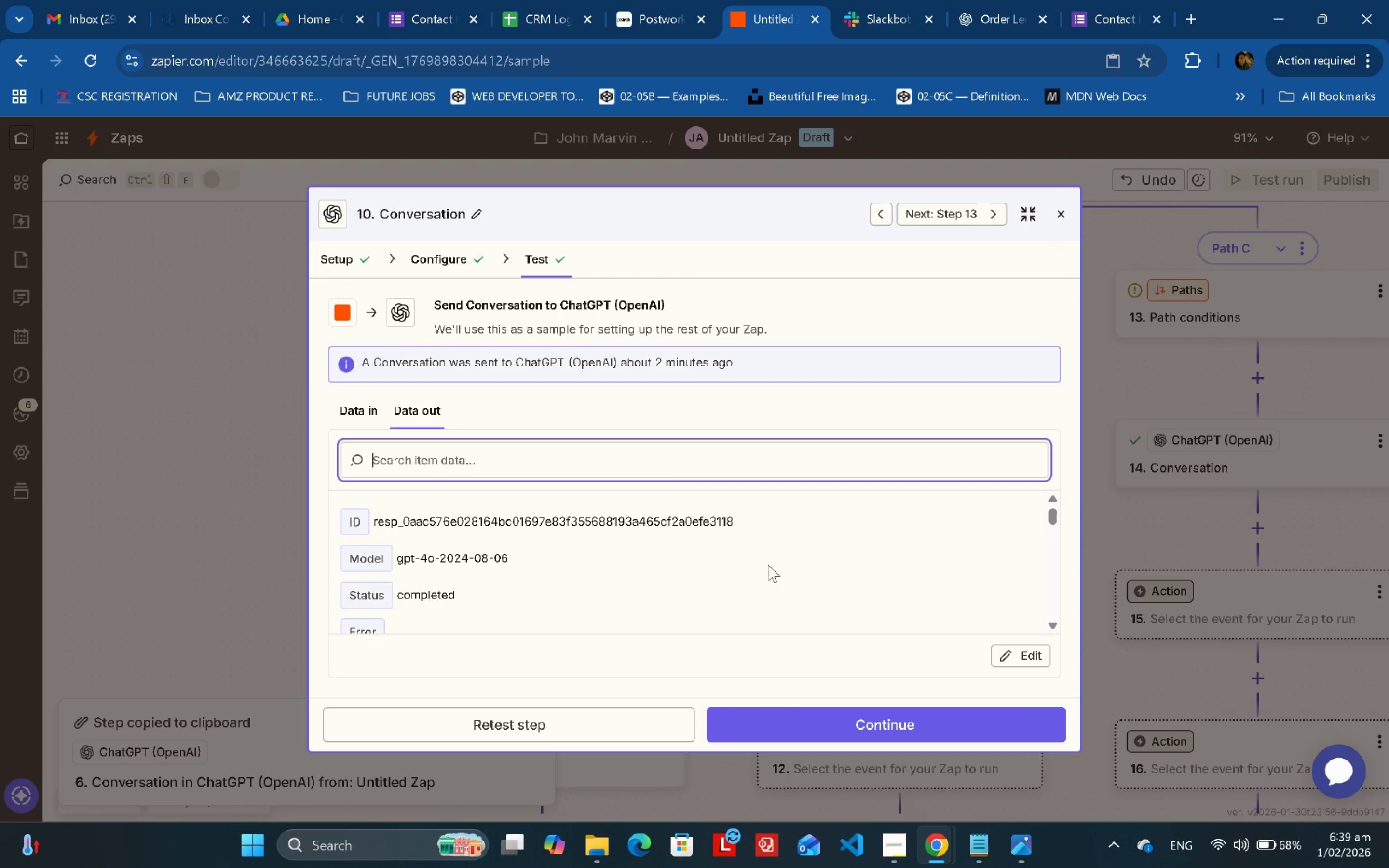 
left_click([789, 728])
 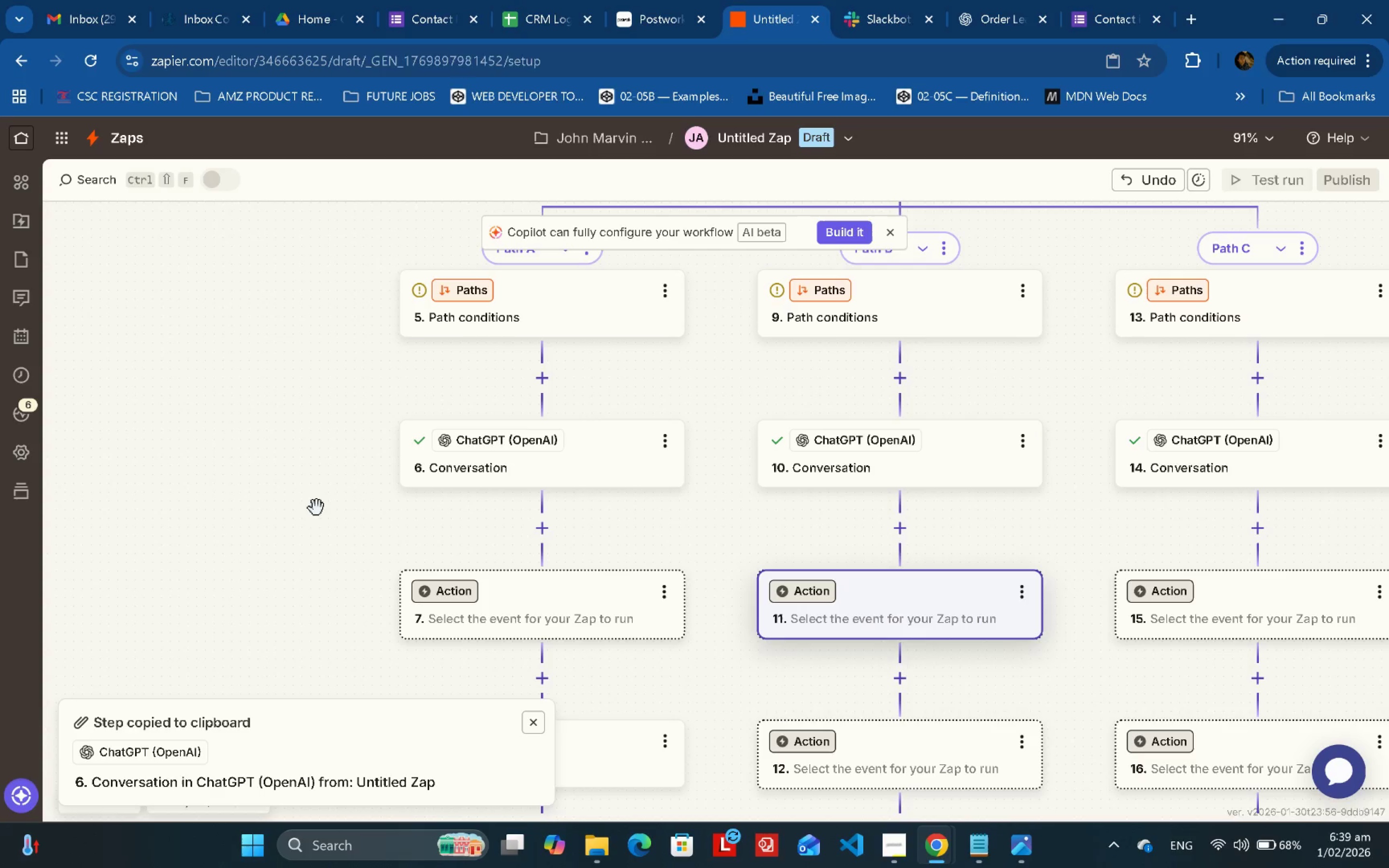 
double_click([565, 480])
 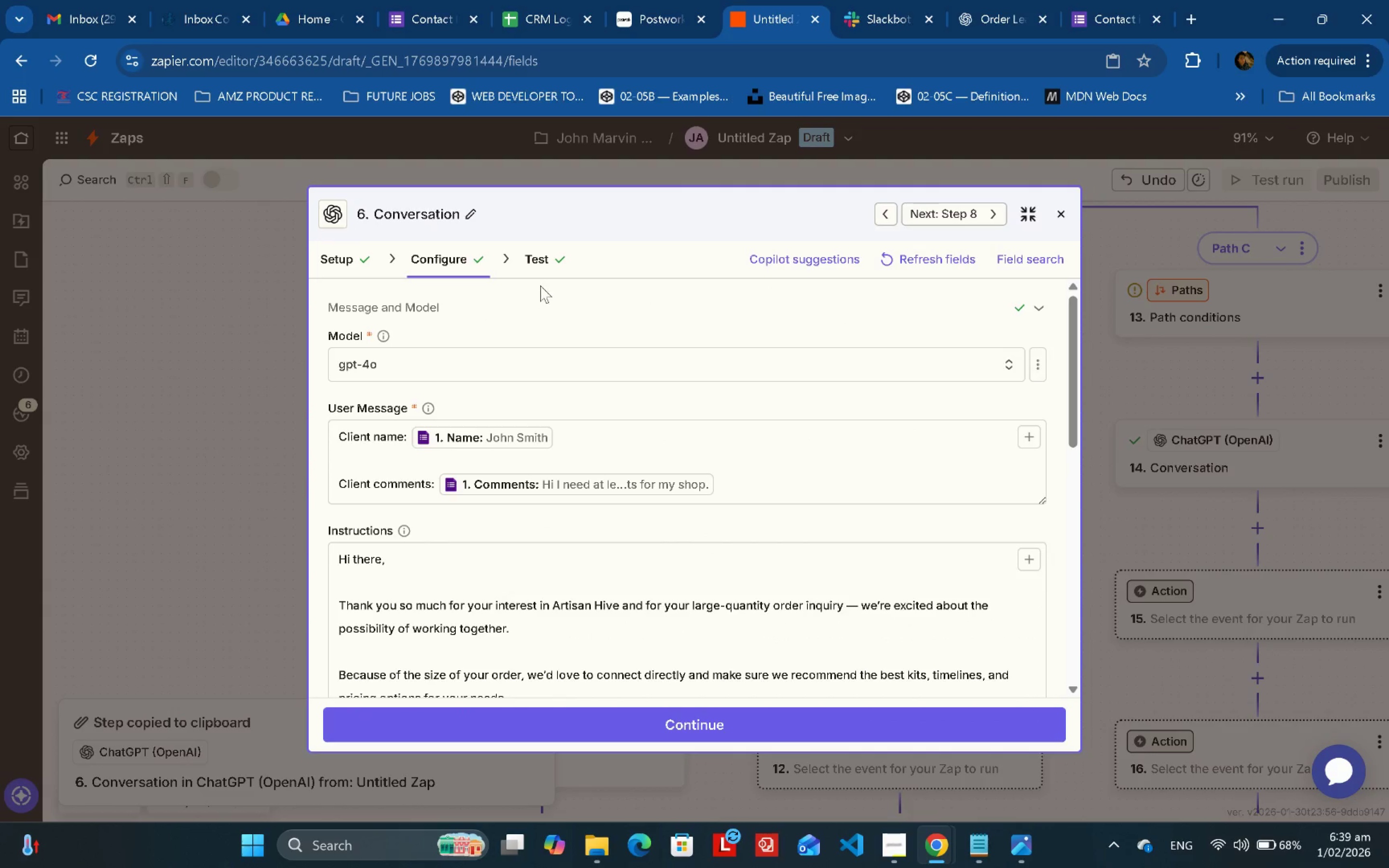 
left_click([537, 265])
 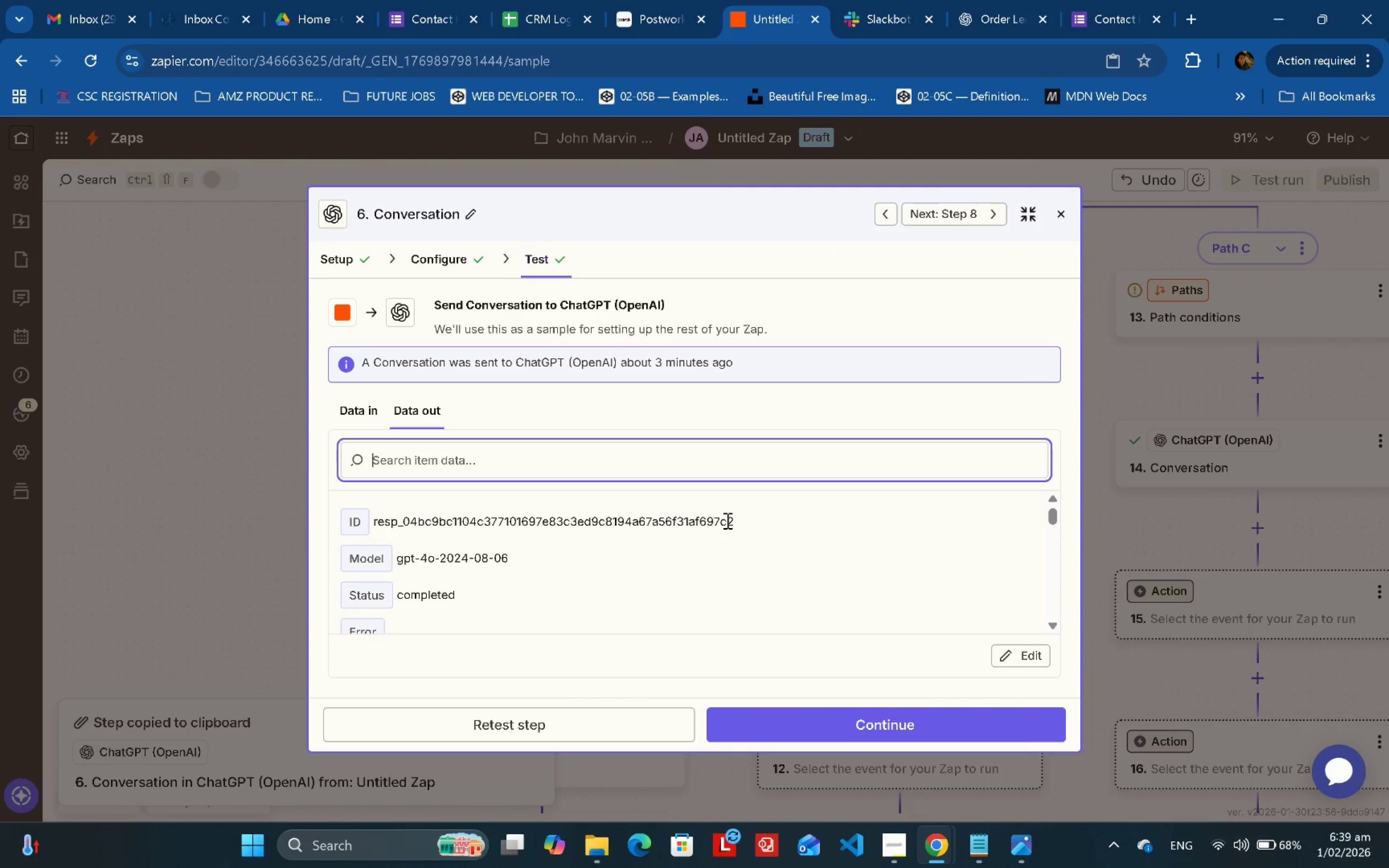 
scroll: coordinate [733, 520], scroll_direction: down, amount: 1.0
 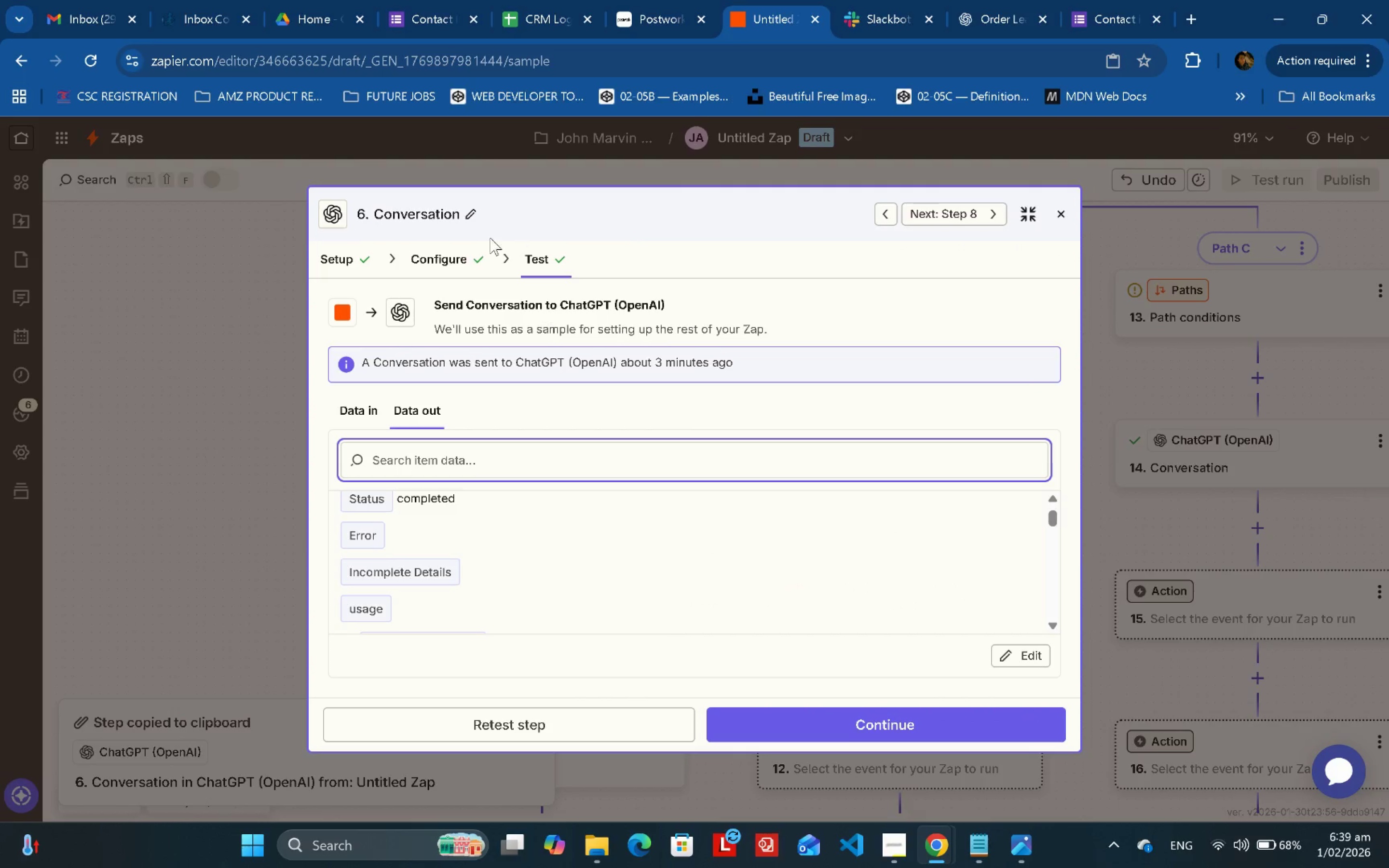 
left_click([458, 250])
 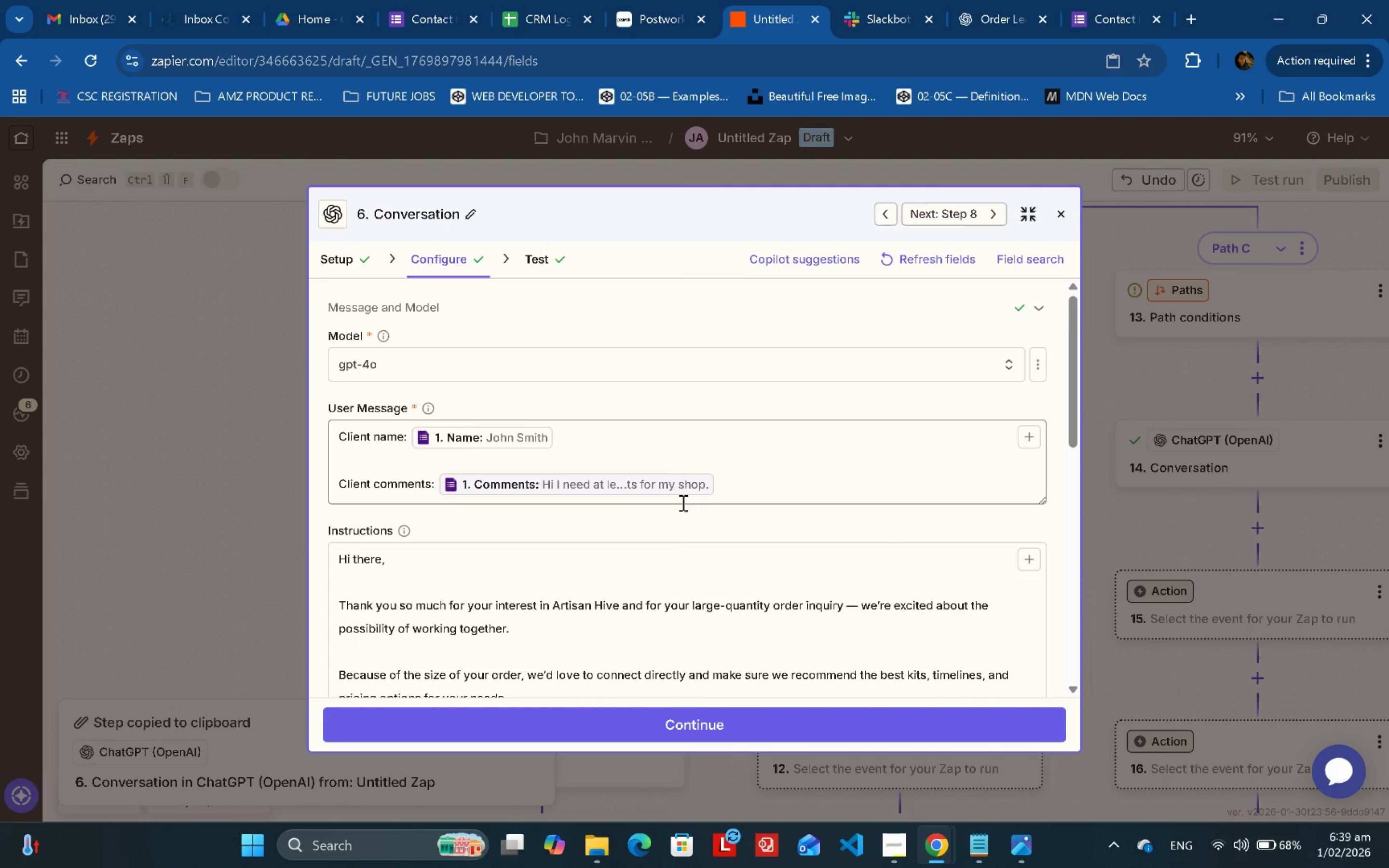 
scroll: coordinate [678, 551], scroll_direction: down, amount: 4.0
 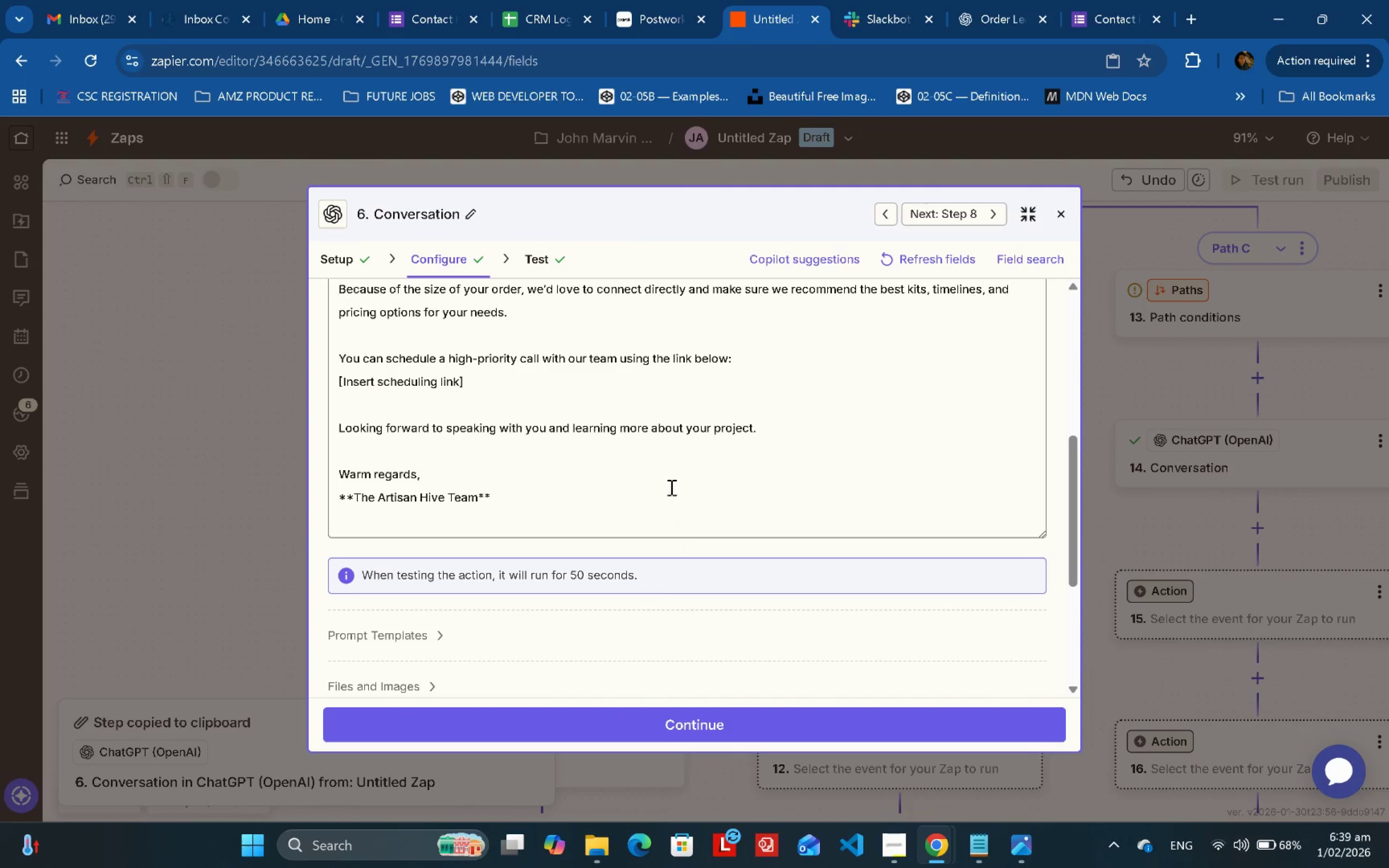 
left_click([657, 466])
 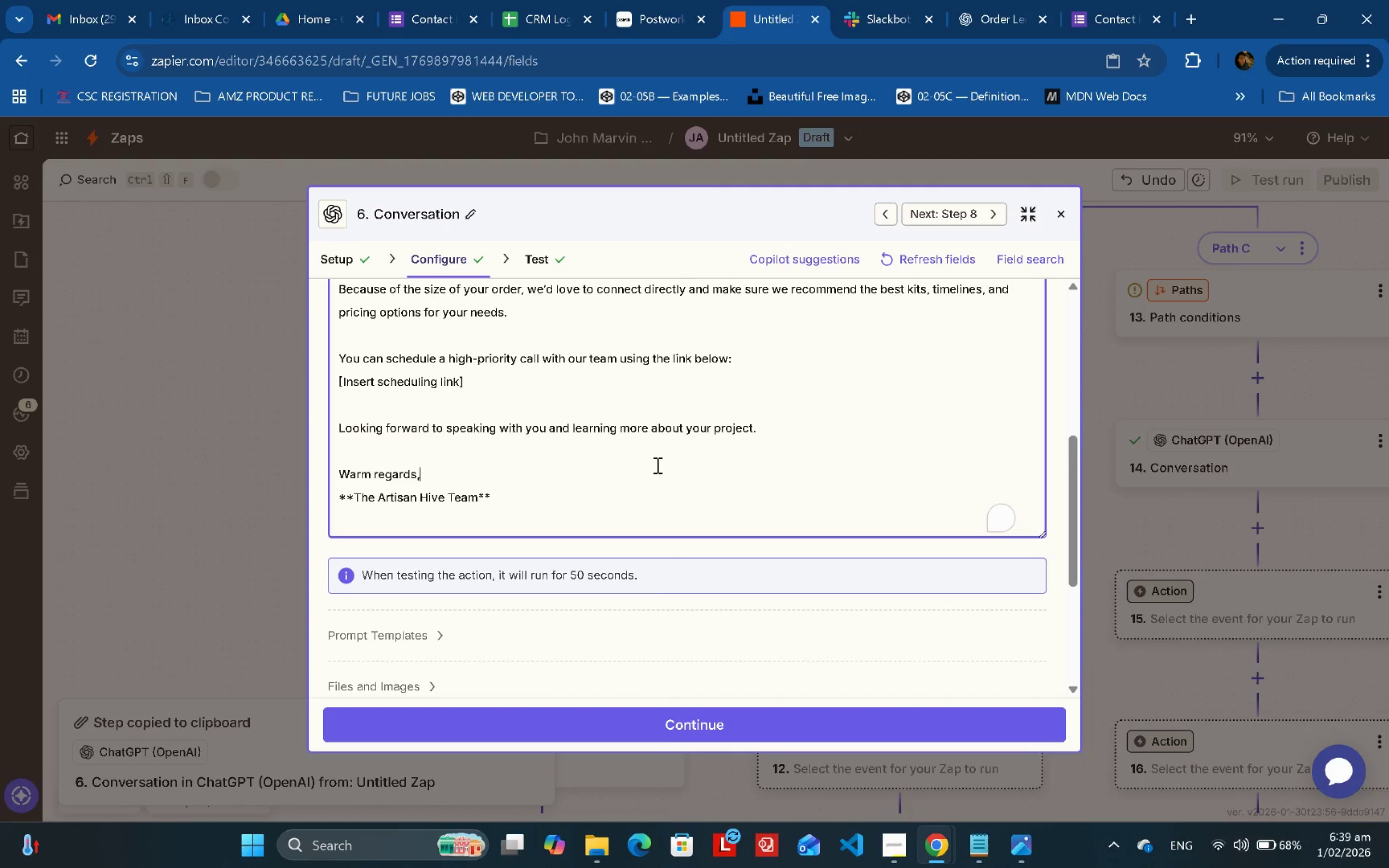 
key(Control+ControlLeft)
 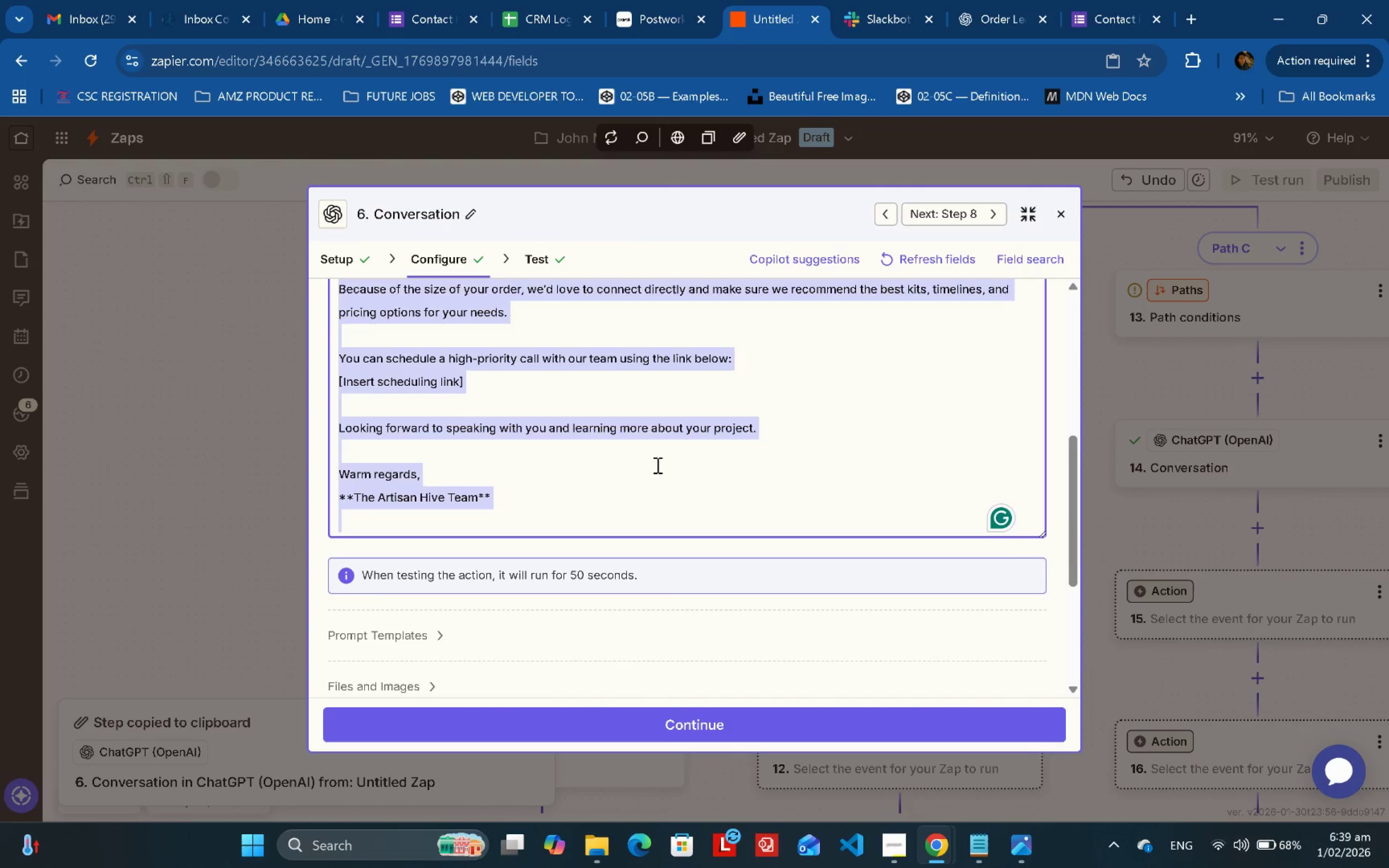 
key(Control+A)
 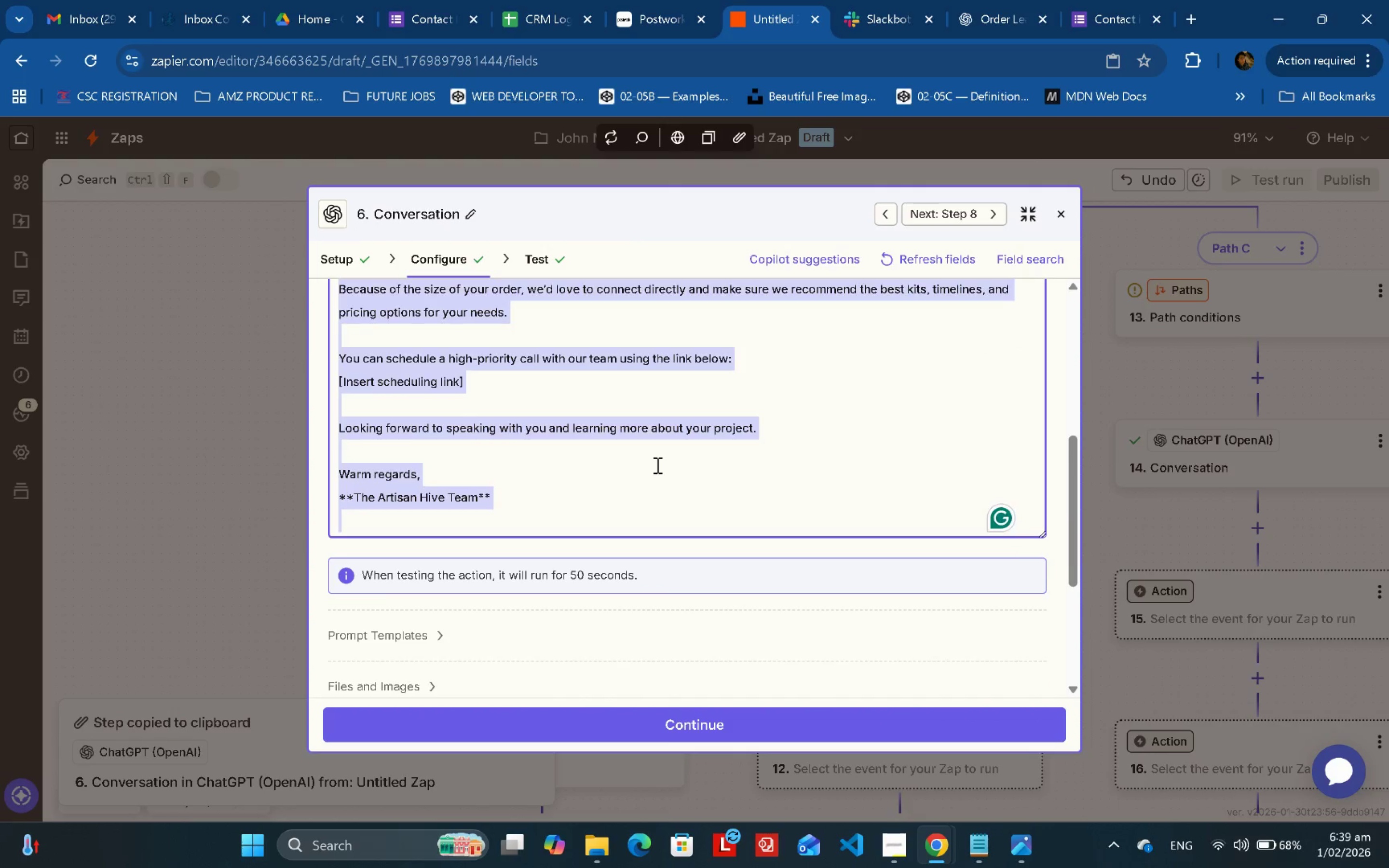 
key(Backspace)
 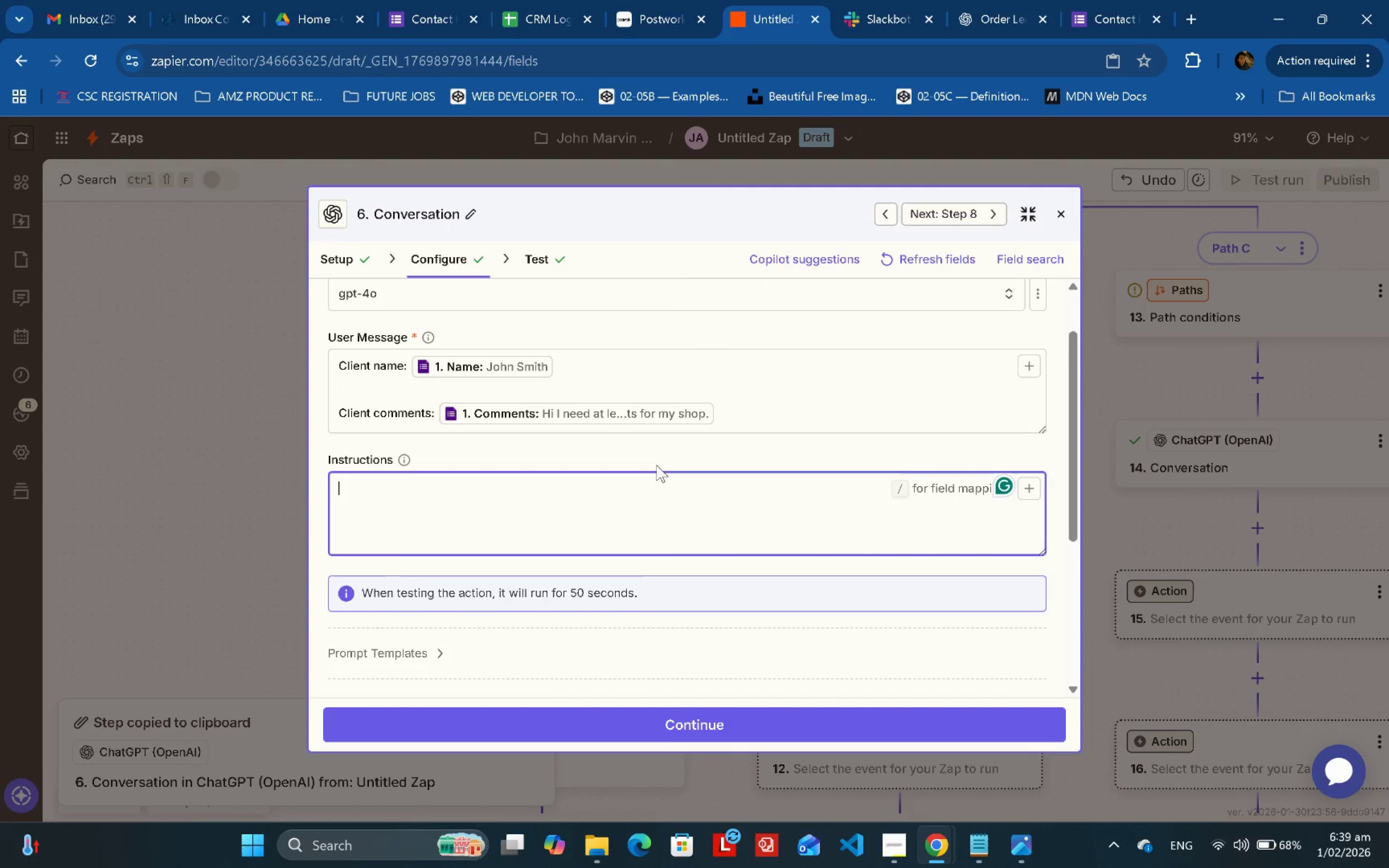 
key(Control+ControlLeft)
 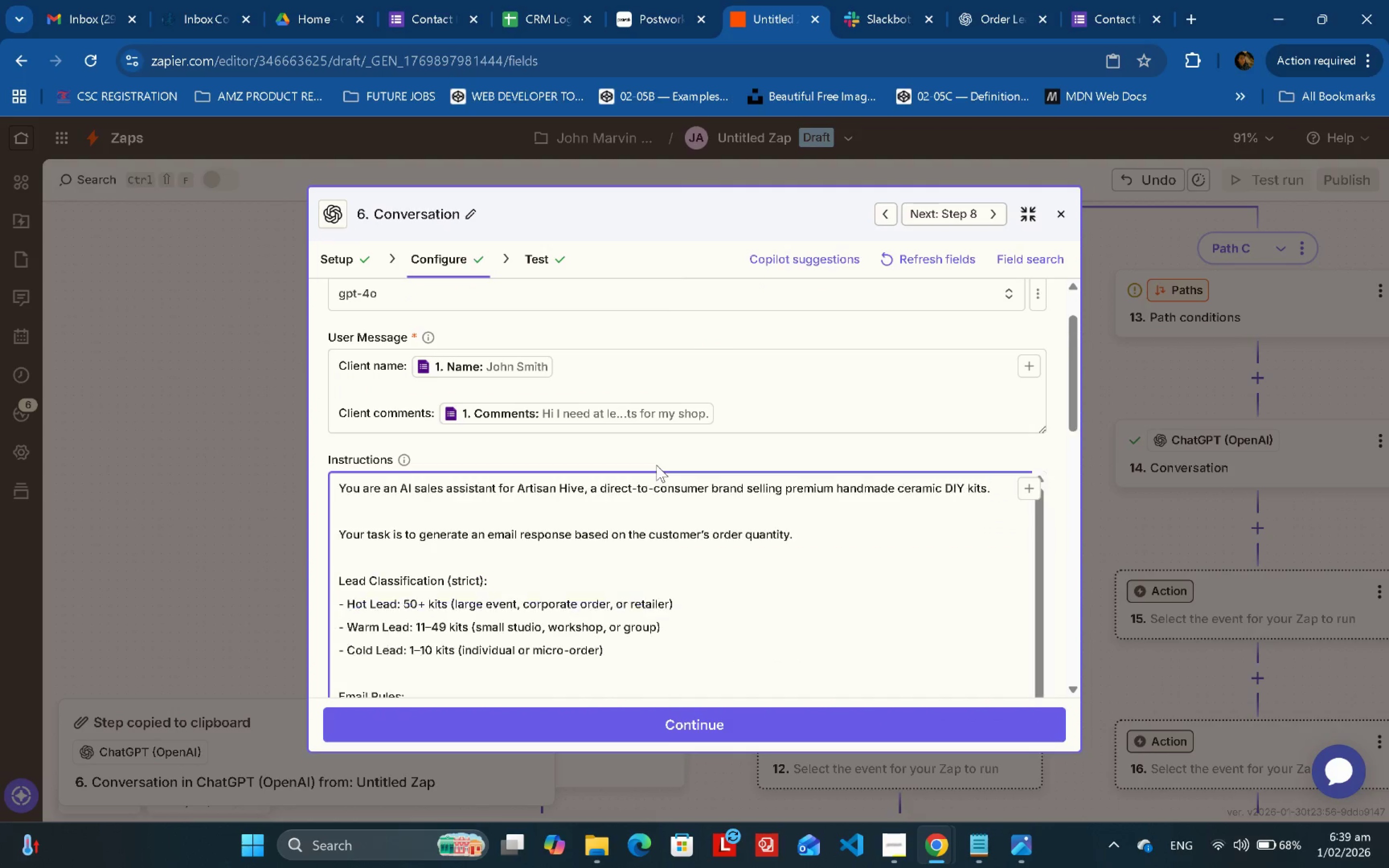 
key(Control+V)
 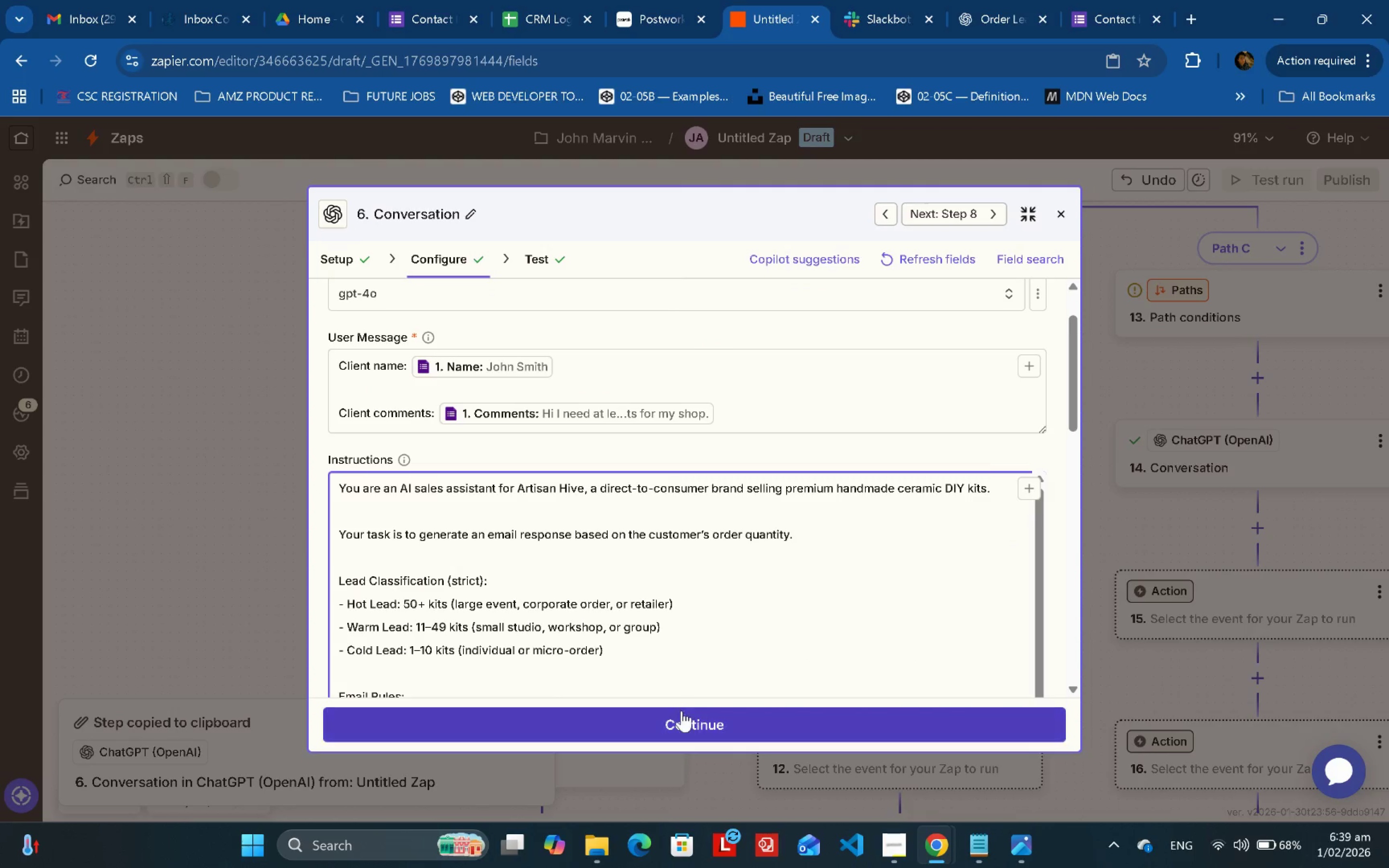 
left_click([684, 714])
 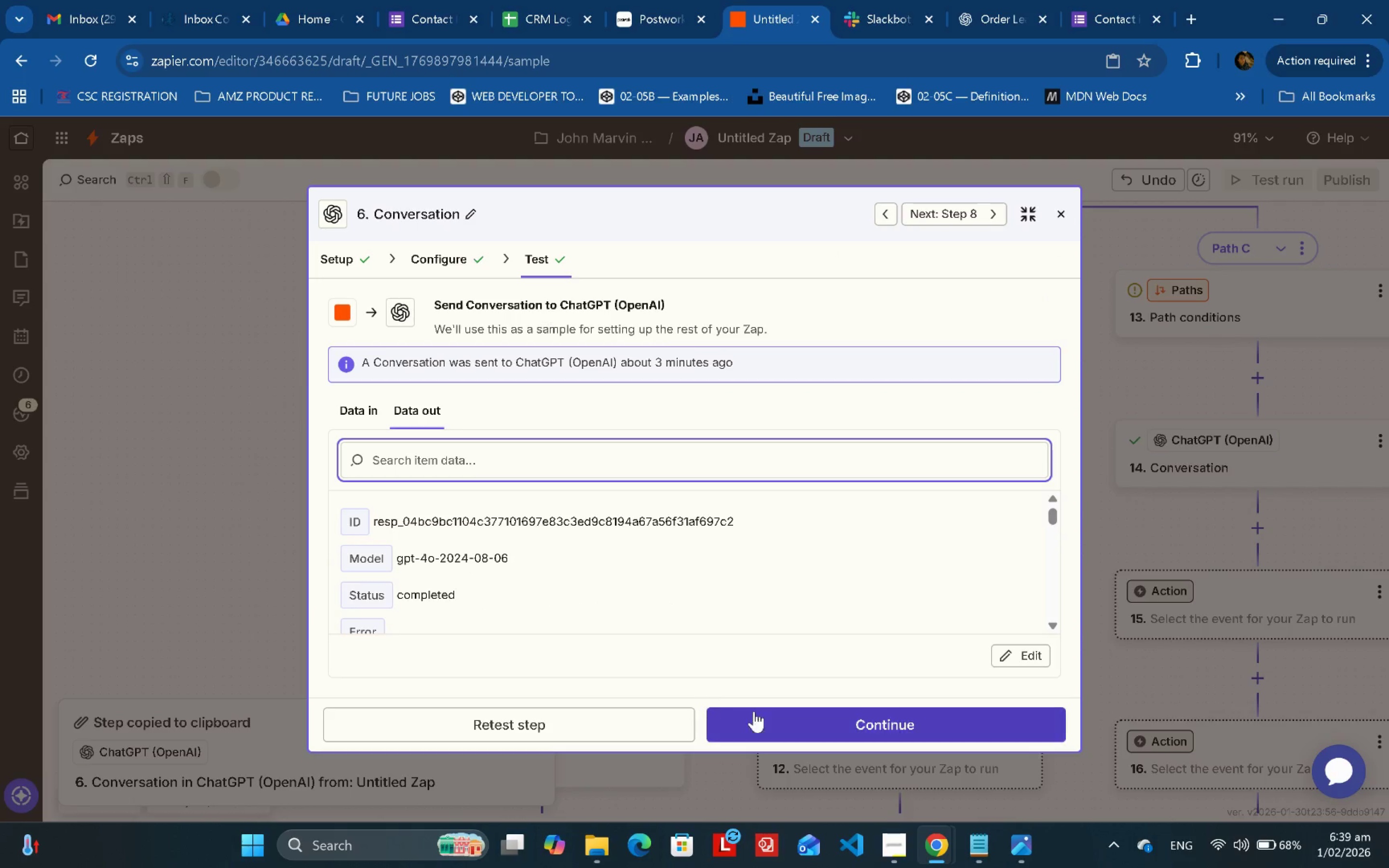 
left_click([600, 709])
 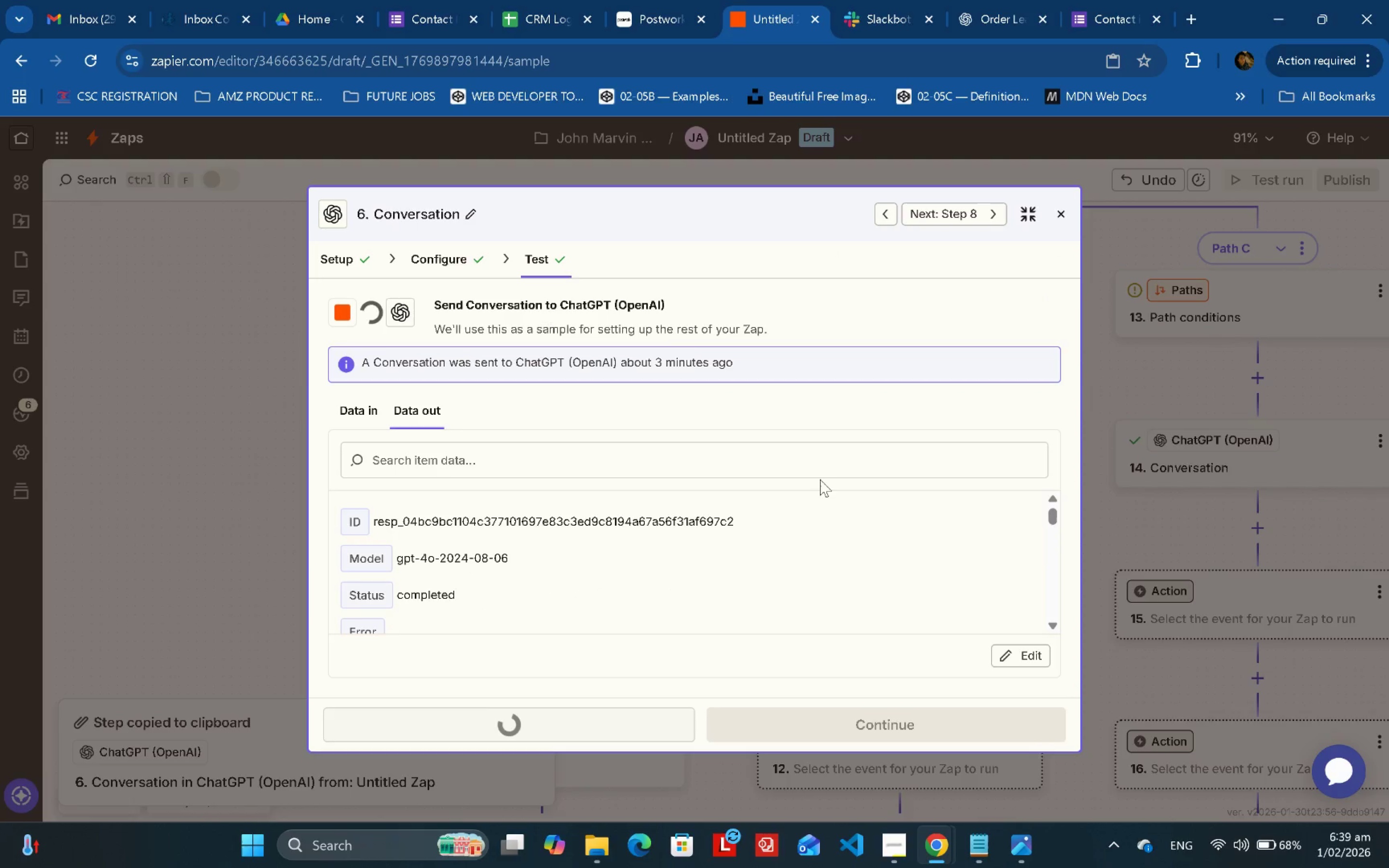 
scroll: coordinate [888, 540], scroll_direction: down, amount: 10.0
 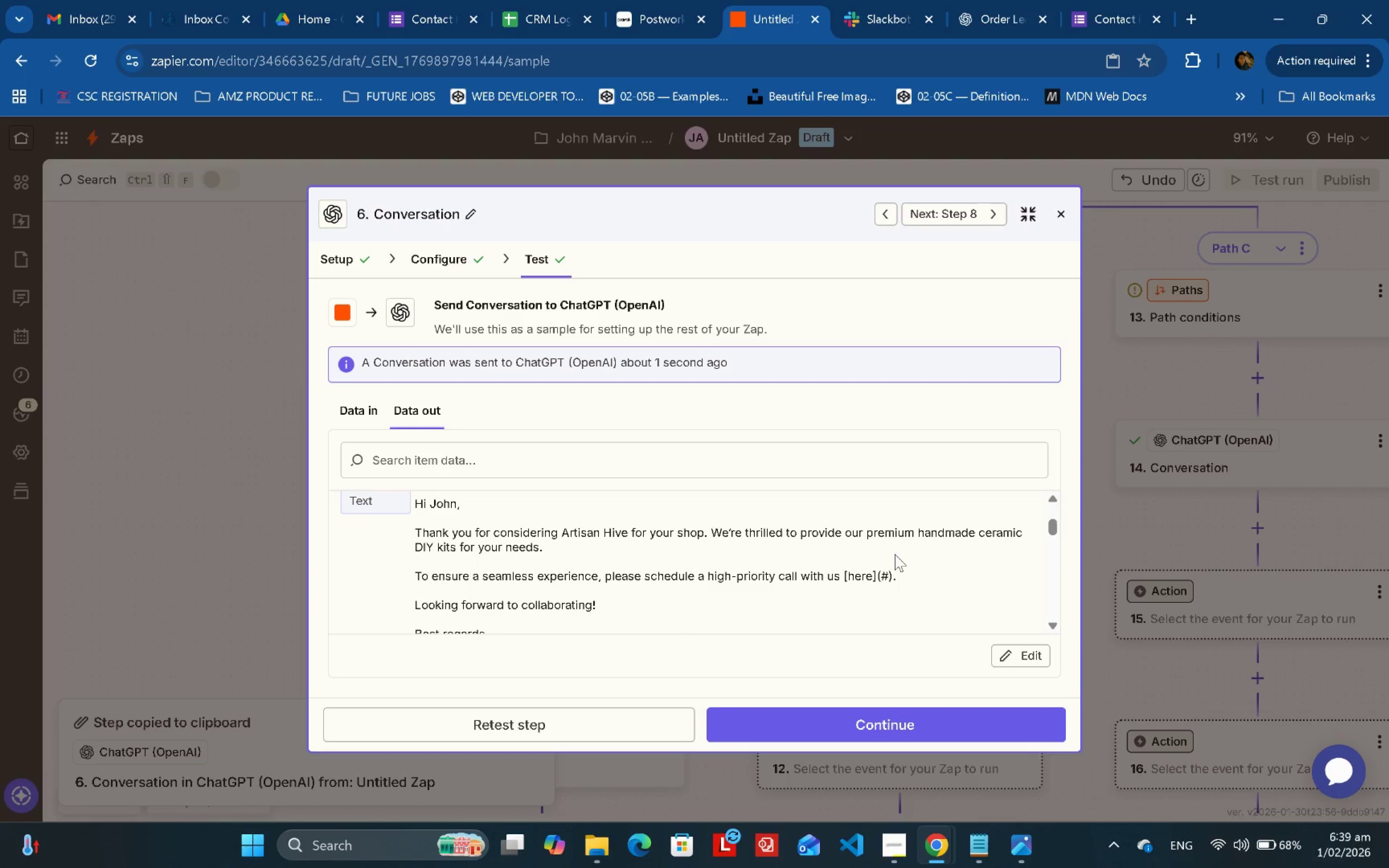 
scroll: coordinate [895, 554], scroll_direction: up, amount: 1.0
 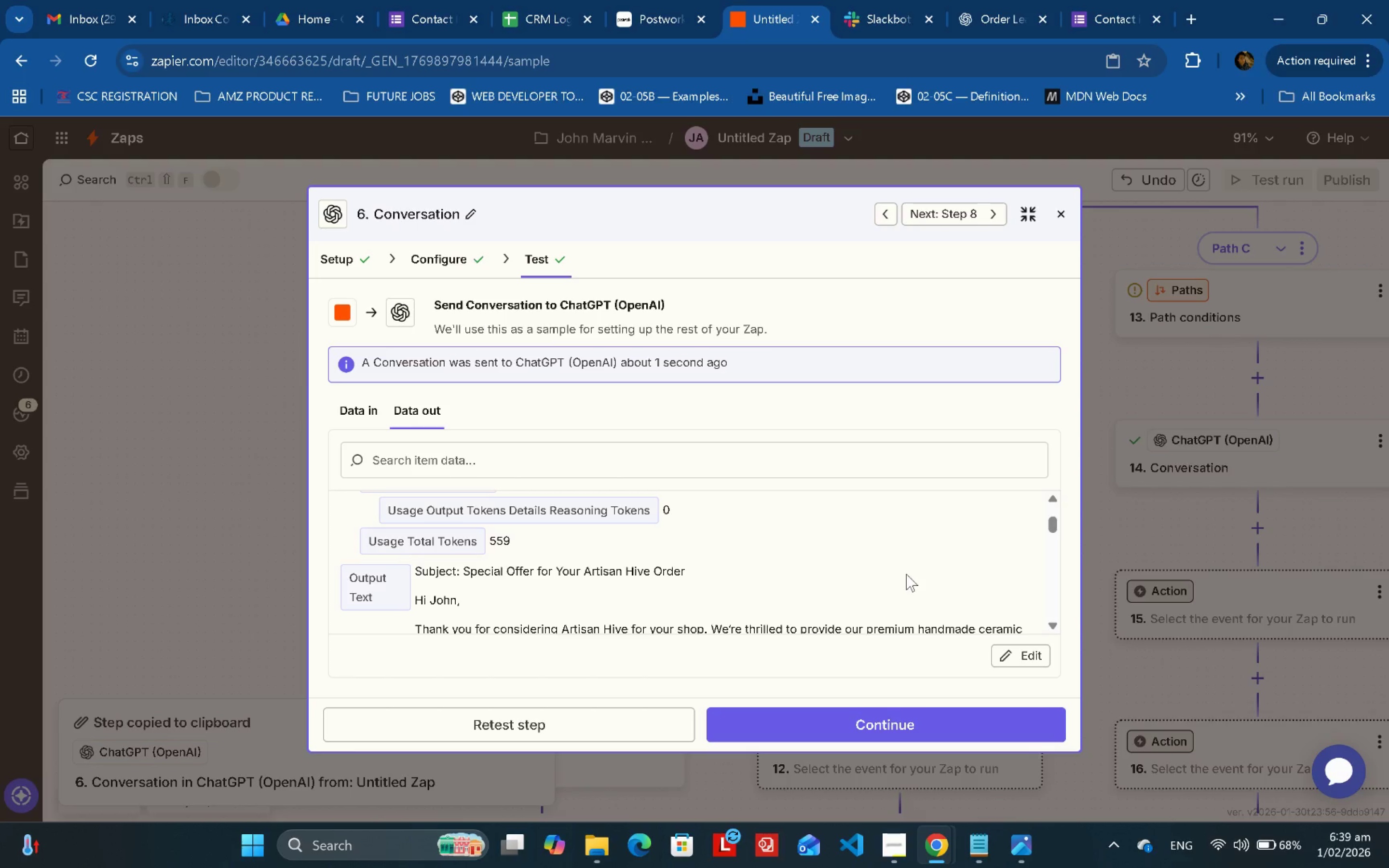 
scroll: coordinate [906, 574], scroll_direction: down, amount: 1.0
 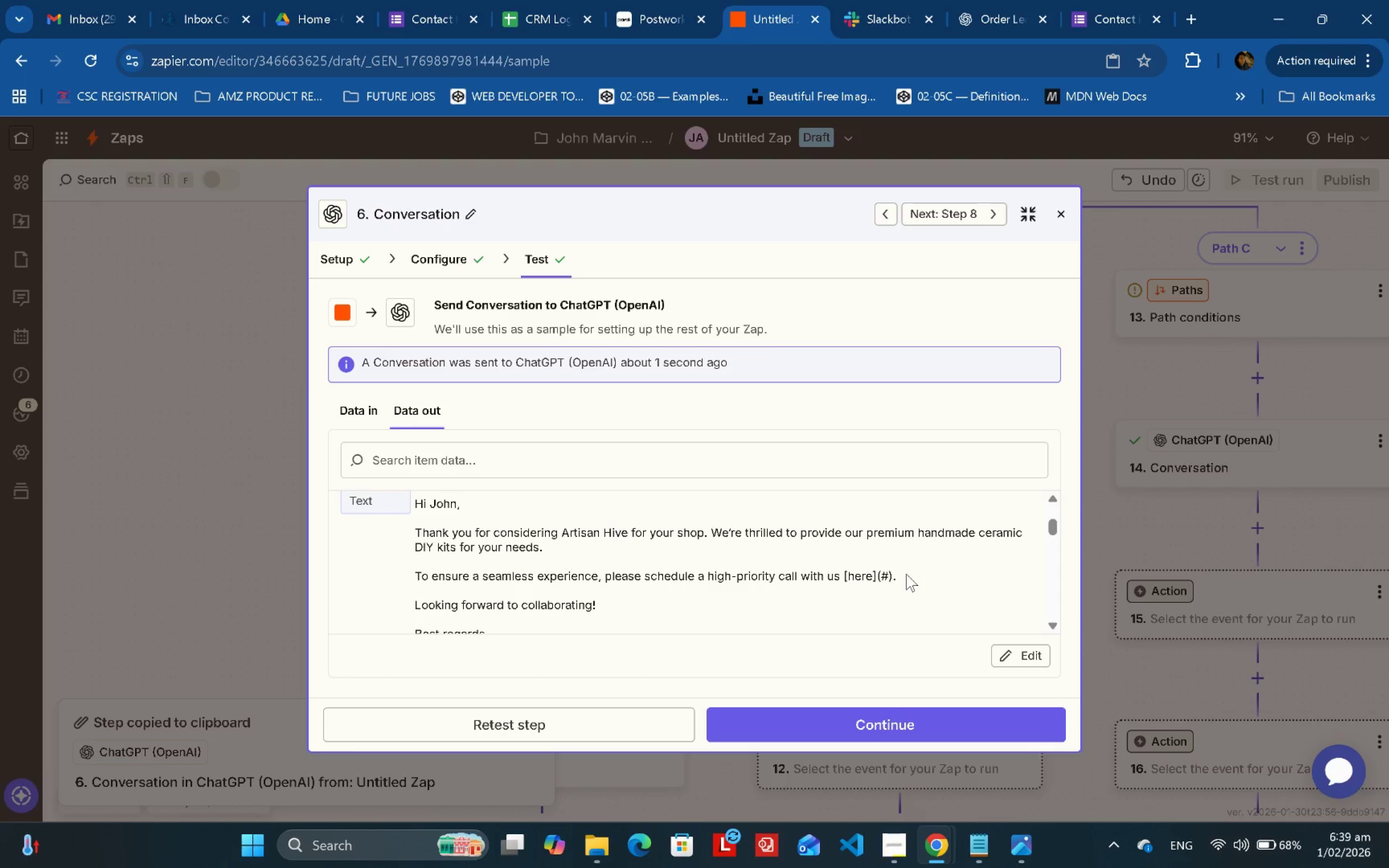 
wait(5.07)
 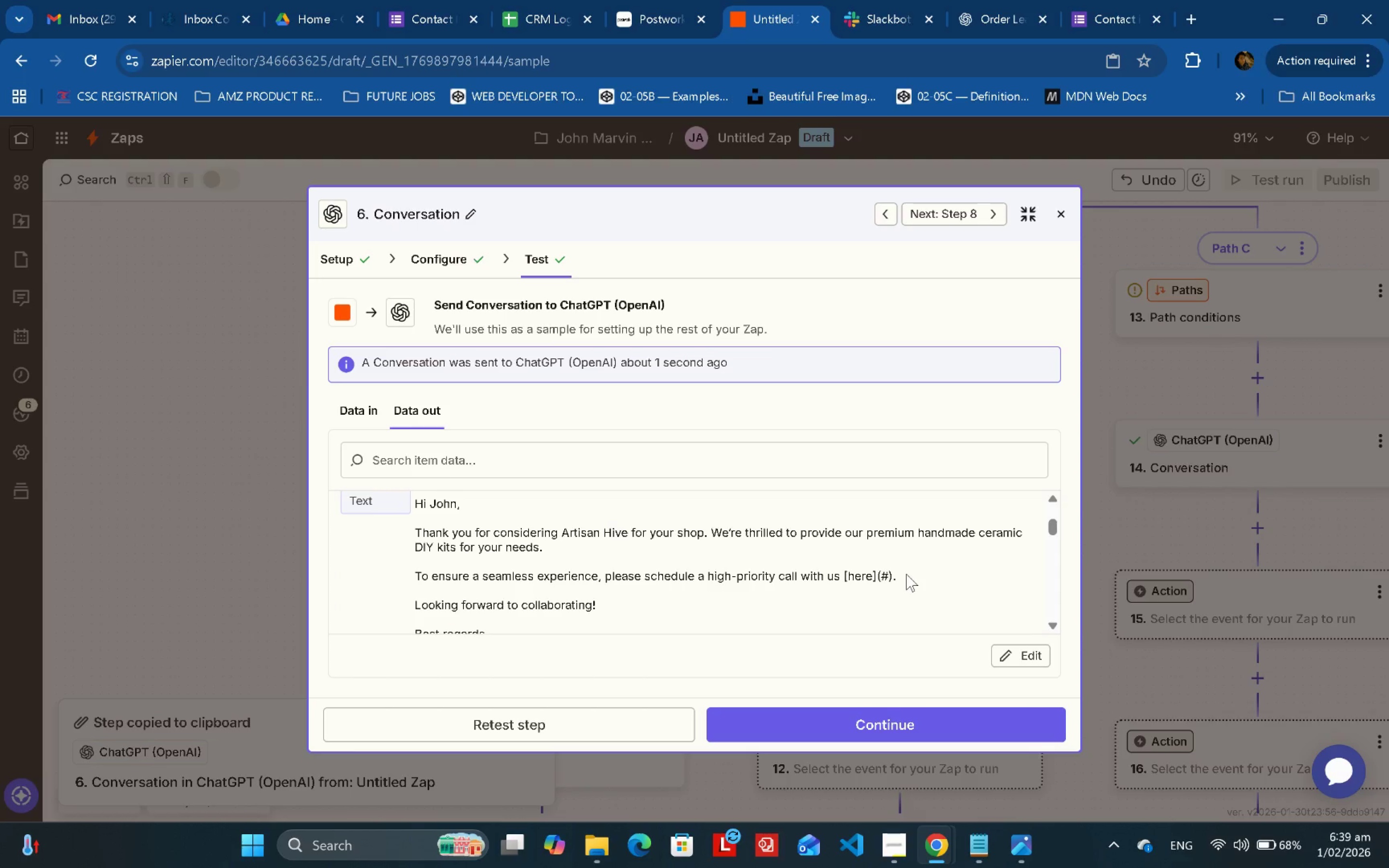 
scroll: coordinate [906, 574], scroll_direction: down, amount: 1.0
 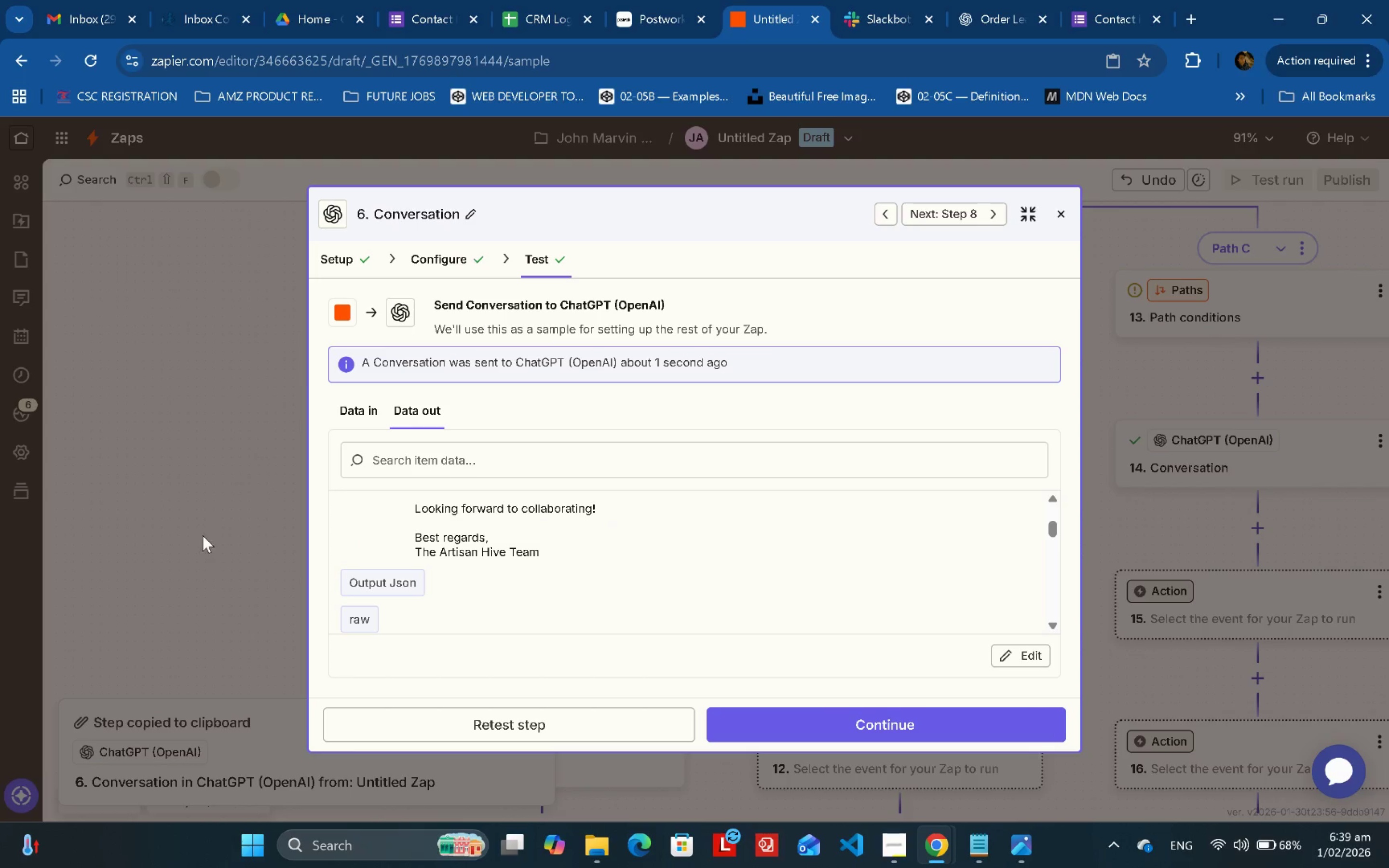 
left_click([200, 529])
 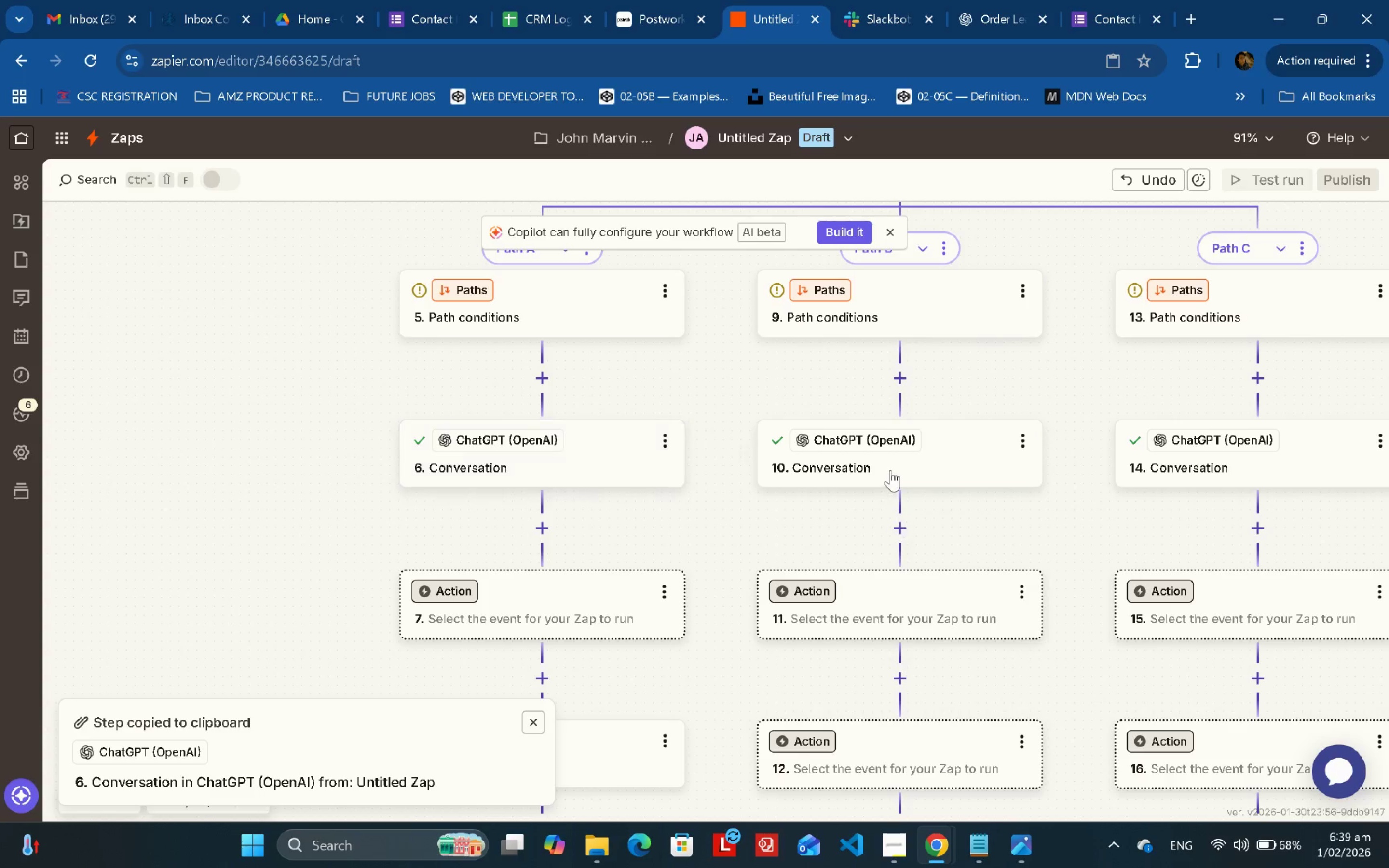 
double_click([890, 470])
 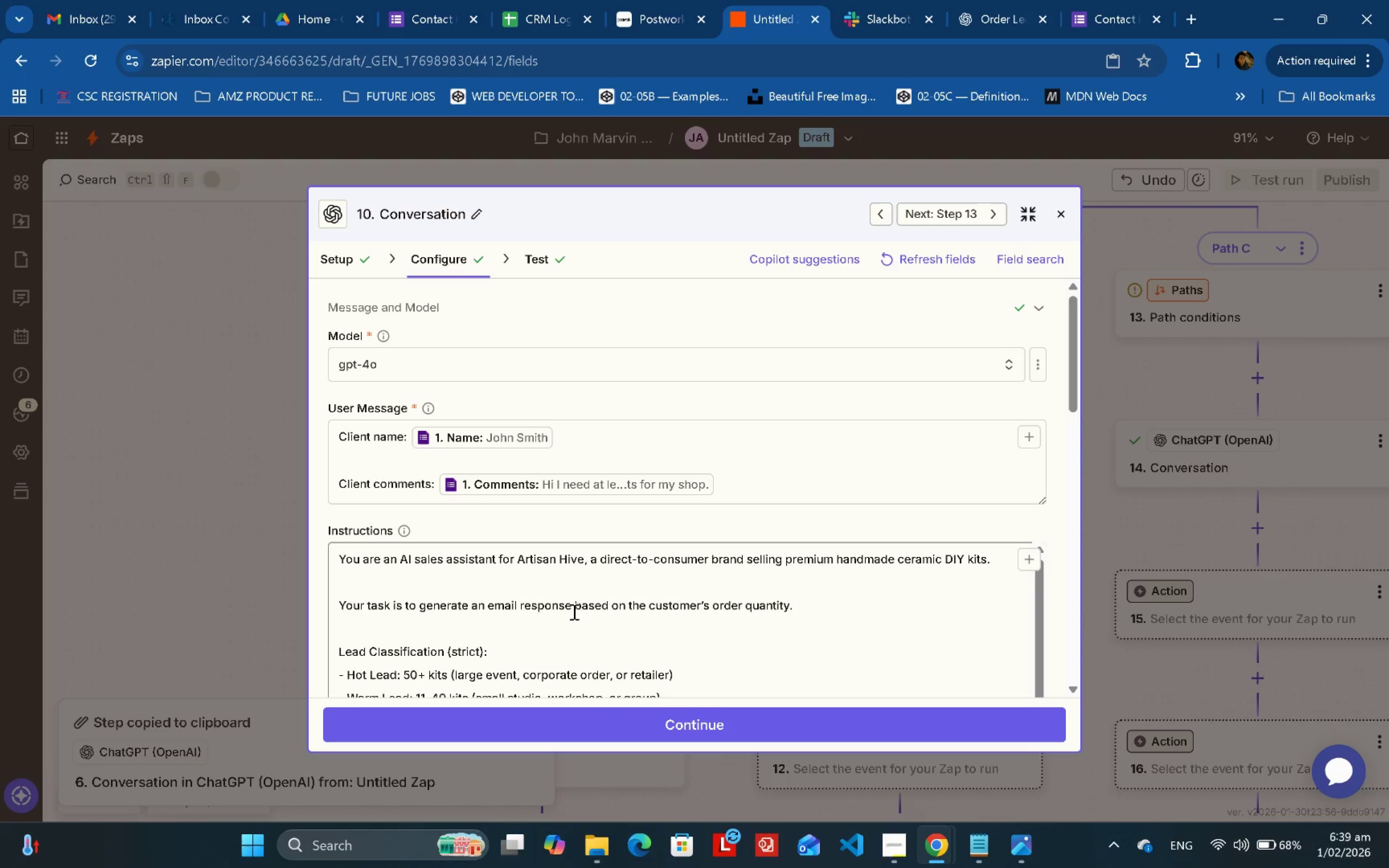 
scroll: coordinate [617, 618], scroll_direction: down, amount: 1.0
 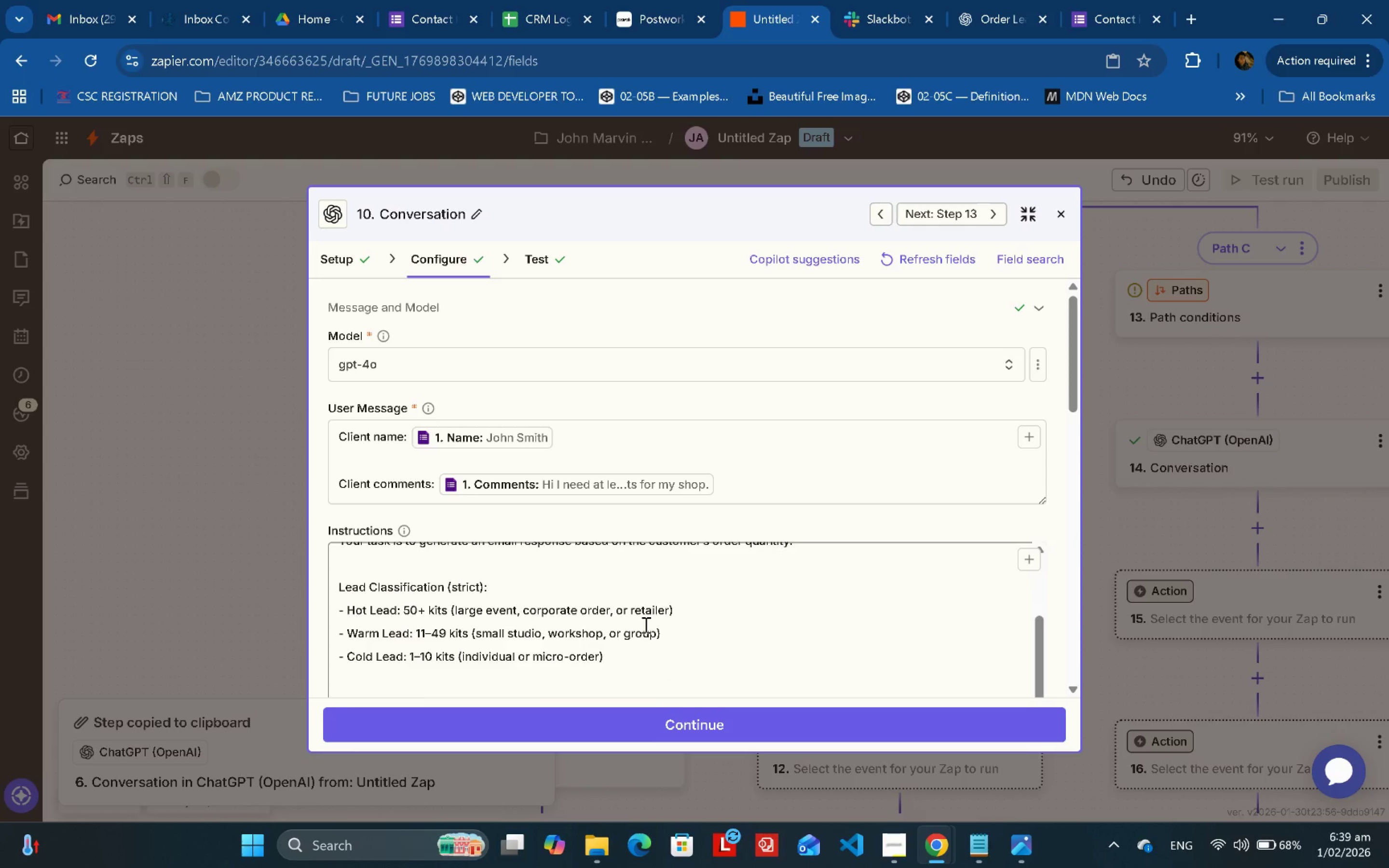 
scroll: coordinate [647, 625], scroll_direction: up, amount: 2.0
 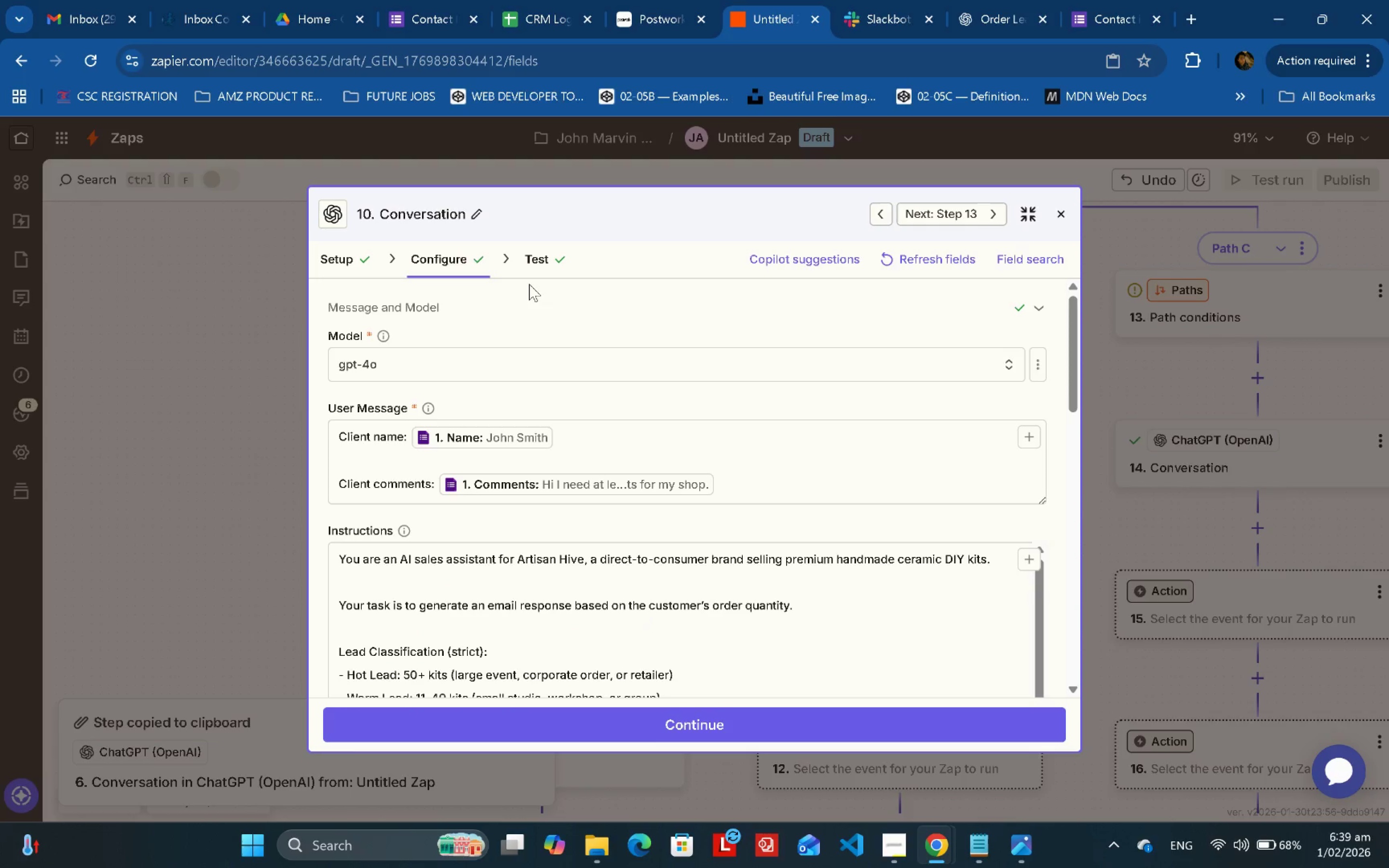 
left_click([531, 258])
 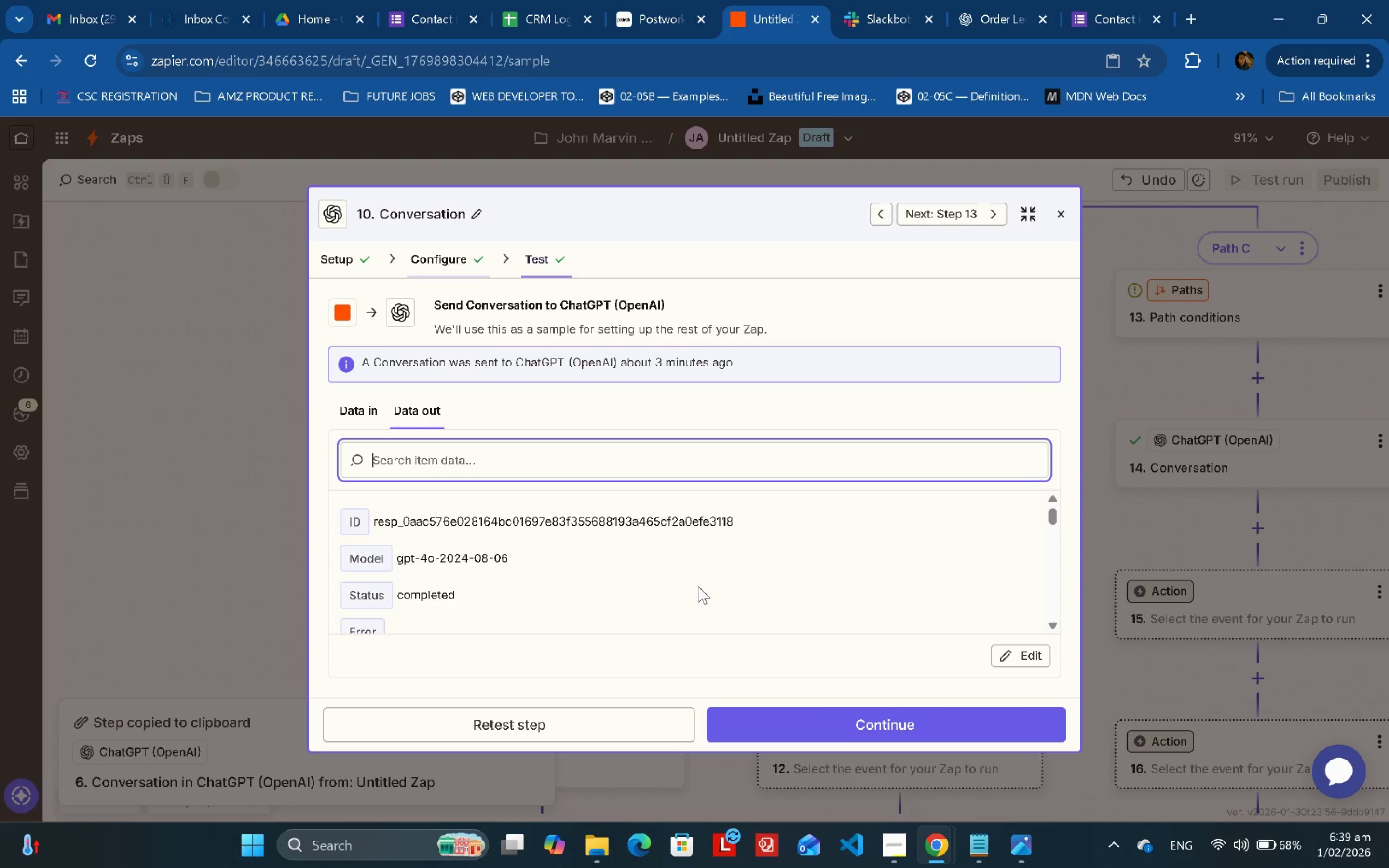 
scroll: coordinate [699, 587], scroll_direction: down, amount: 1.0
 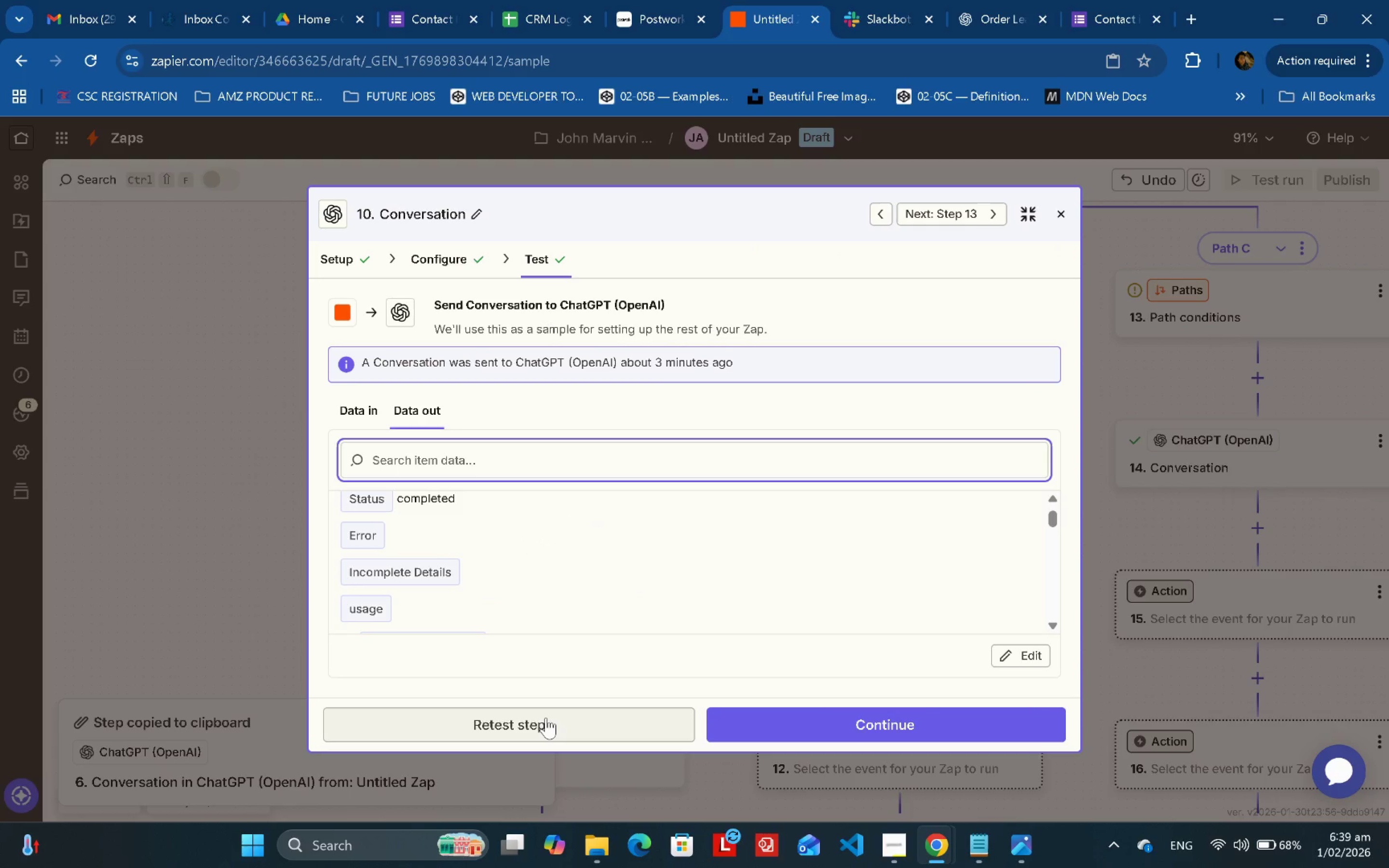 
left_click([546, 718])
 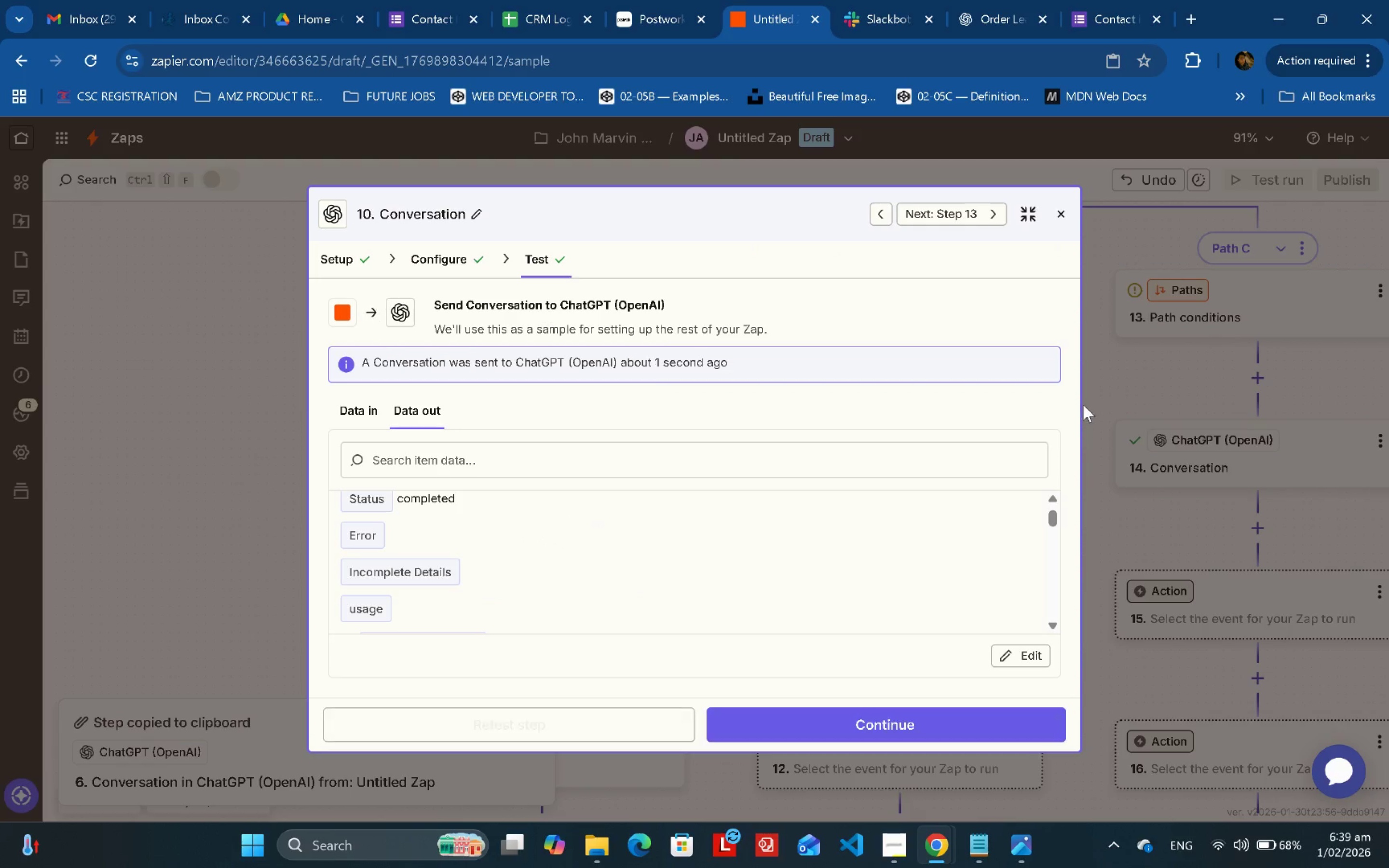 
scroll: coordinate [919, 581], scroll_direction: up, amount: 1.0
 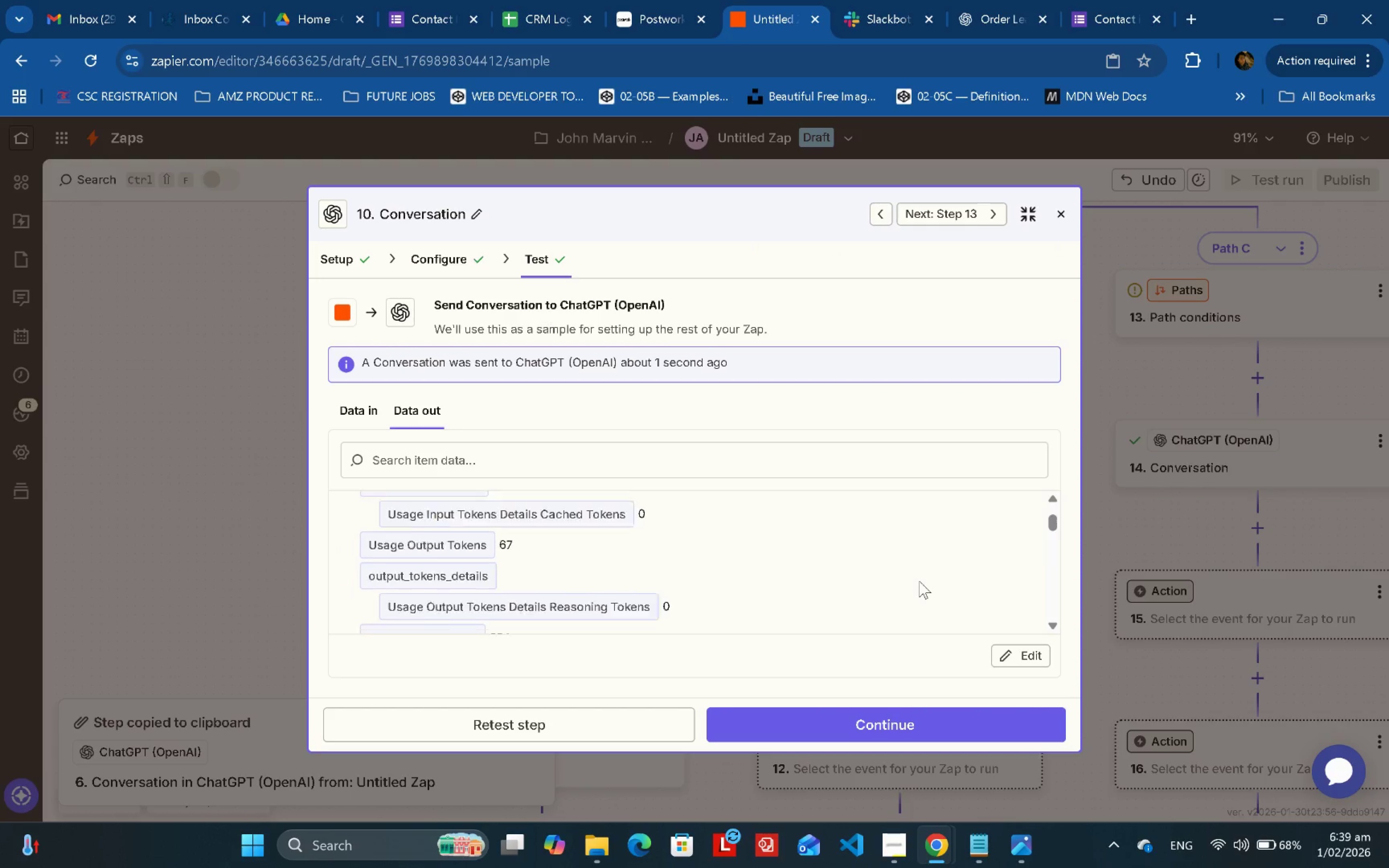 
scroll: coordinate [919, 581], scroll_direction: down, amount: 3.0
 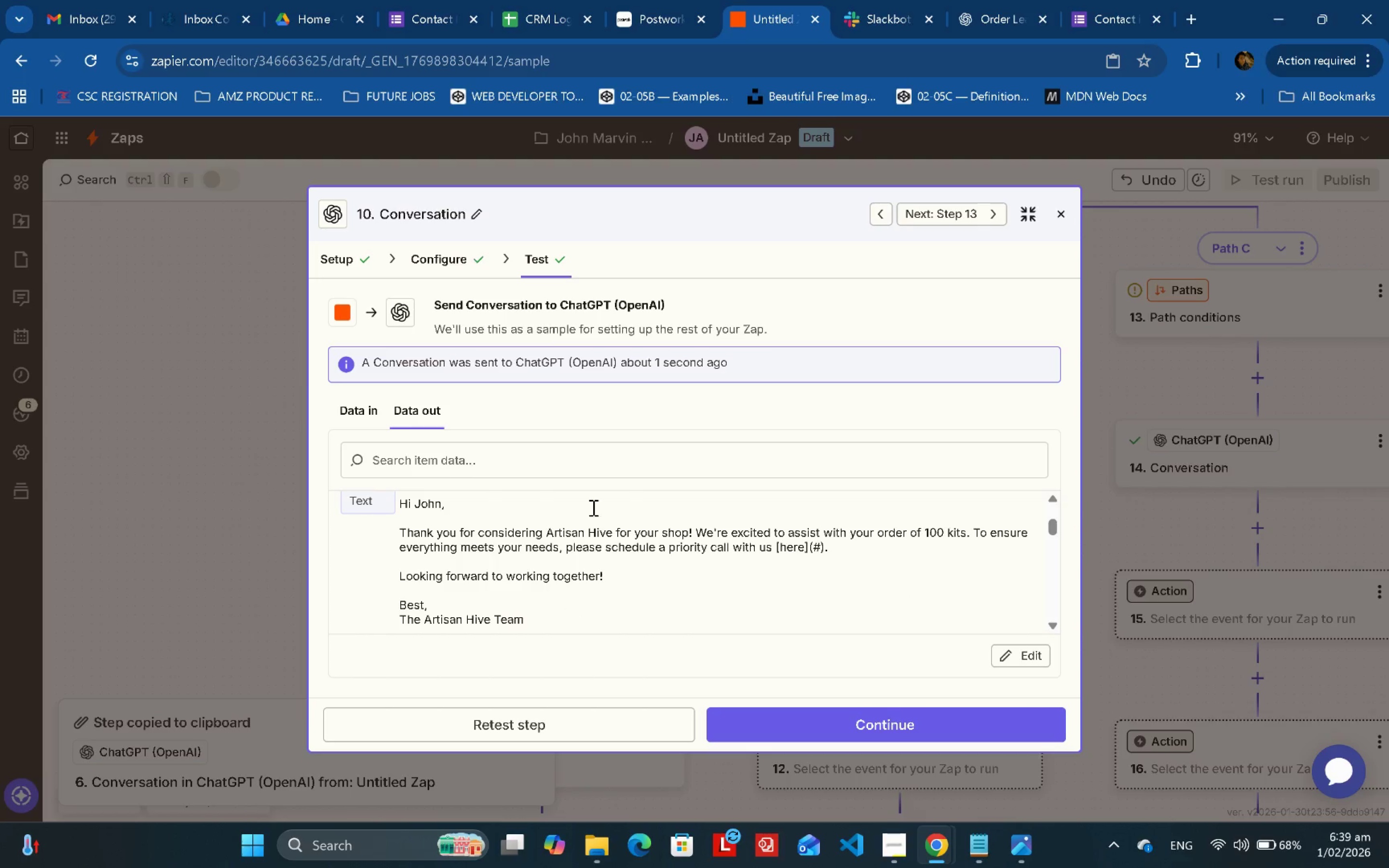 
left_click([482, 258])
 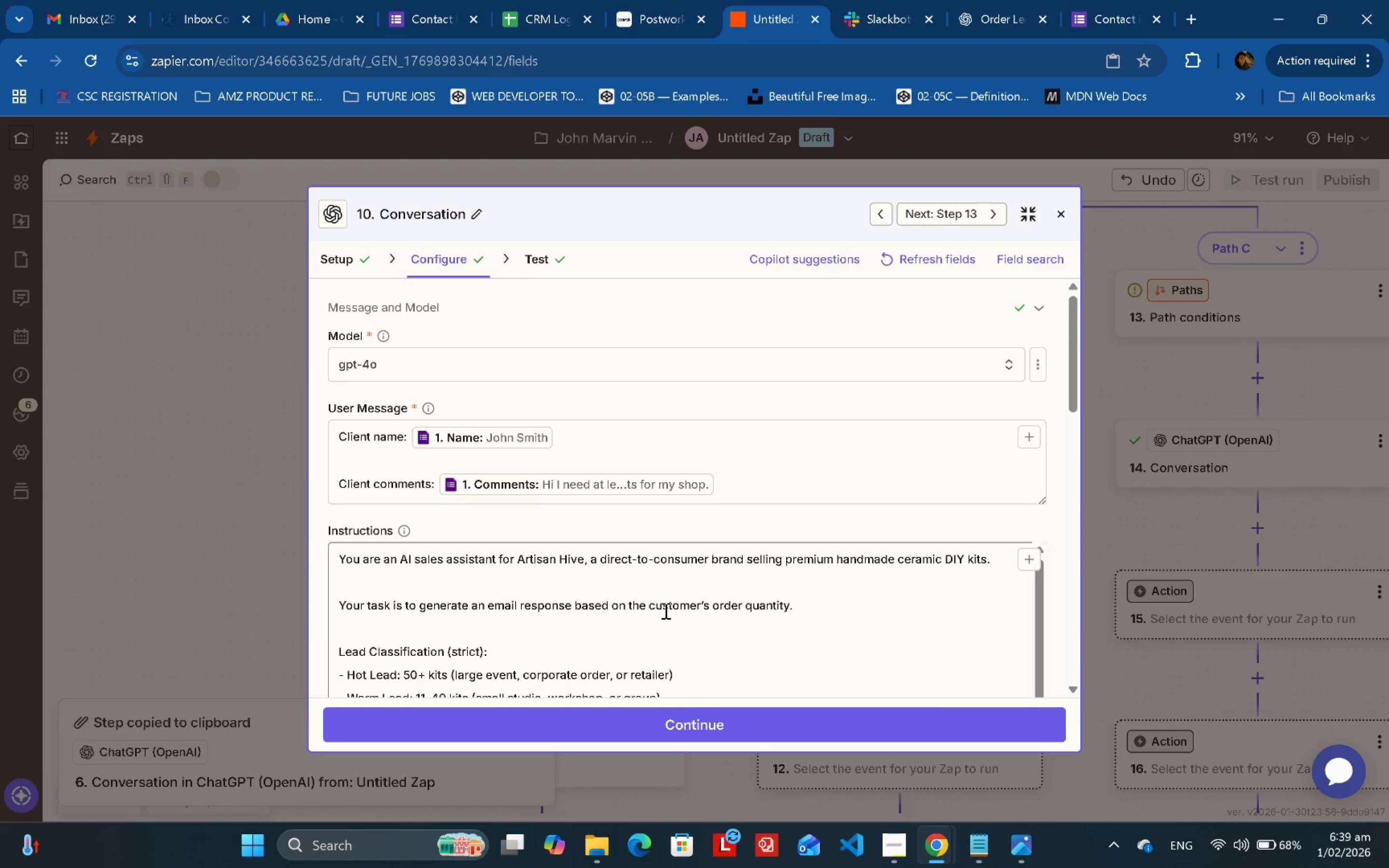 
key(Control+ControlLeft)
 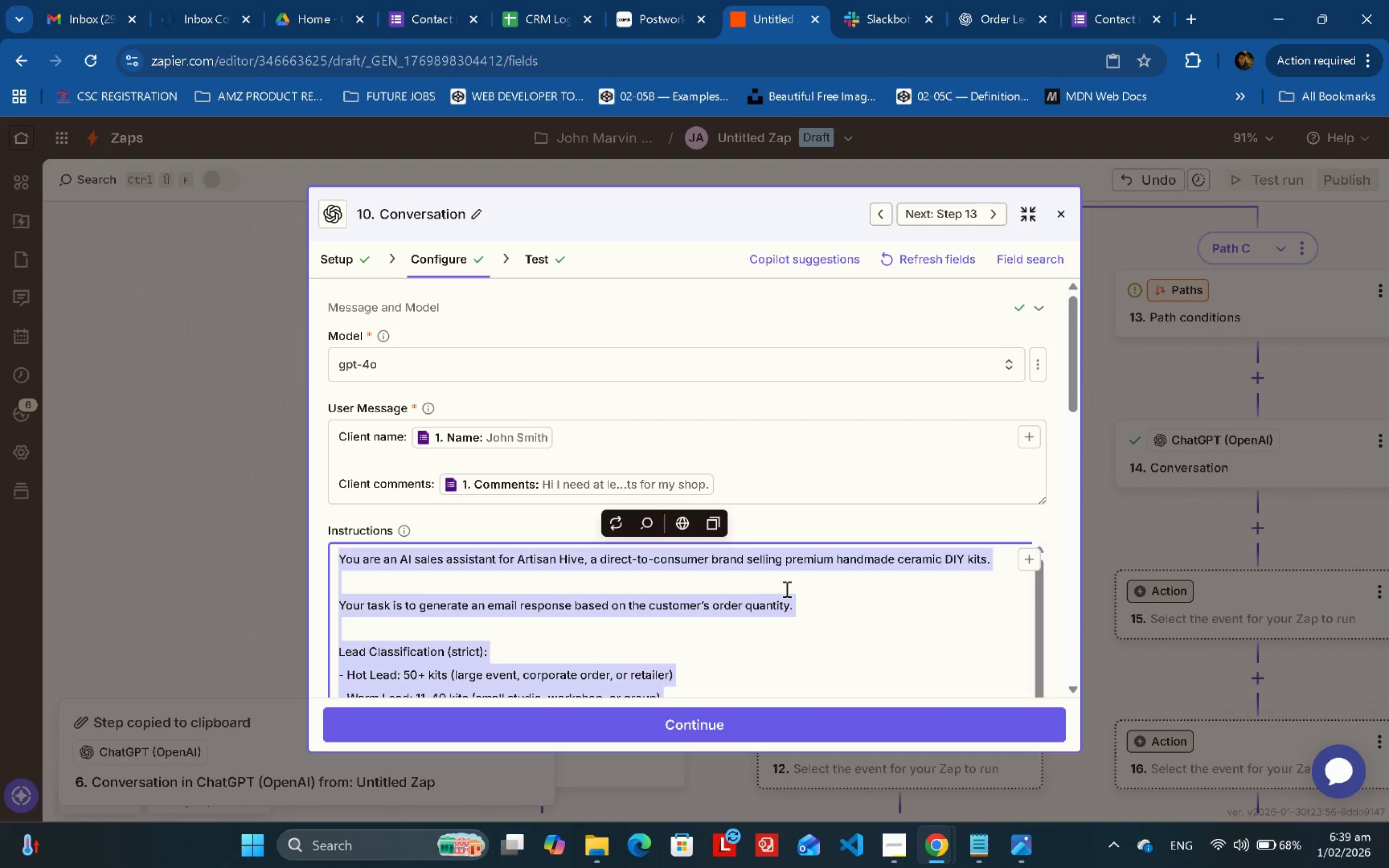 
key(Control+A)
 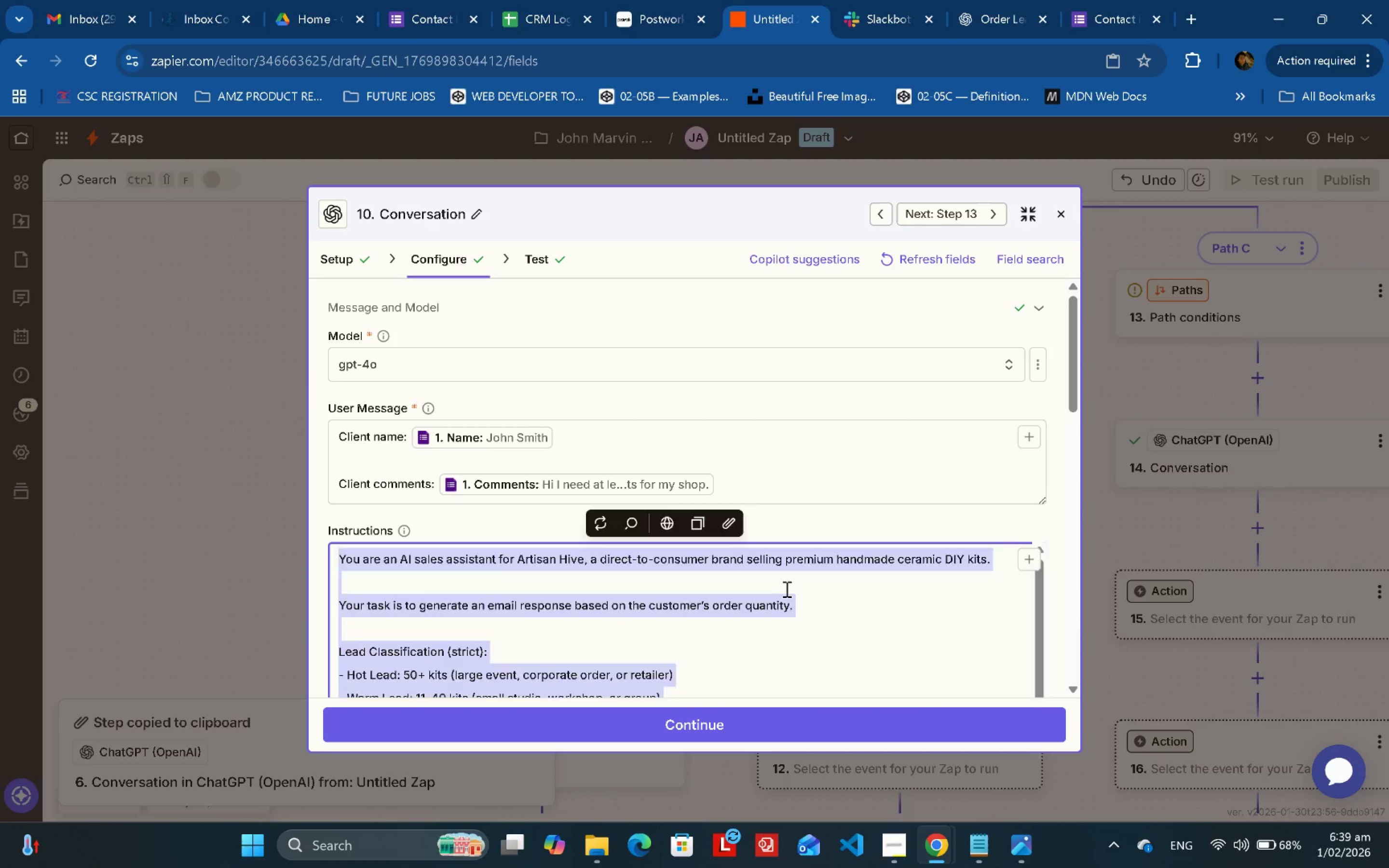 
key(Backspace)
 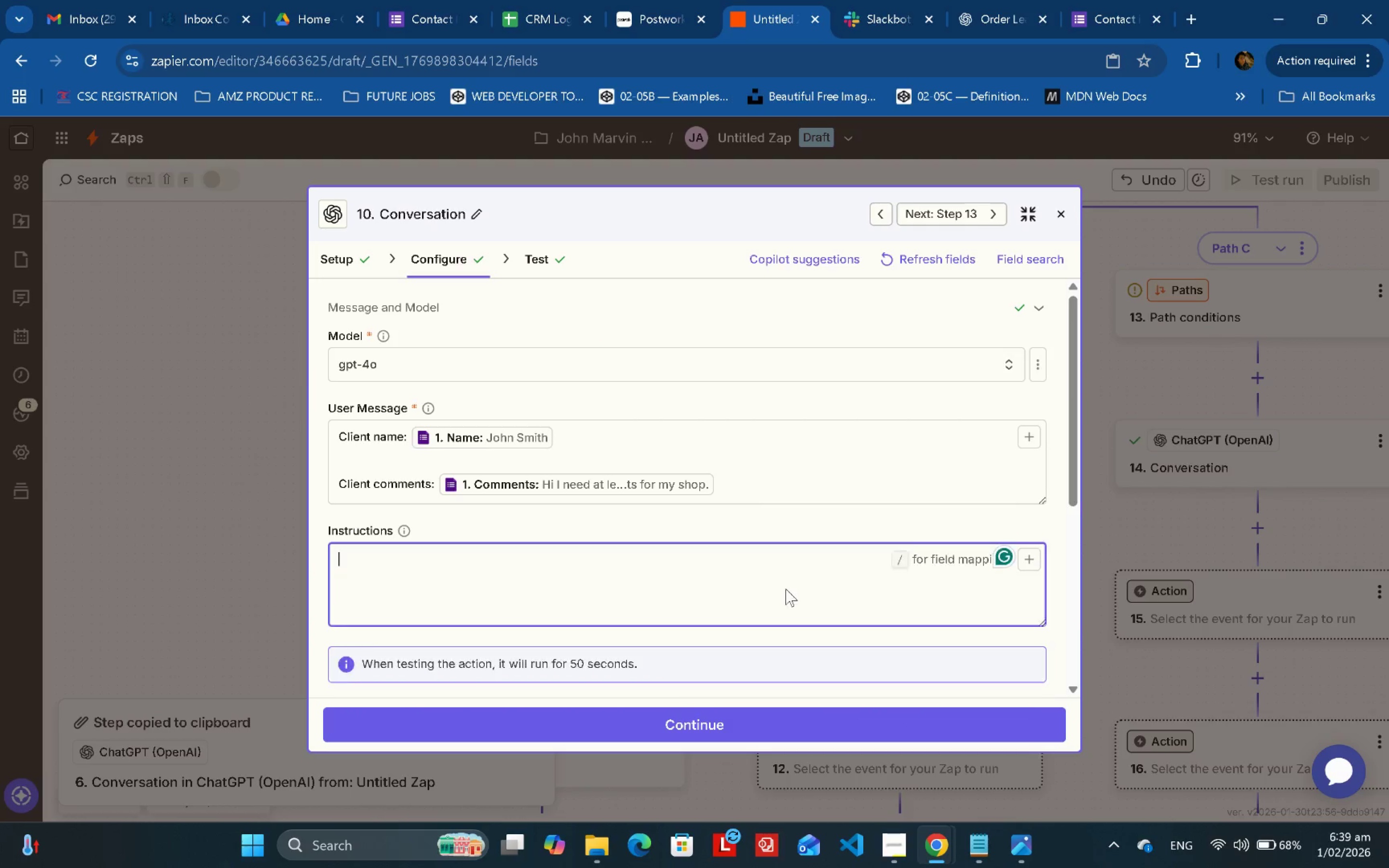 
key(Control+ControlLeft)
 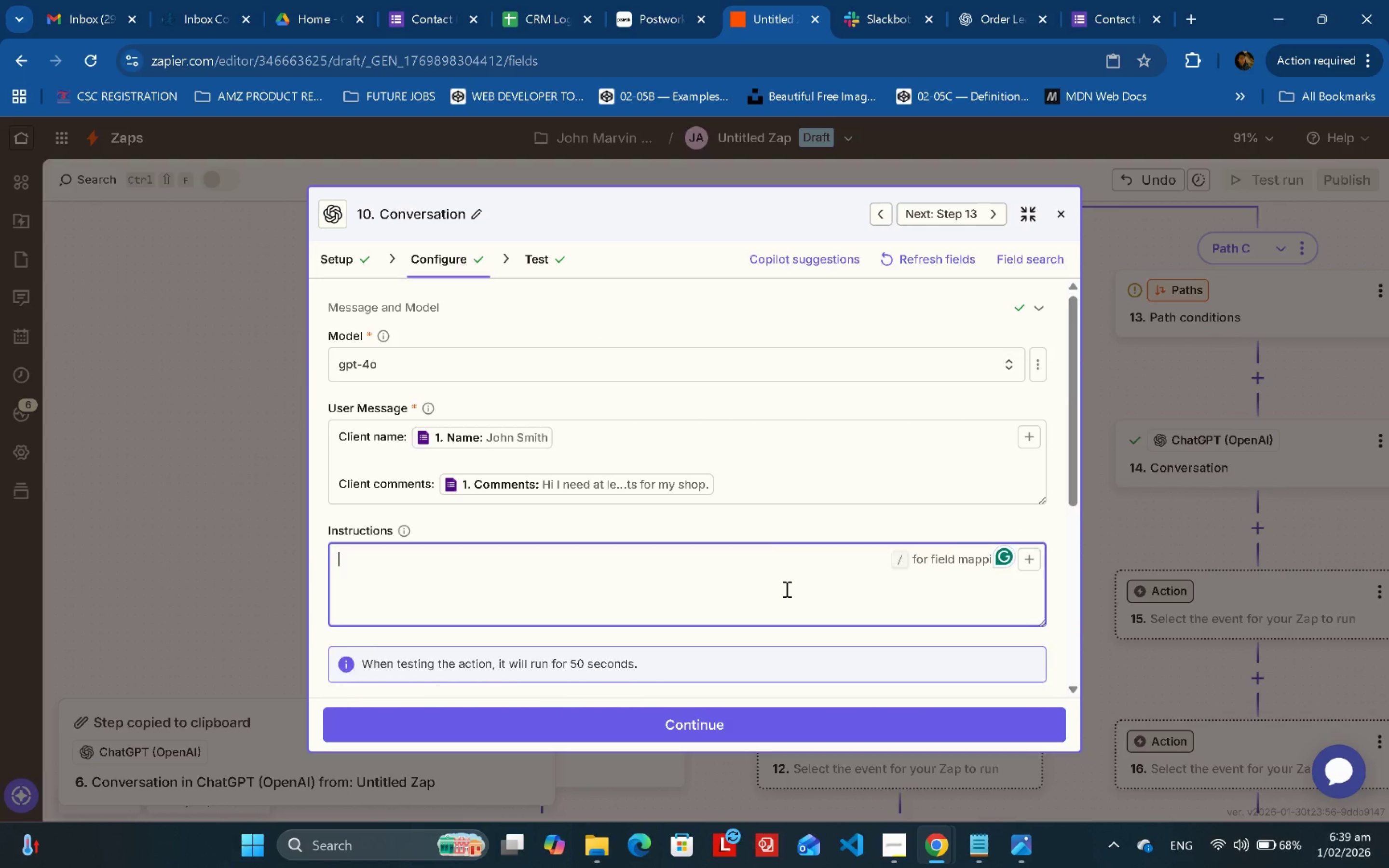 
key(Control+V)
 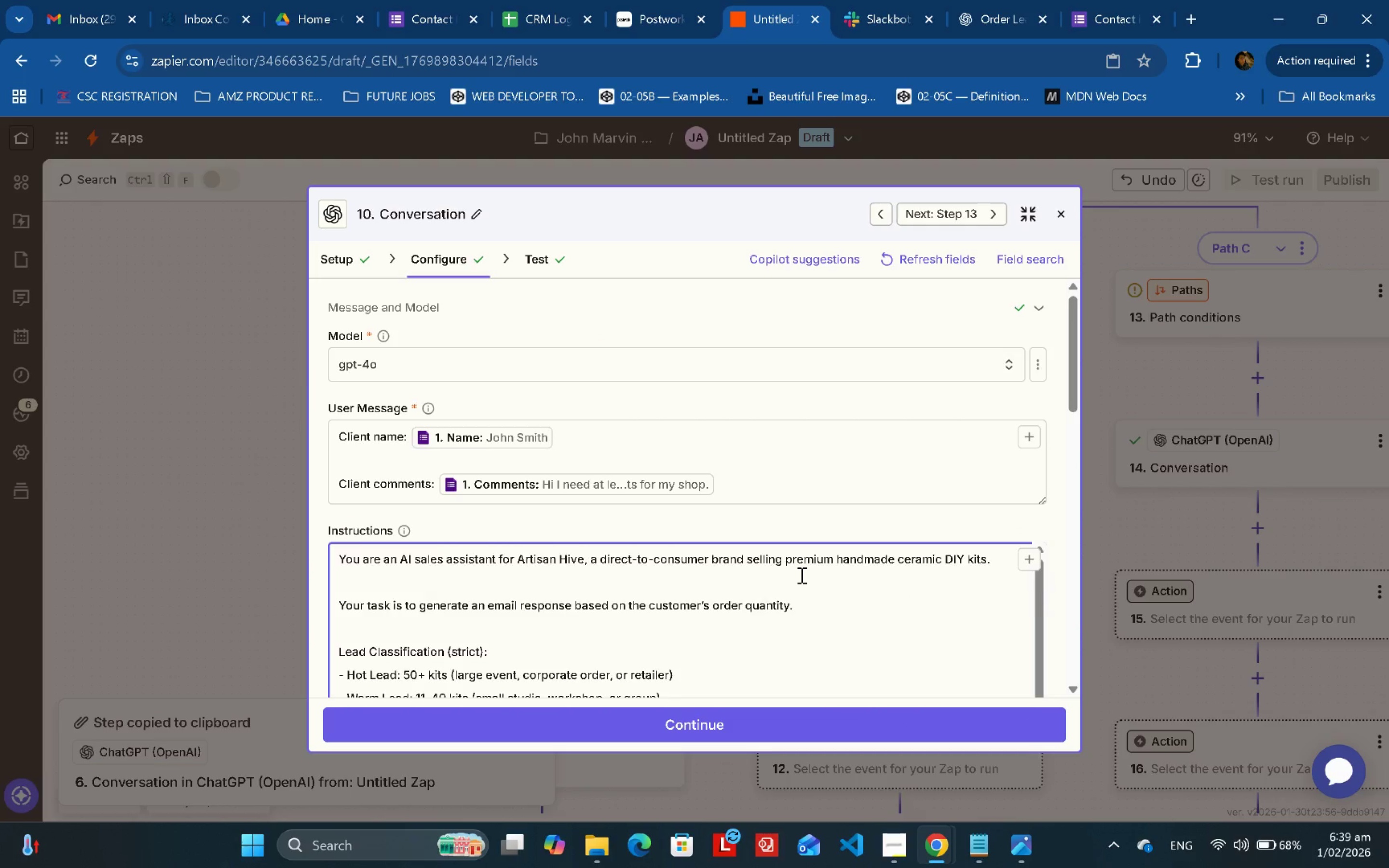 
scroll: coordinate [801, 575], scroll_direction: down, amount: 1.0
 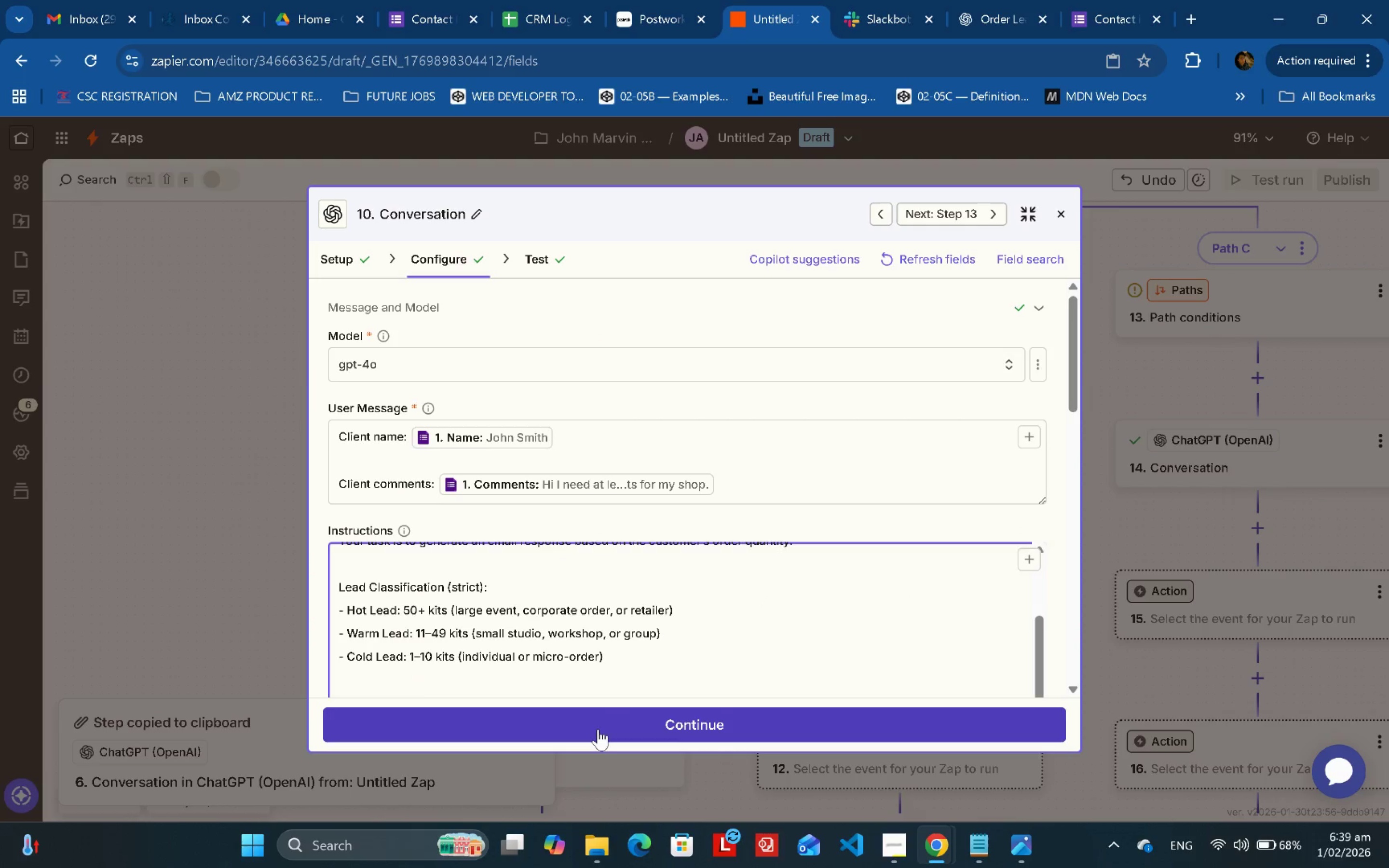 
left_click([598, 729])
 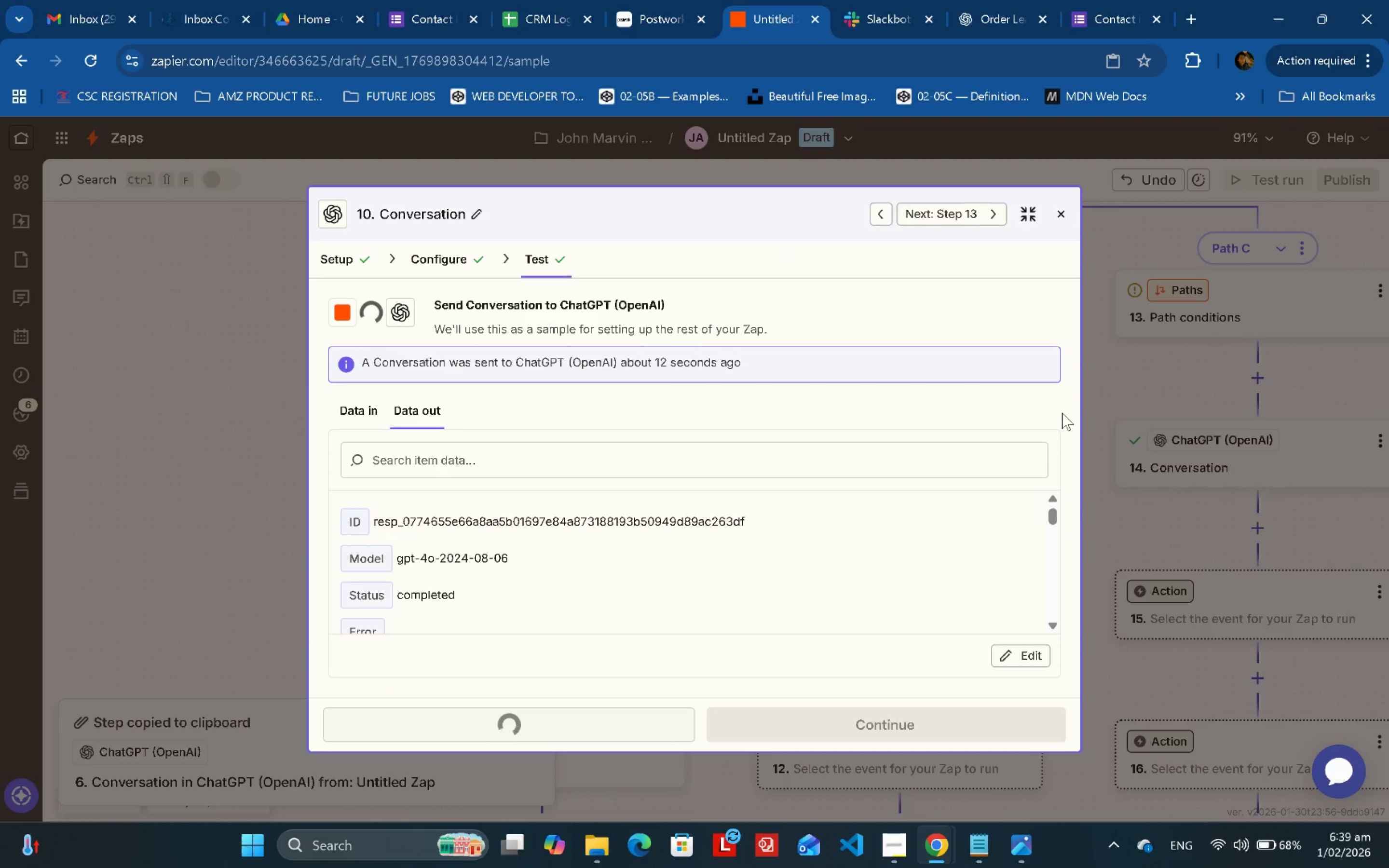 
wait(5.78)
 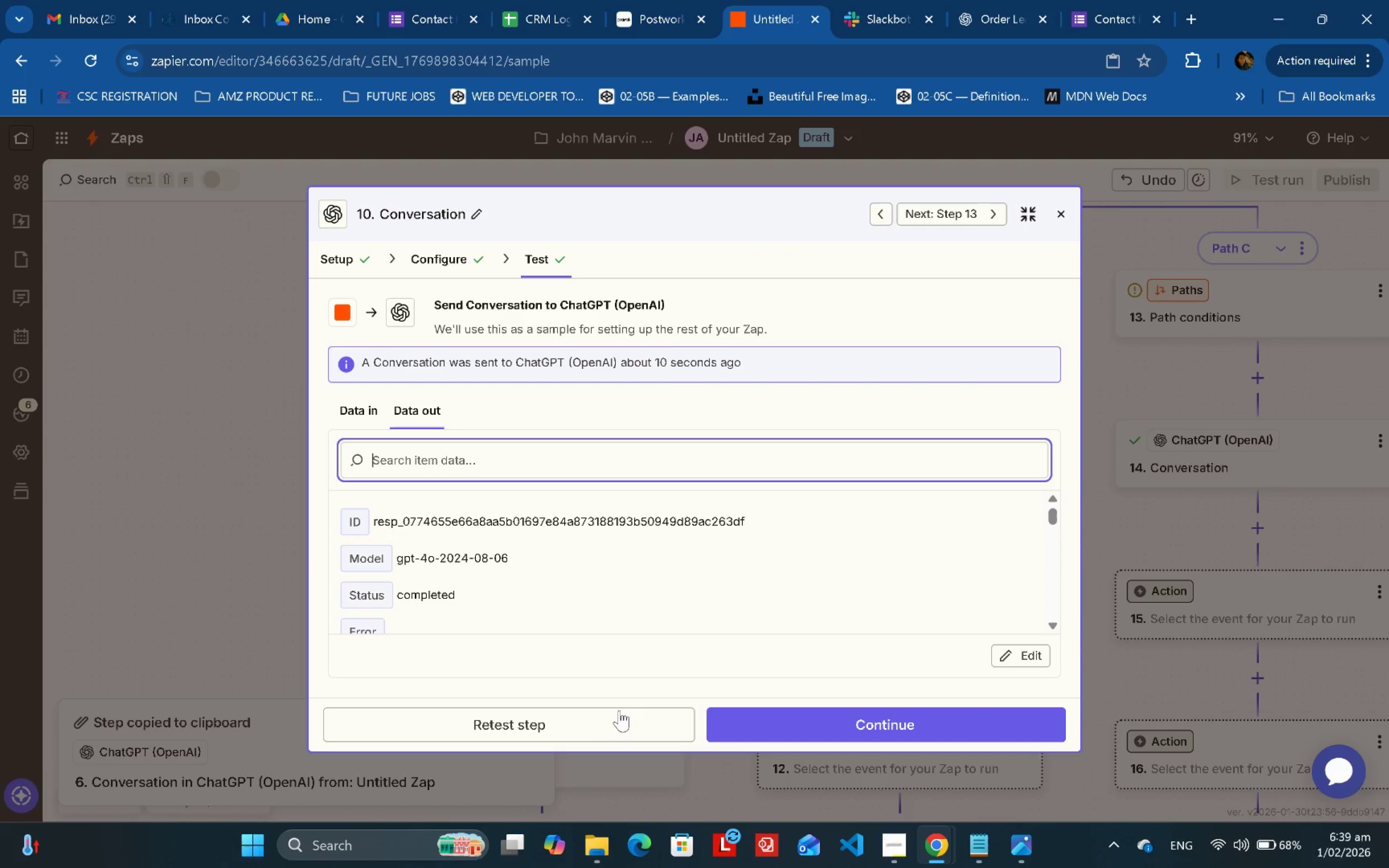 
scroll: coordinate [909, 577], scroll_direction: down, amount: 4.0
 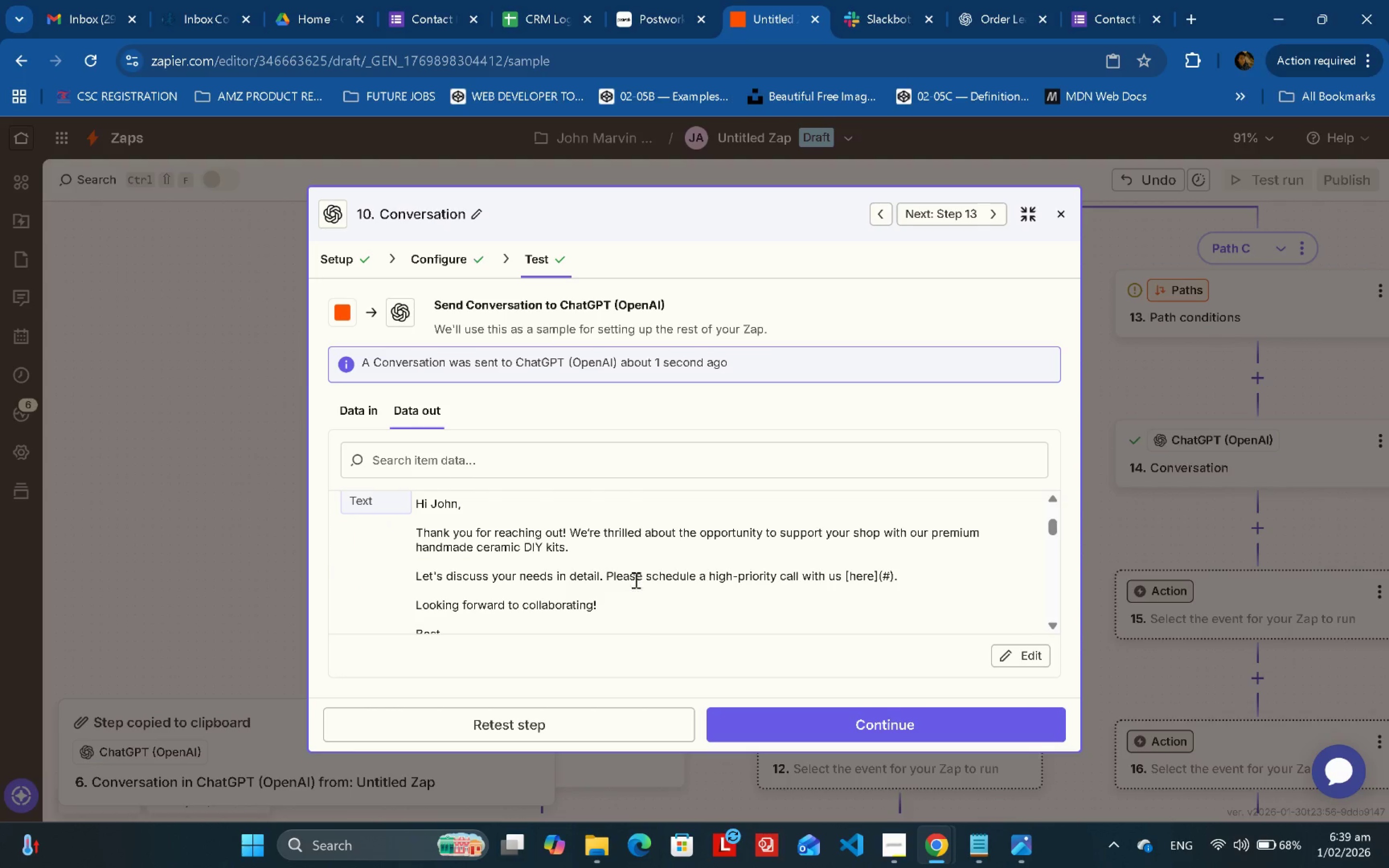 
left_click([207, 524])
 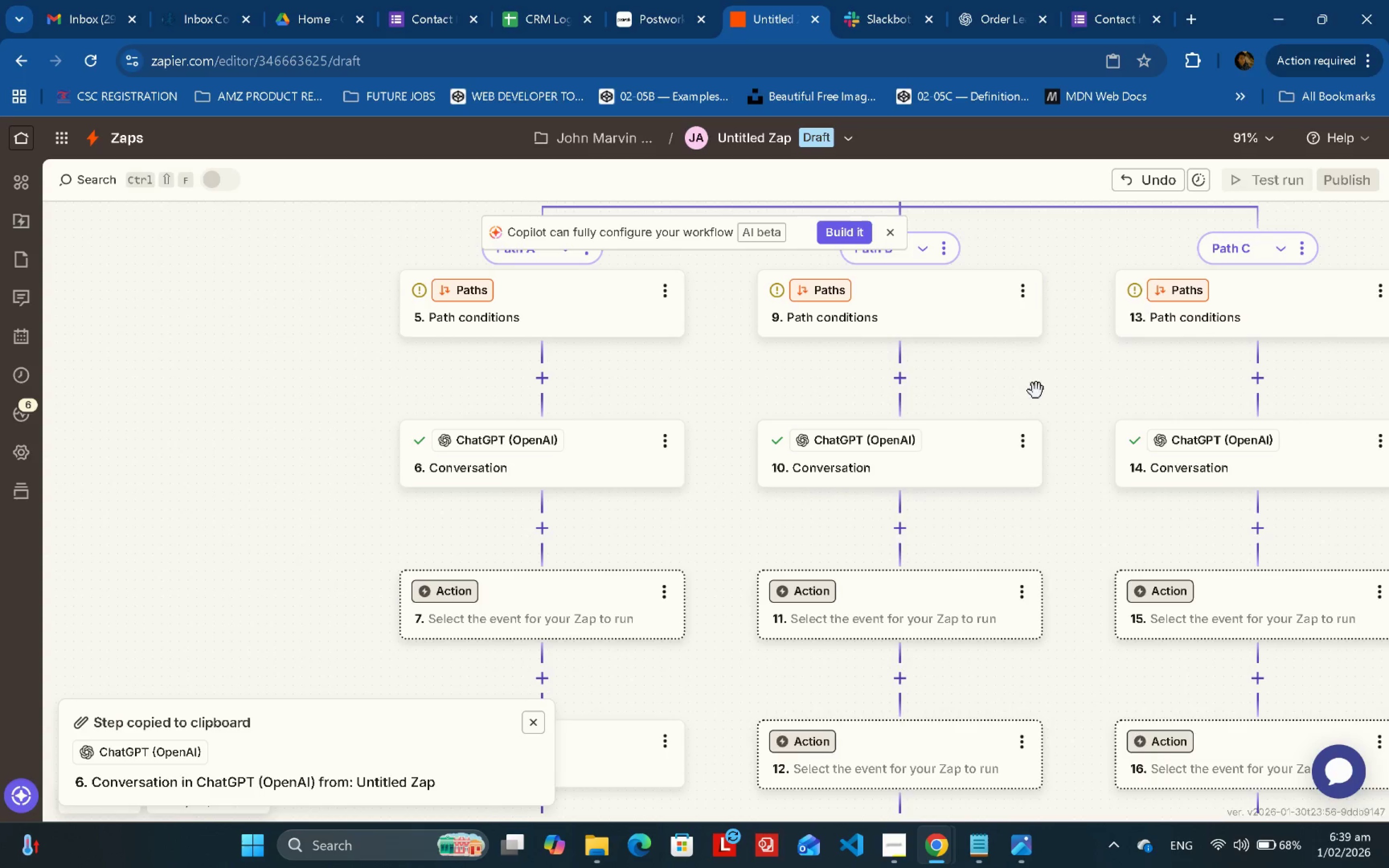 
left_click_drag(start_coordinate=[1050, 380], to_coordinate=[819, 451])
 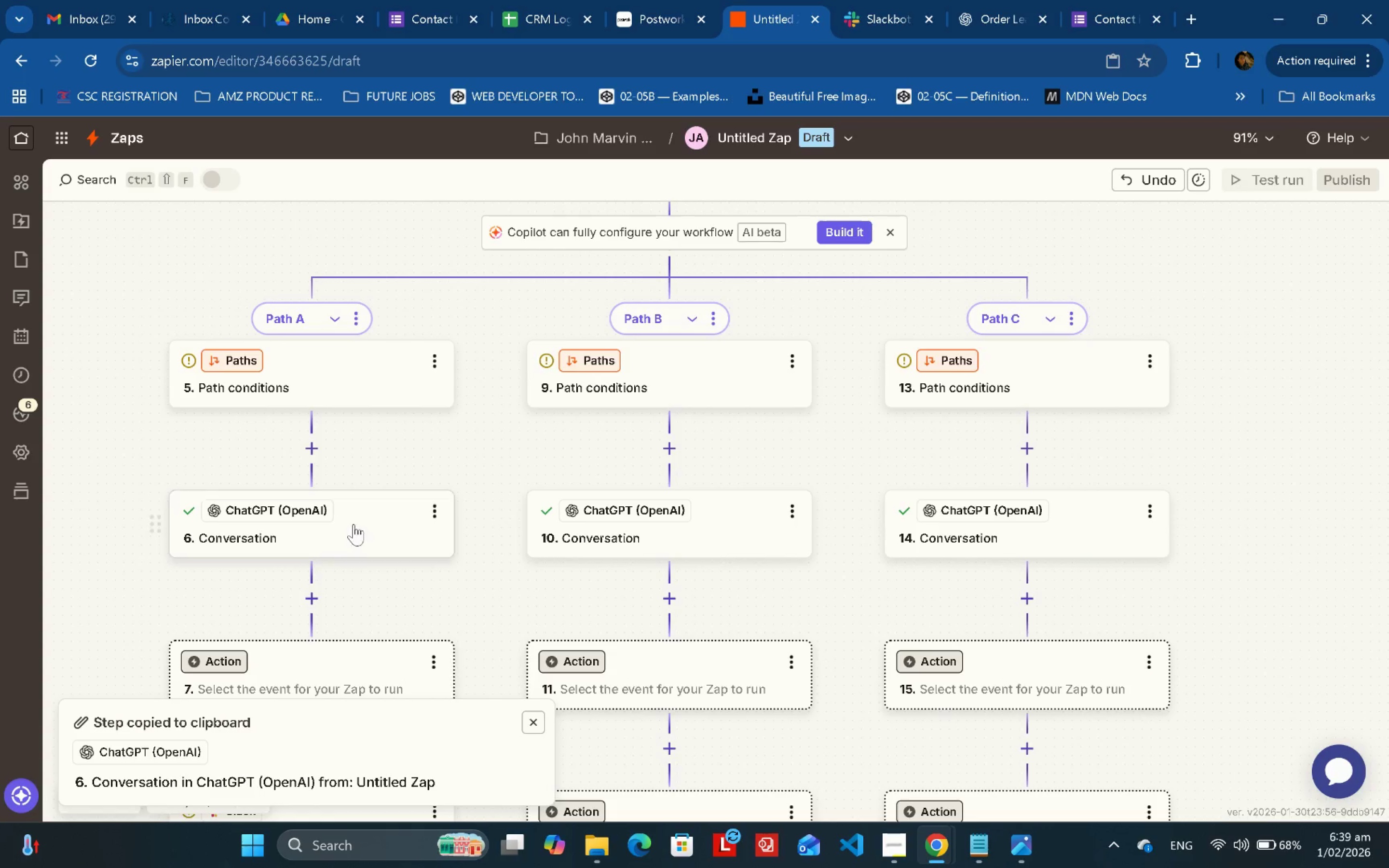 
double_click([329, 526])
 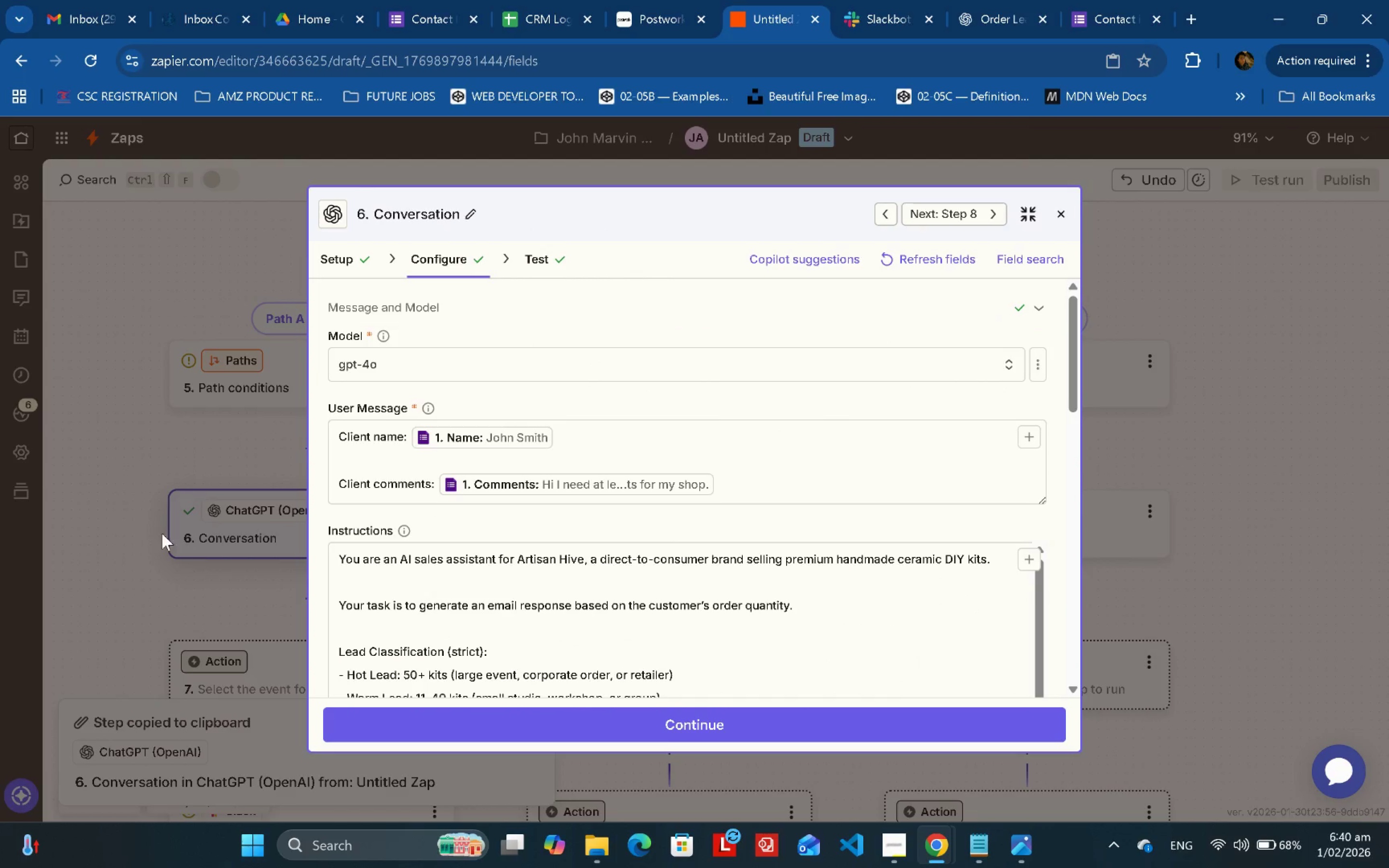 
left_click([136, 499])
 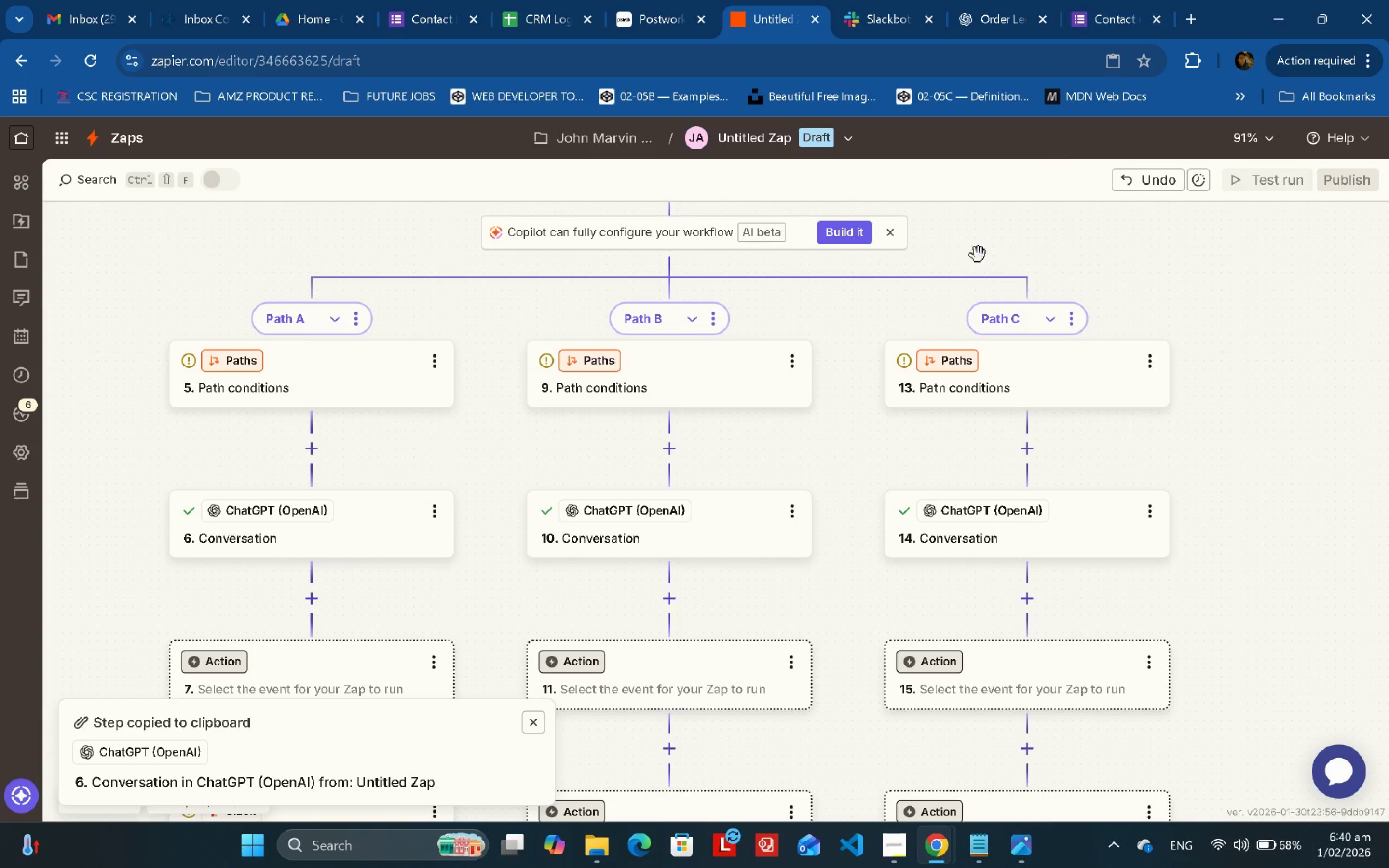 
left_click_drag(start_coordinate=[889, 286], to_coordinate=[815, 693])
 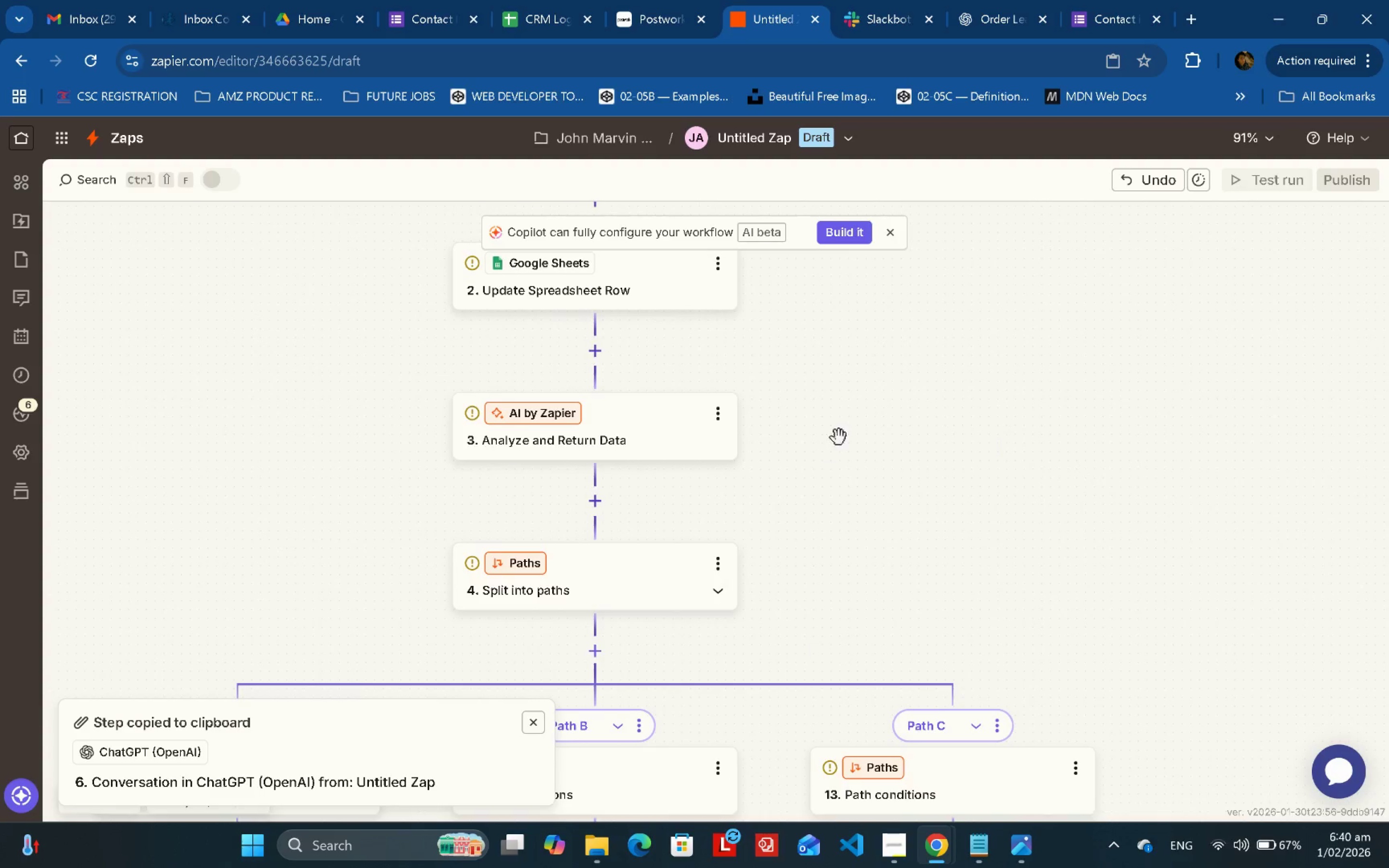 
left_click_drag(start_coordinate=[839, 437], to_coordinate=[931, 623])
 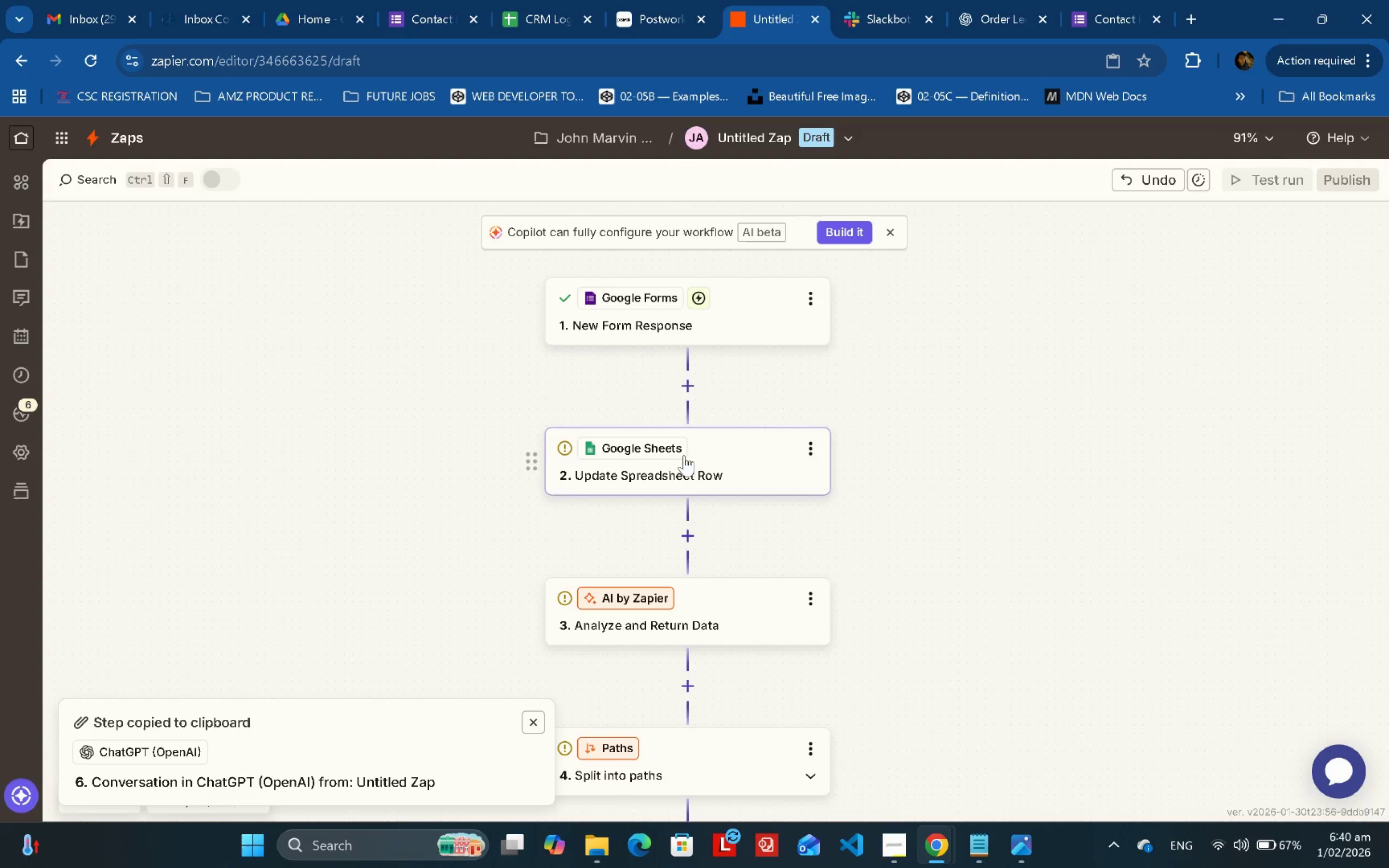 
double_click([684, 455])
 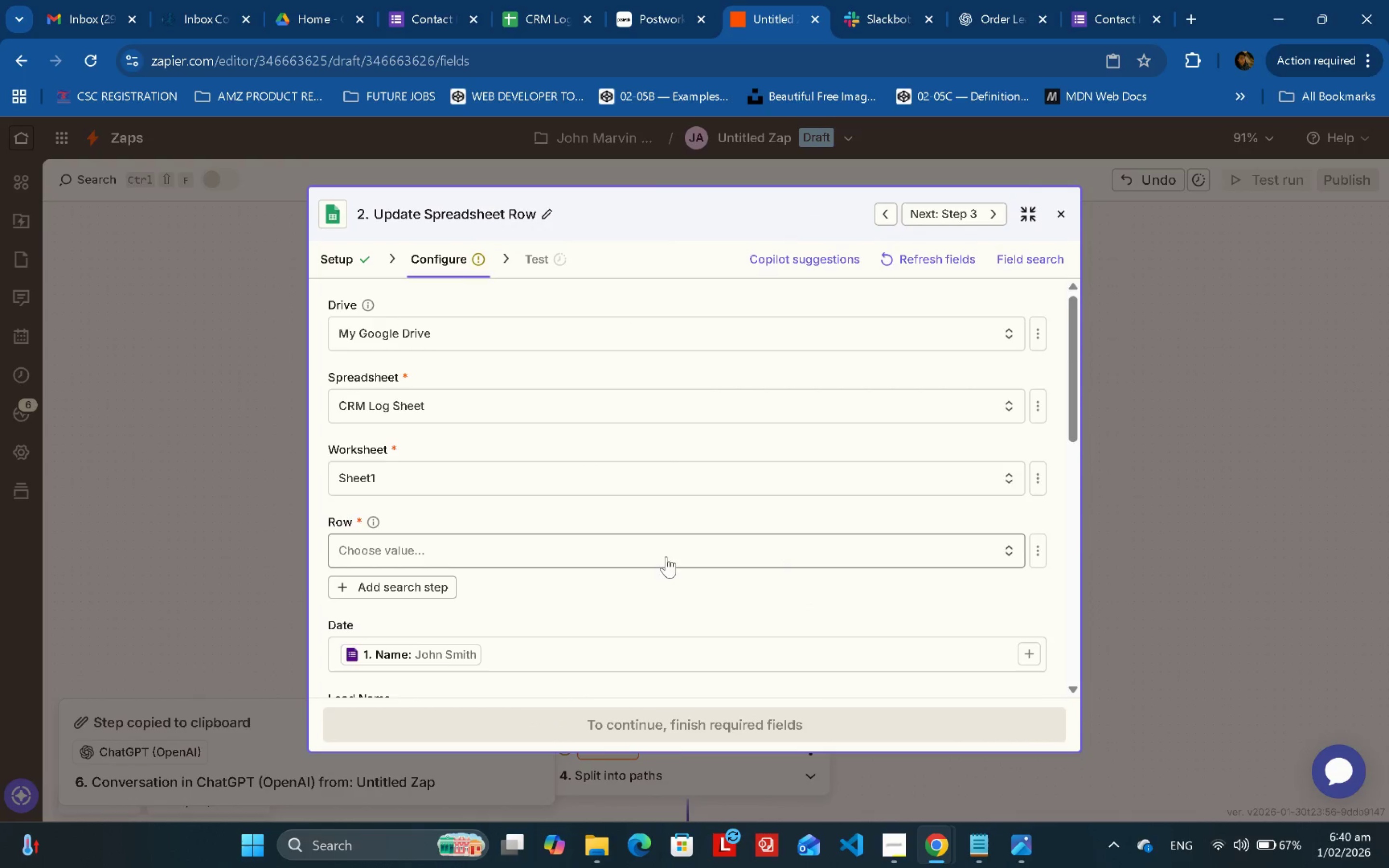 
scroll: coordinate [704, 543], scroll_direction: down, amount: 6.0
 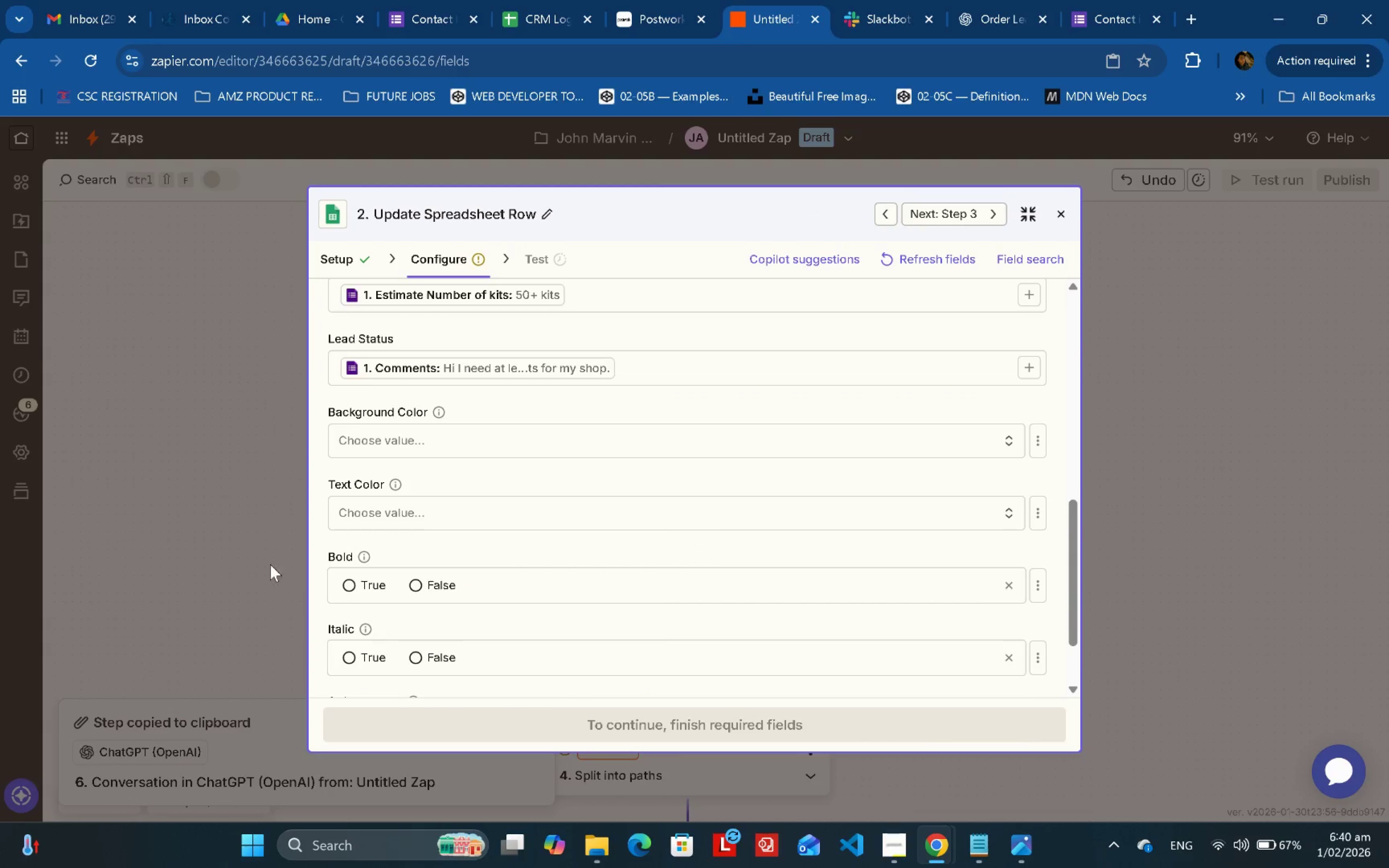 
left_click([230, 555])
 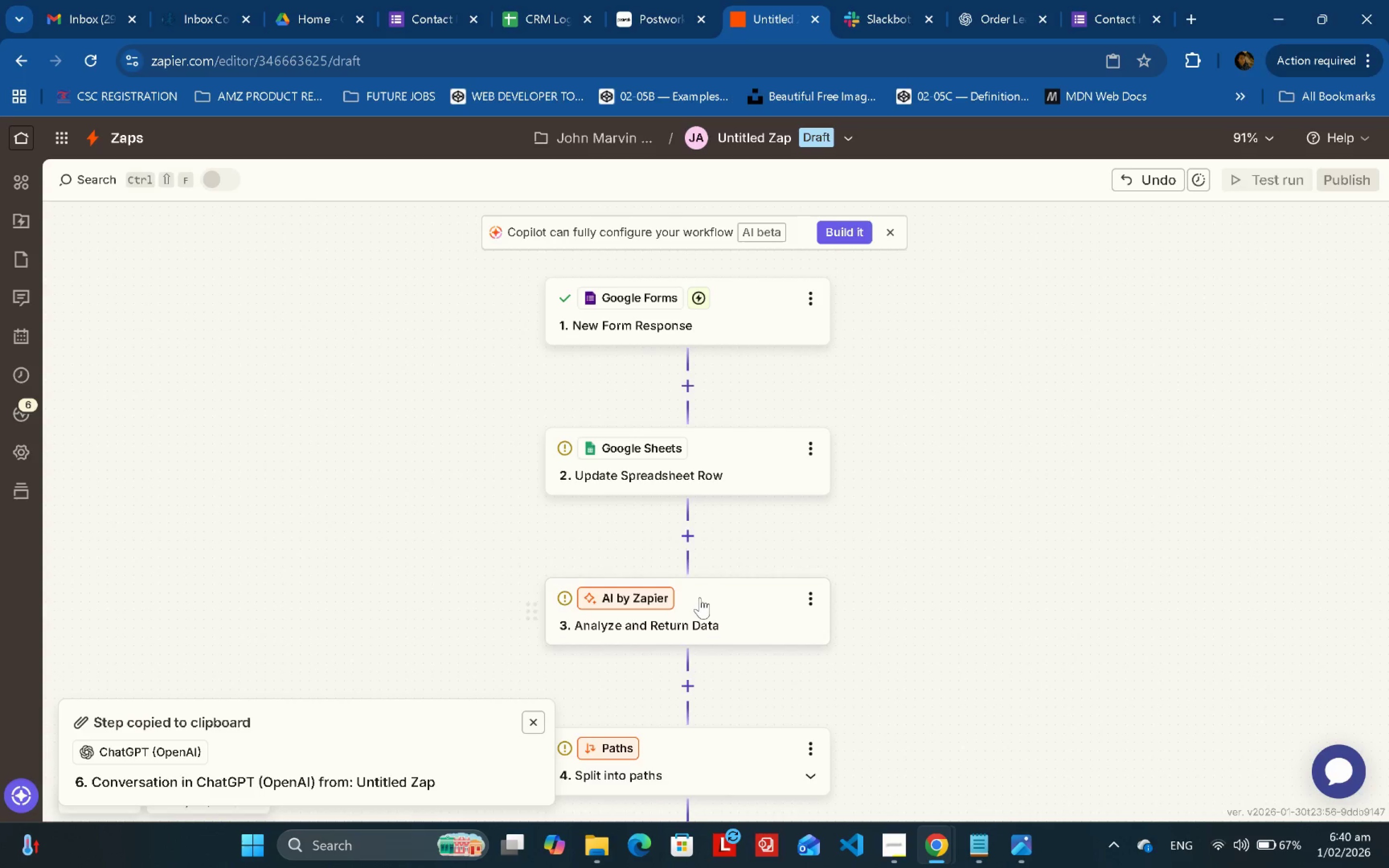 
double_click([700, 598])
 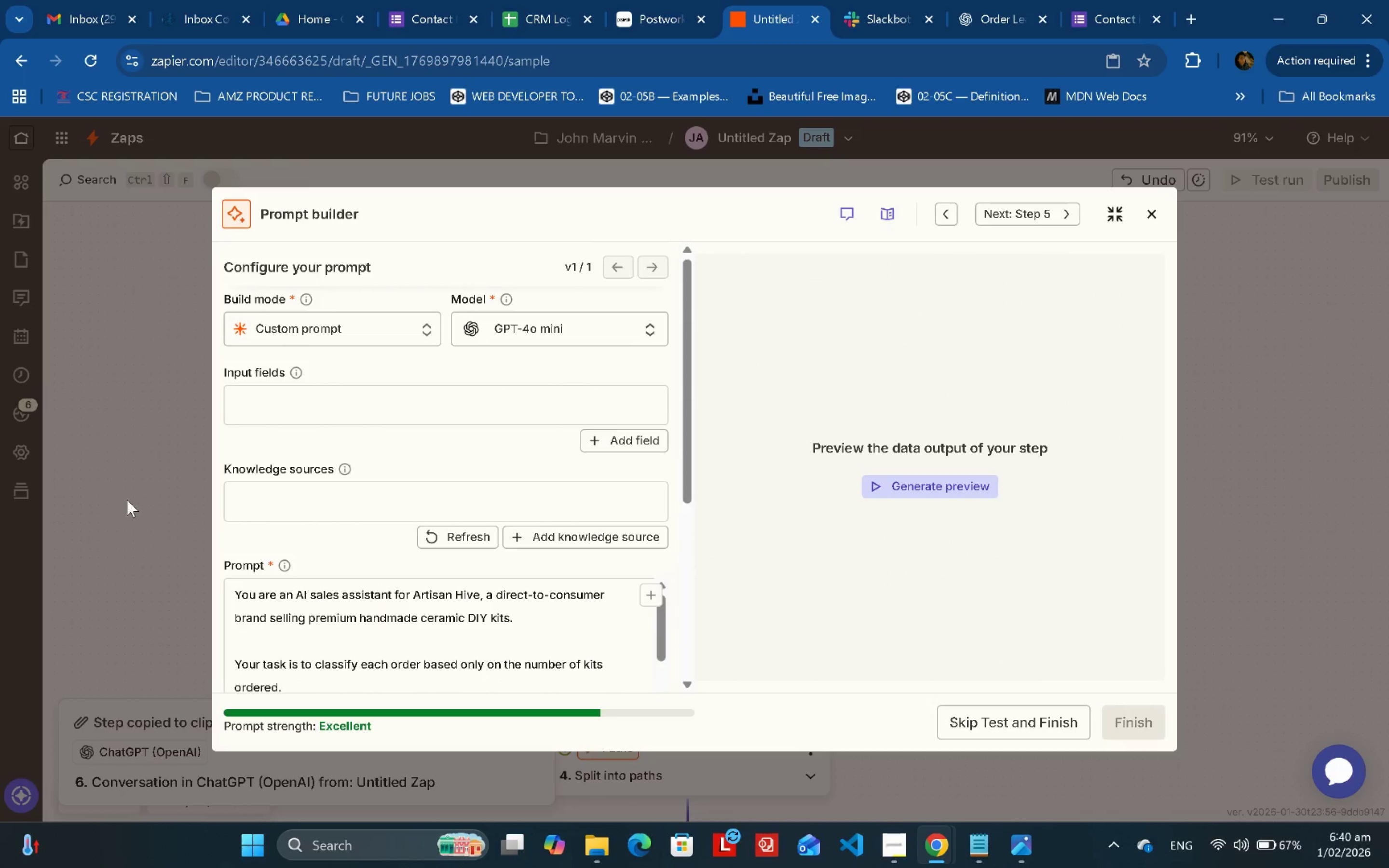 
left_click([161, 523])
 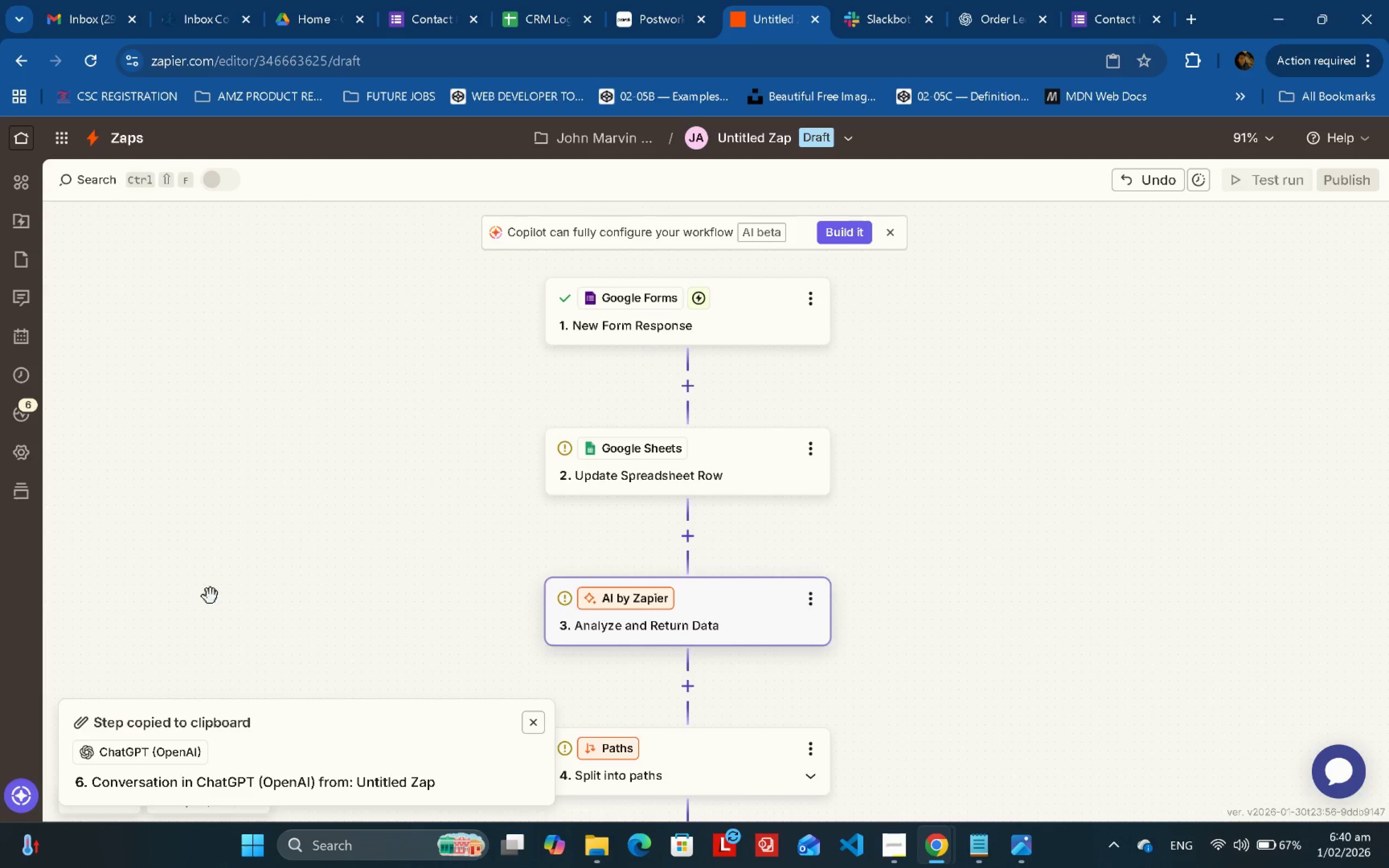 
left_click_drag(start_coordinate=[210, 596], to_coordinate=[294, 403])
 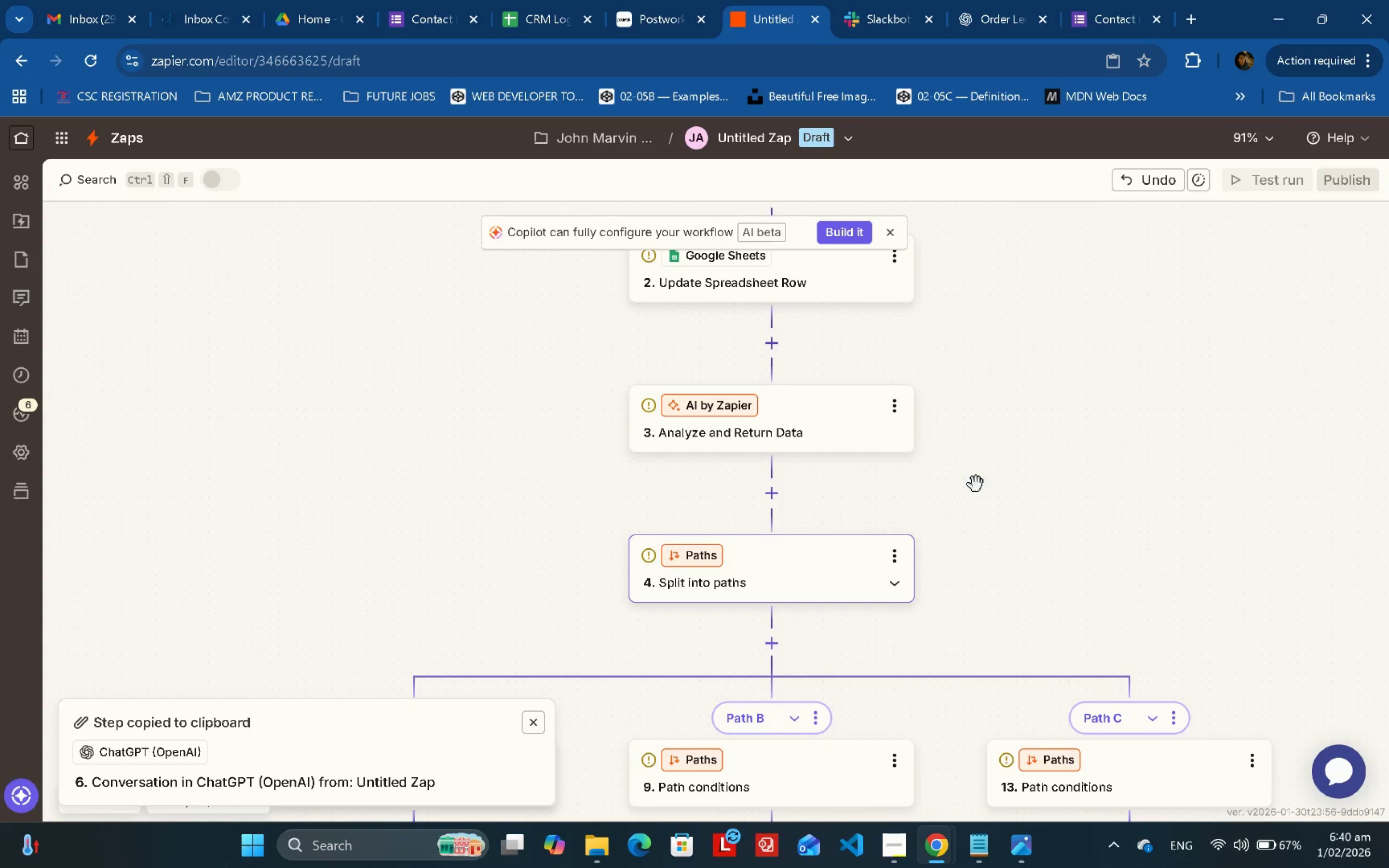 
left_click_drag(start_coordinate=[1122, 434], to_coordinate=[959, 559])
 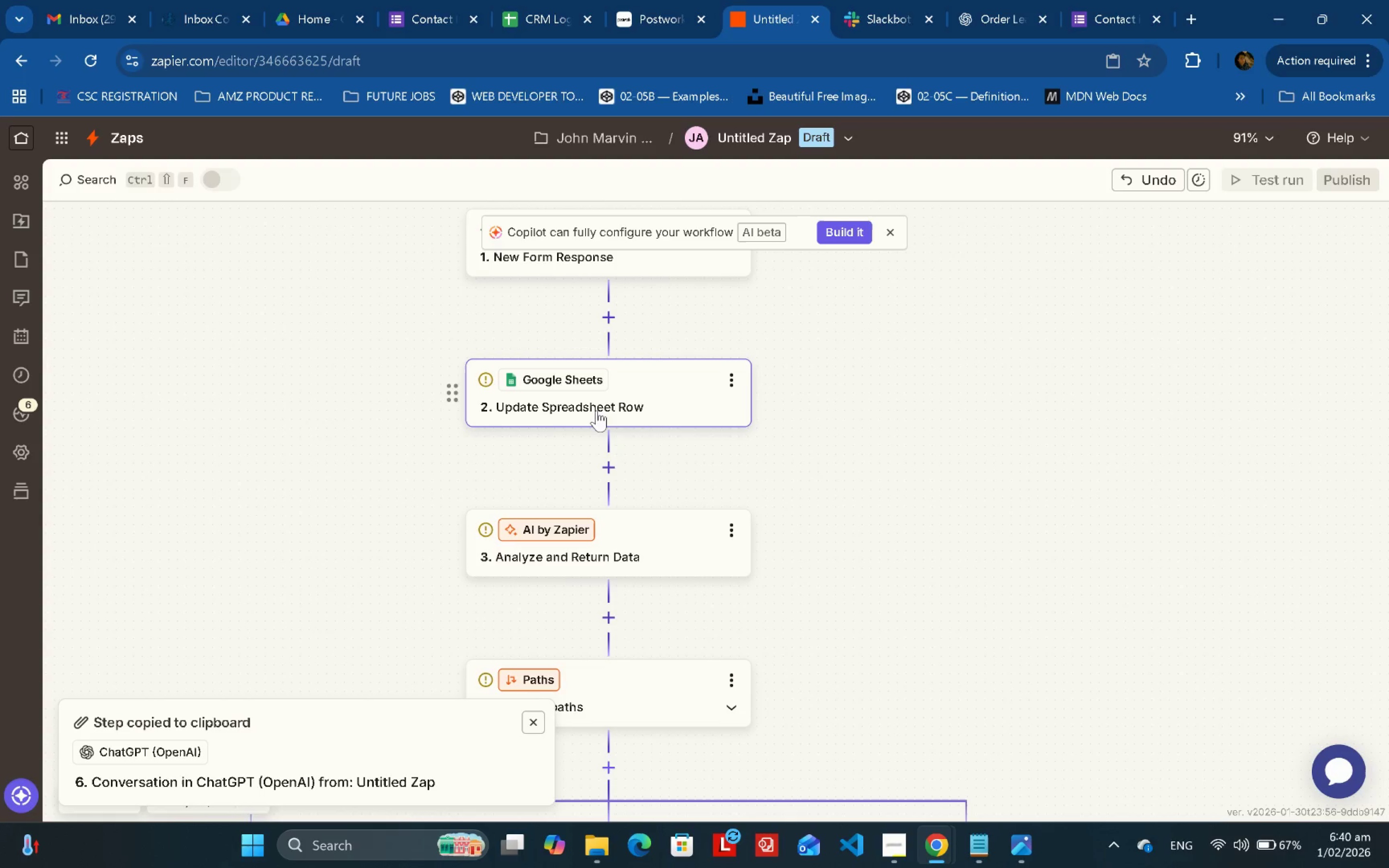 
double_click([597, 410])
 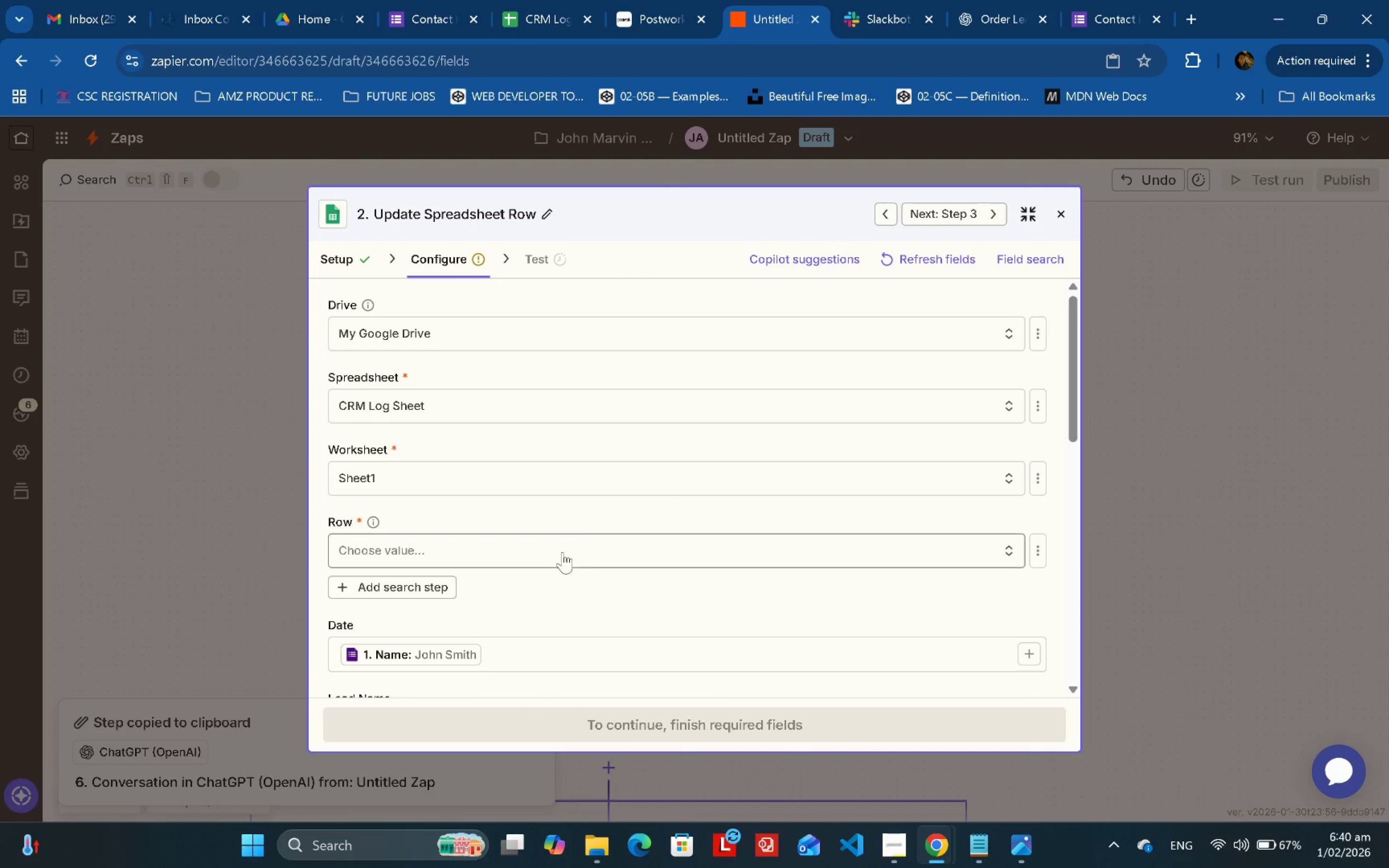 
left_click([586, 542])
 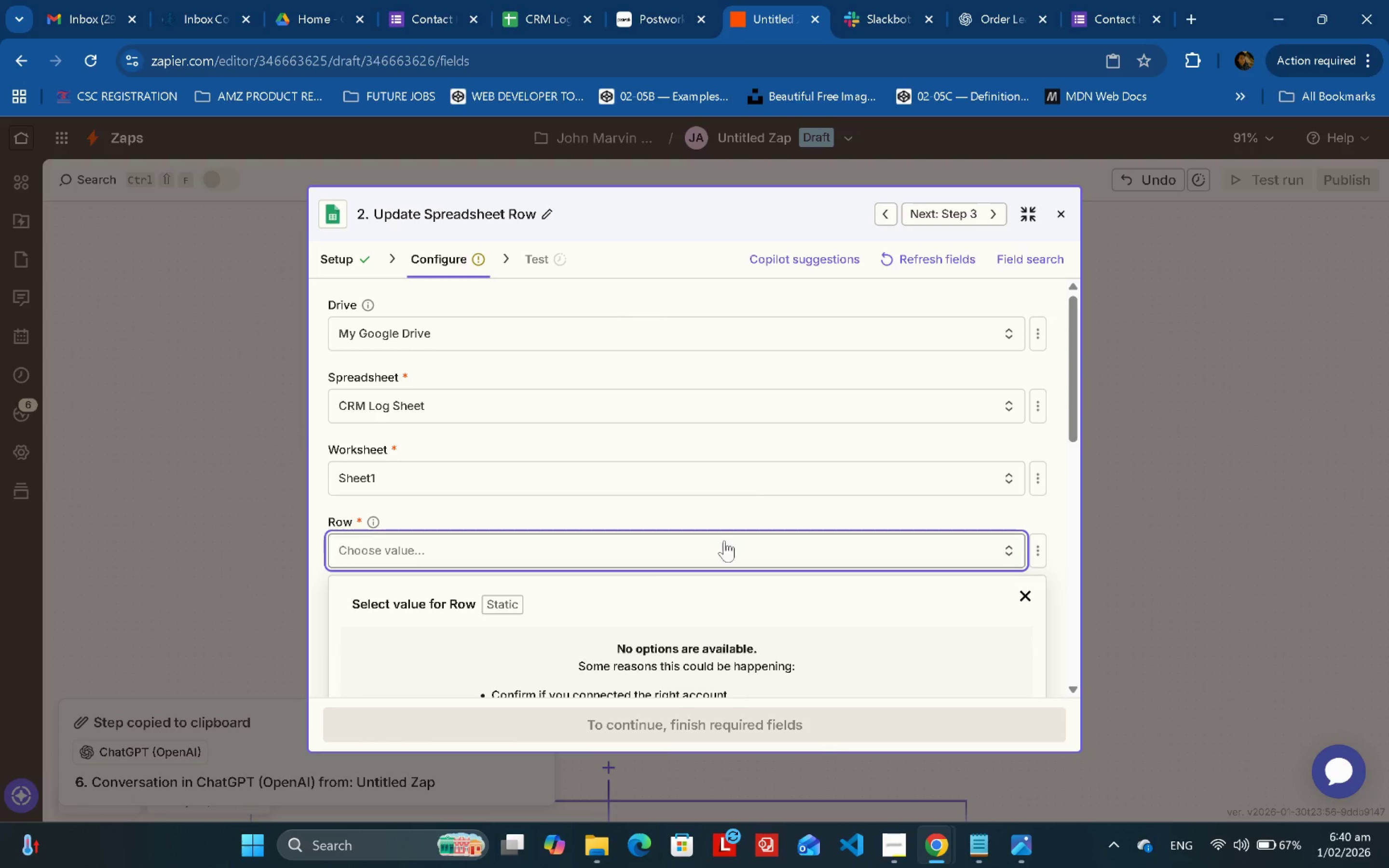 
scroll: coordinate [757, 488], scroll_direction: down, amount: 1.0
 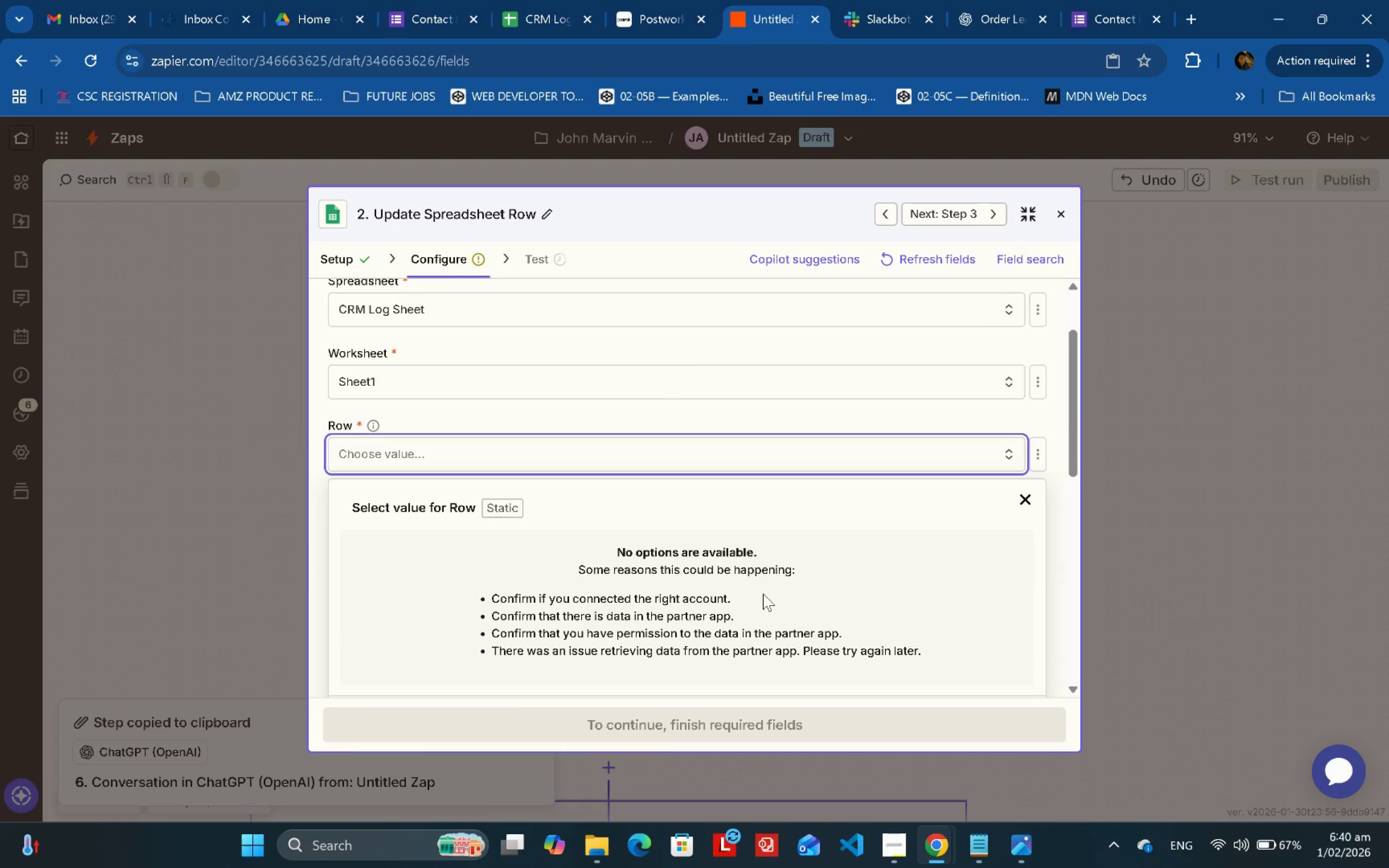 
left_click([1034, 459])
 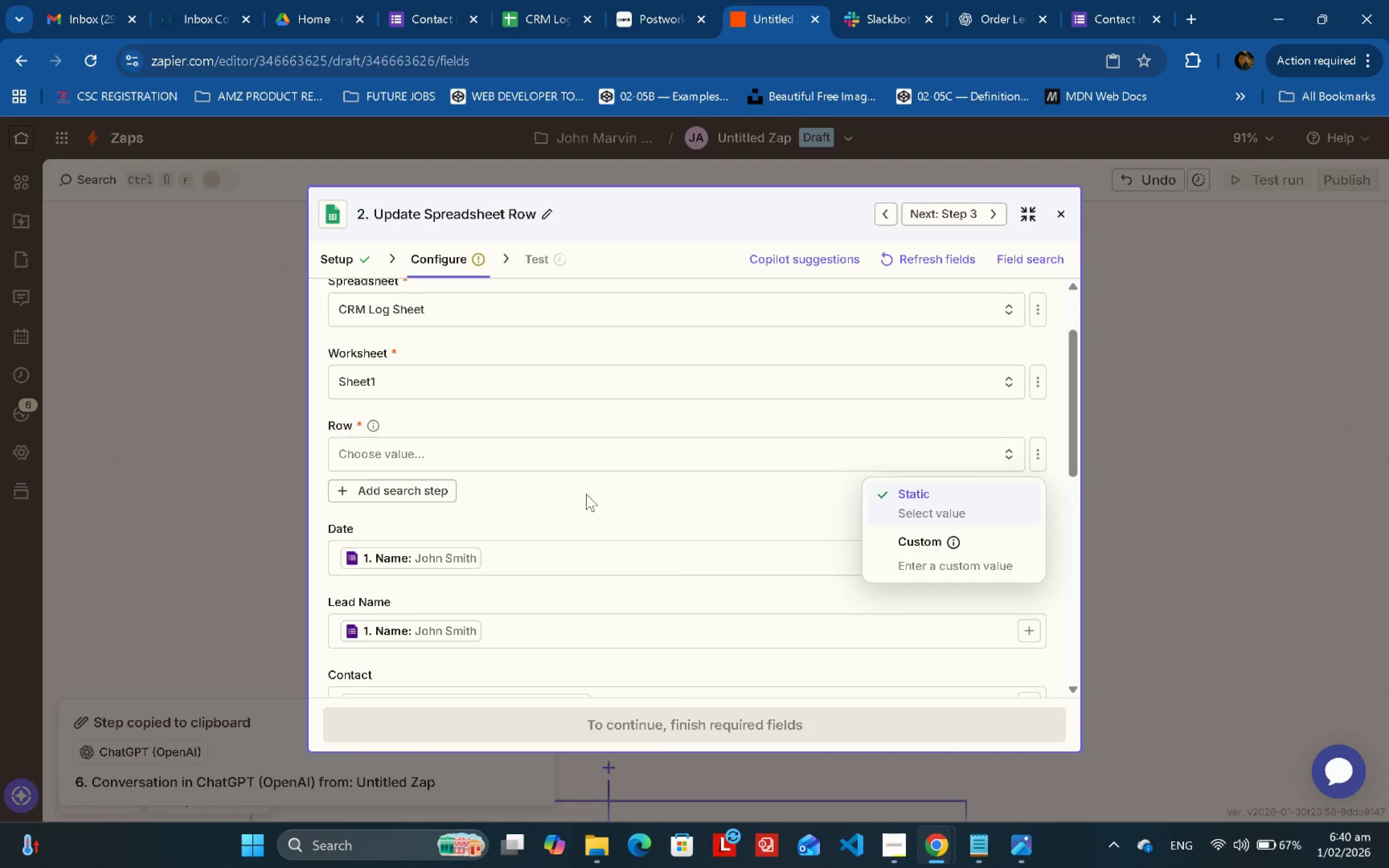 
double_click([709, 457])
 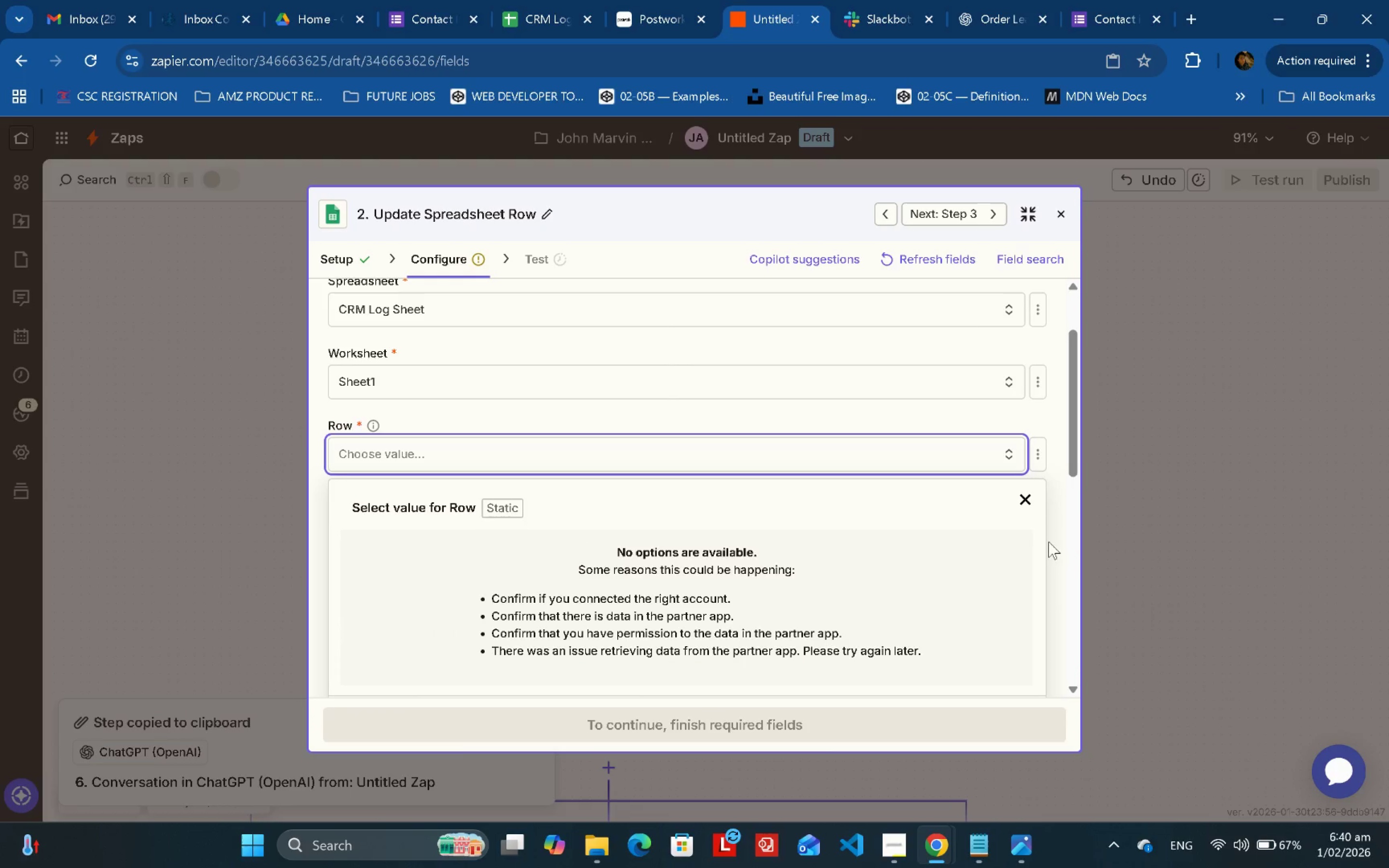 
double_click([519, 0])
 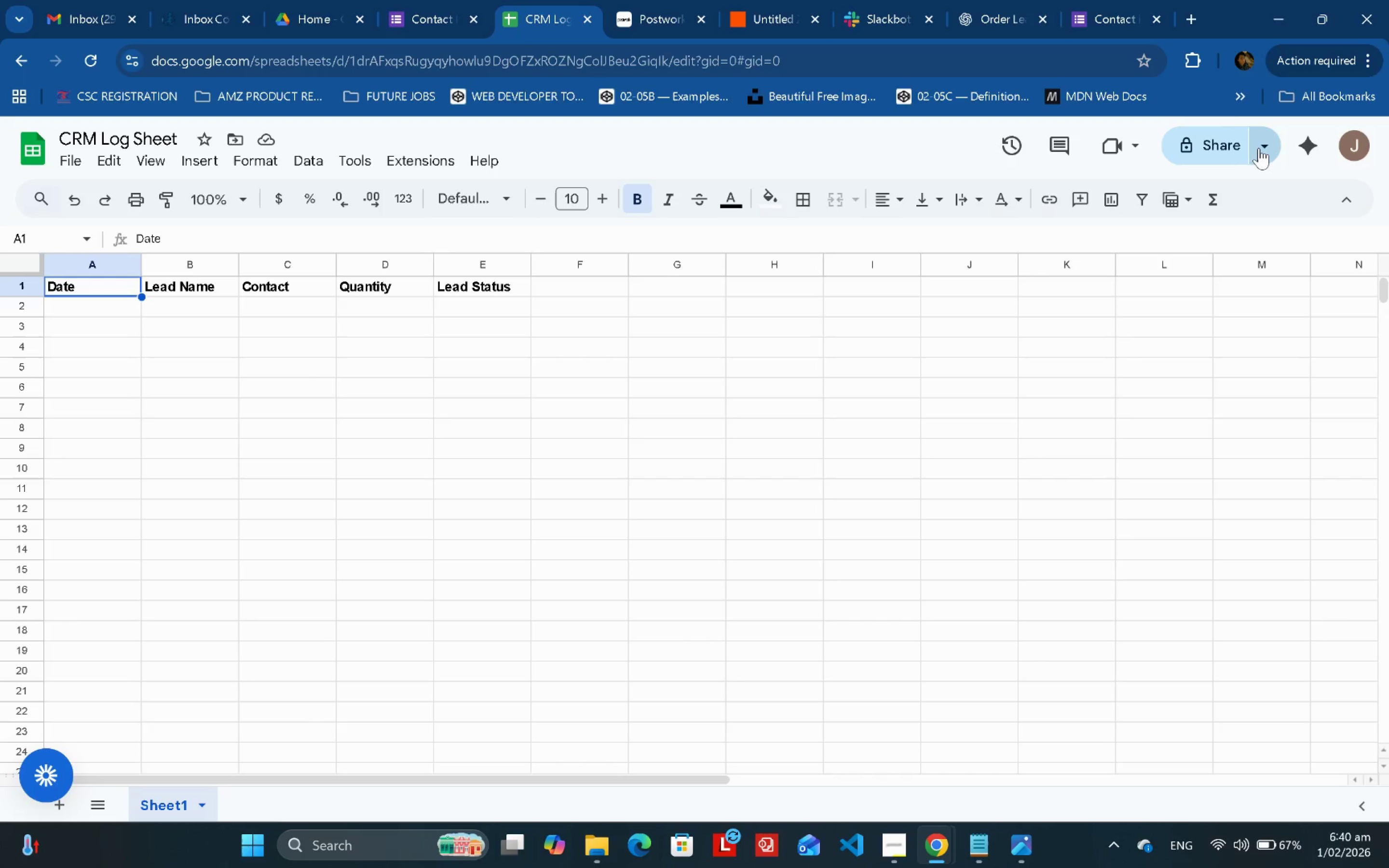 
left_click([1215, 147])
 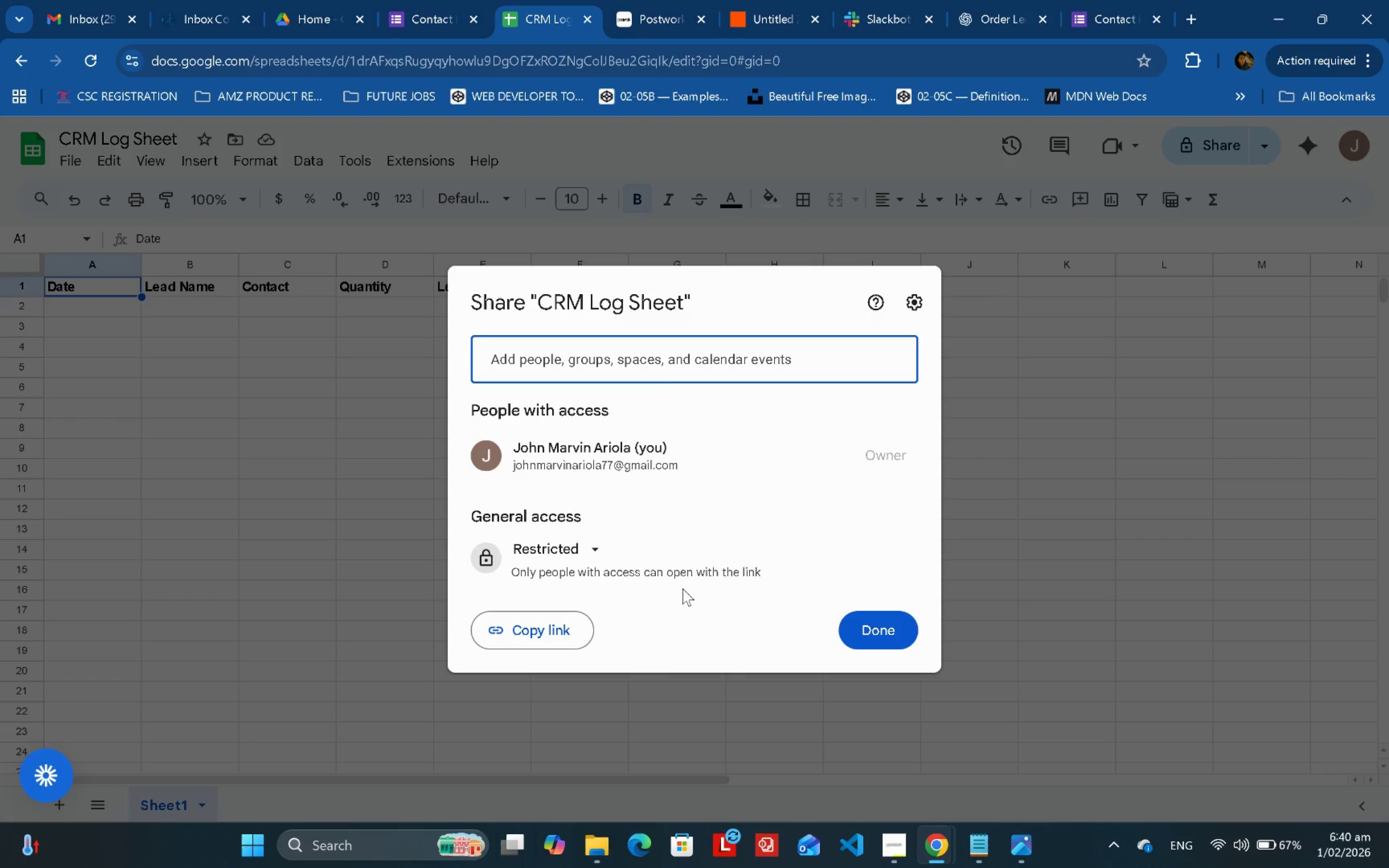 
left_click([590, 547])
 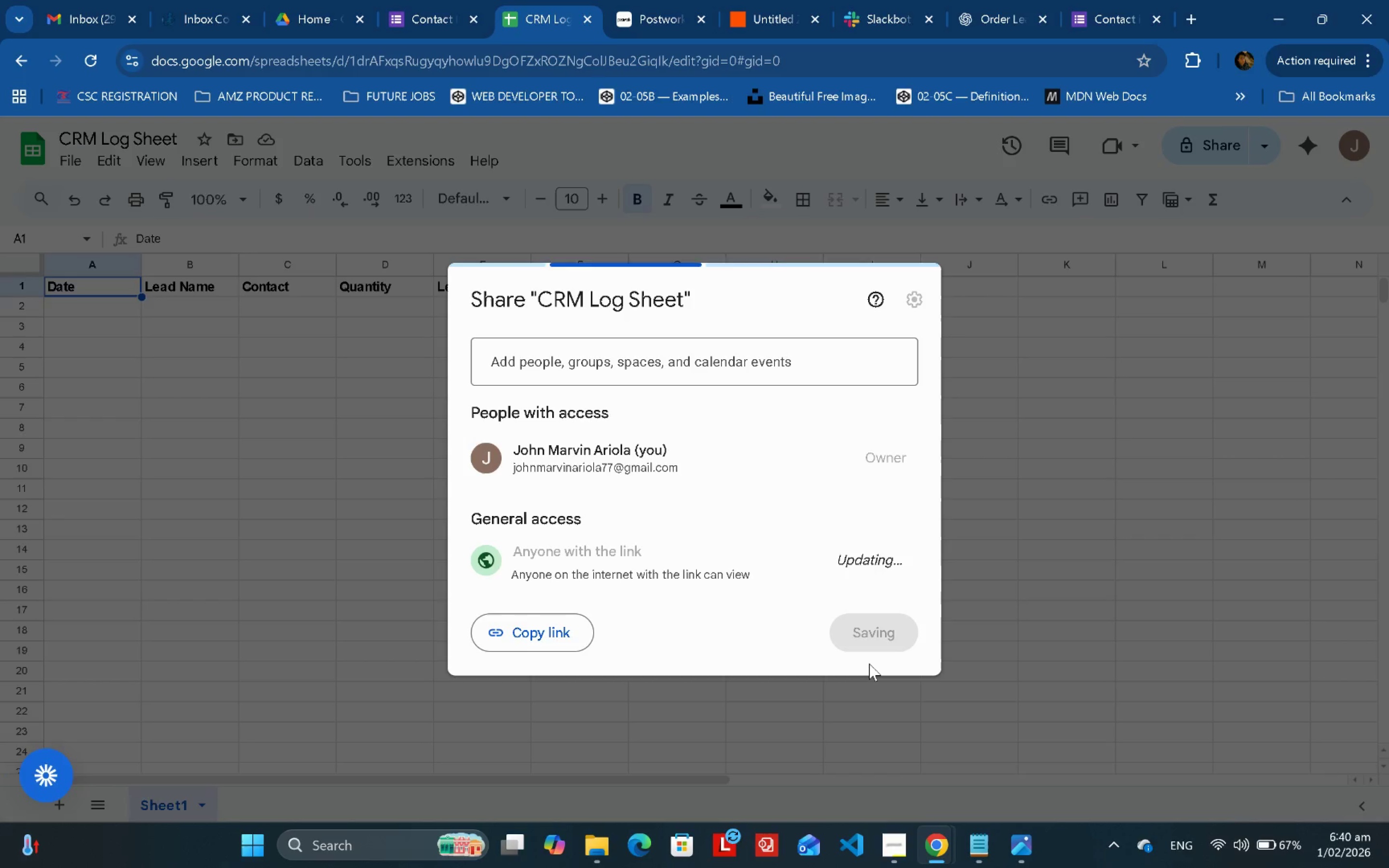 
left_click([869, 640])
 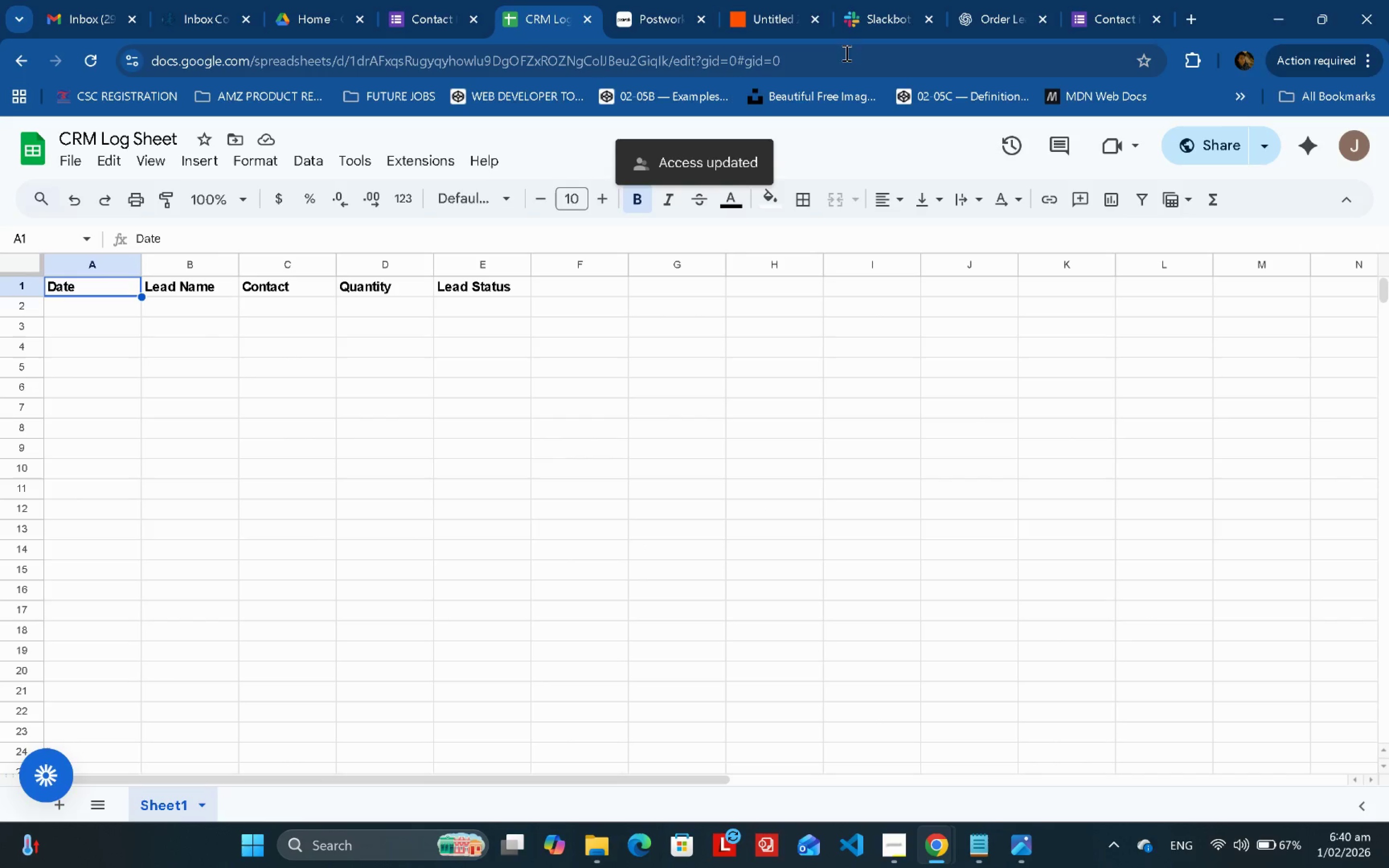 
left_click([793, 0])
 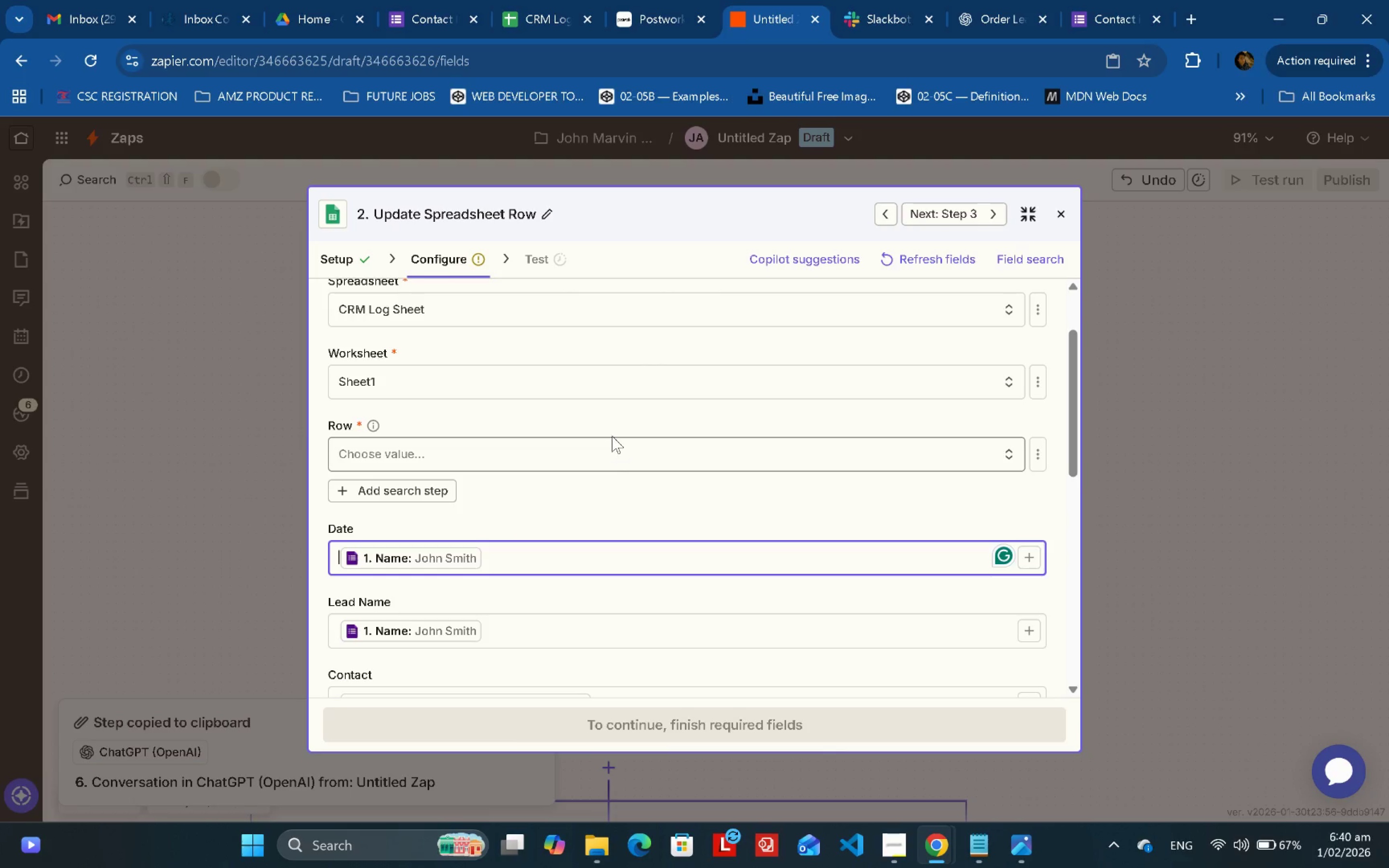 
left_click([612, 416])
 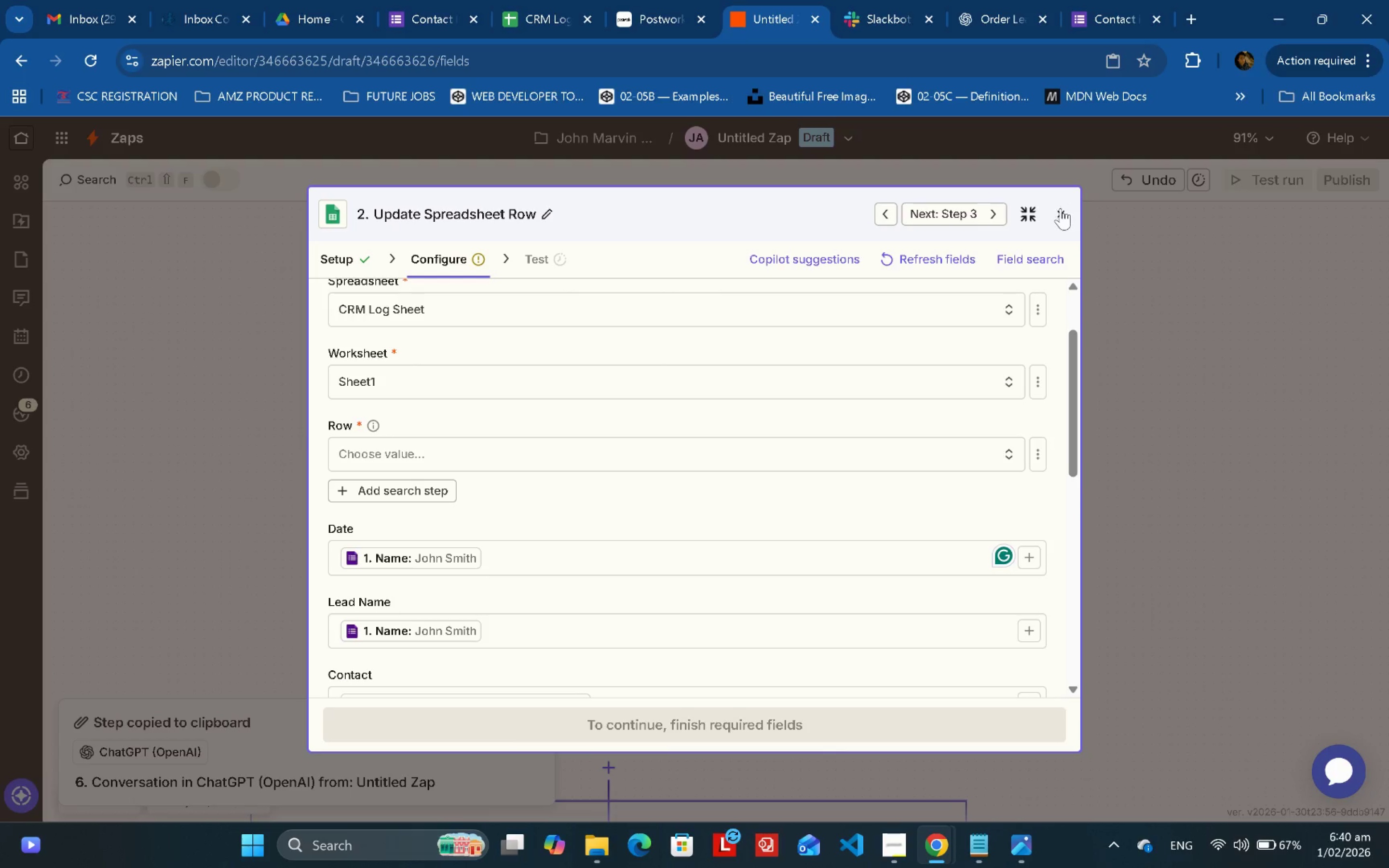 
double_click([1184, 297])
 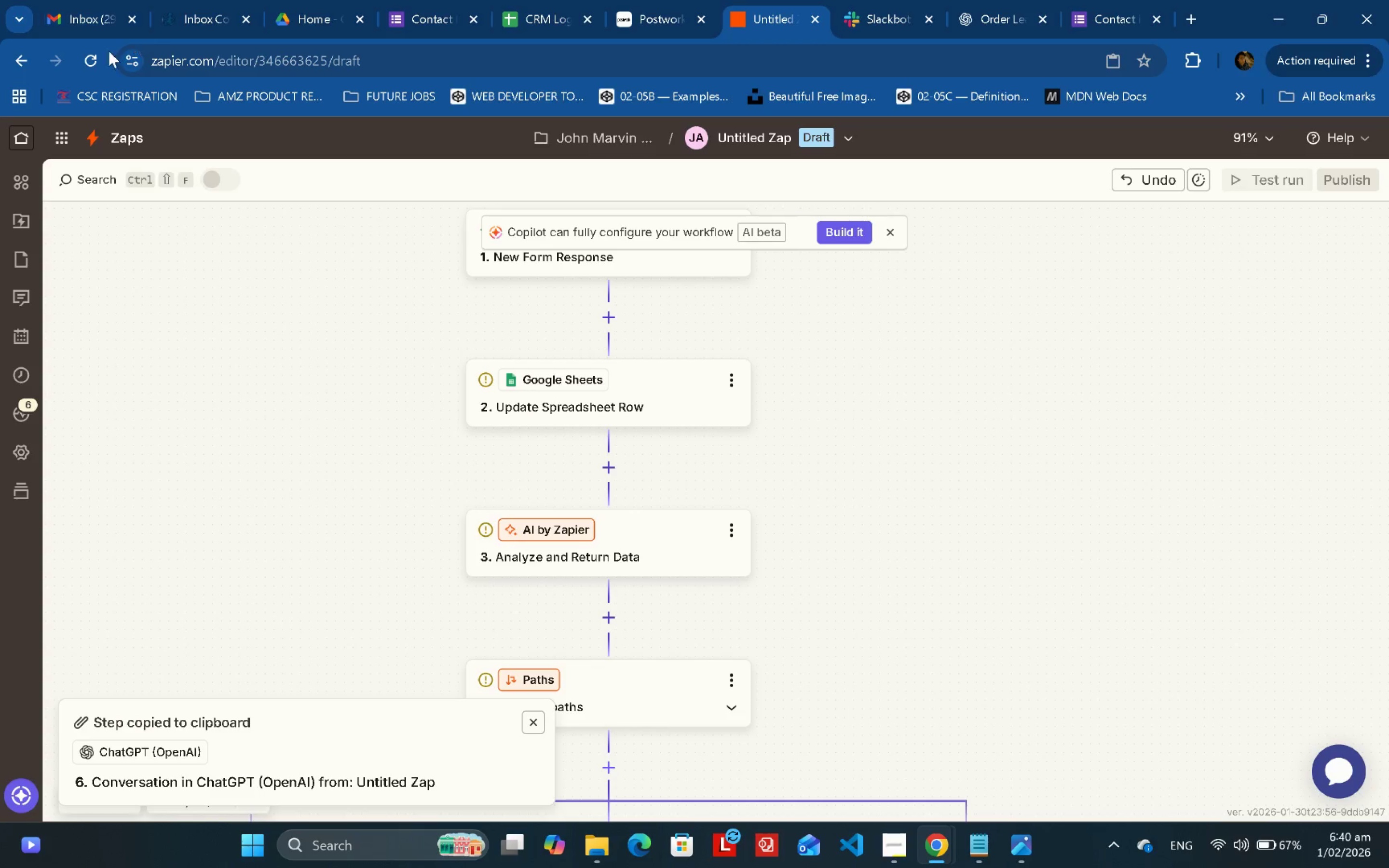 
left_click([97, 55])
 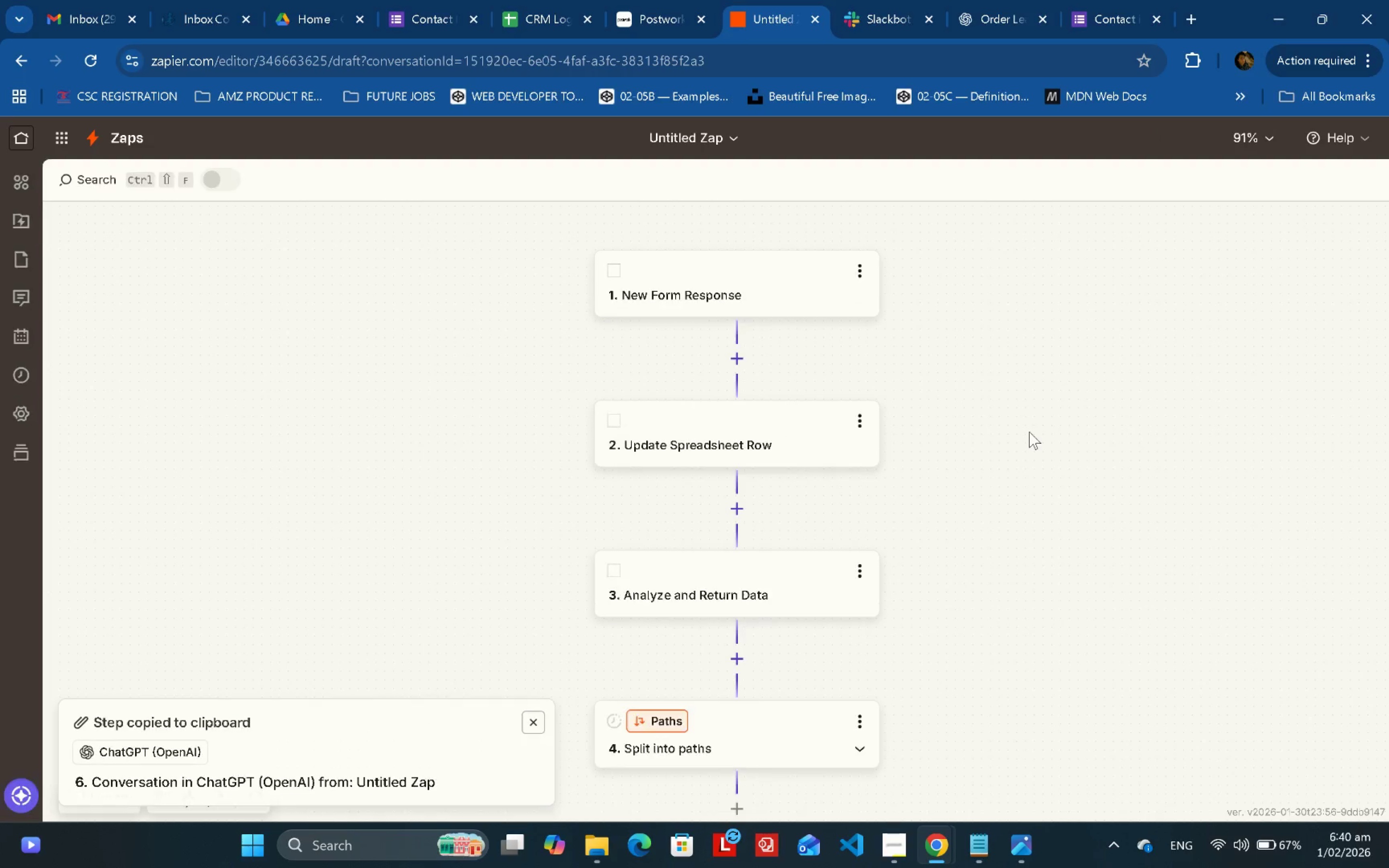 
left_click_drag(start_coordinate=[1021, 449], to_coordinate=[888, 384])
 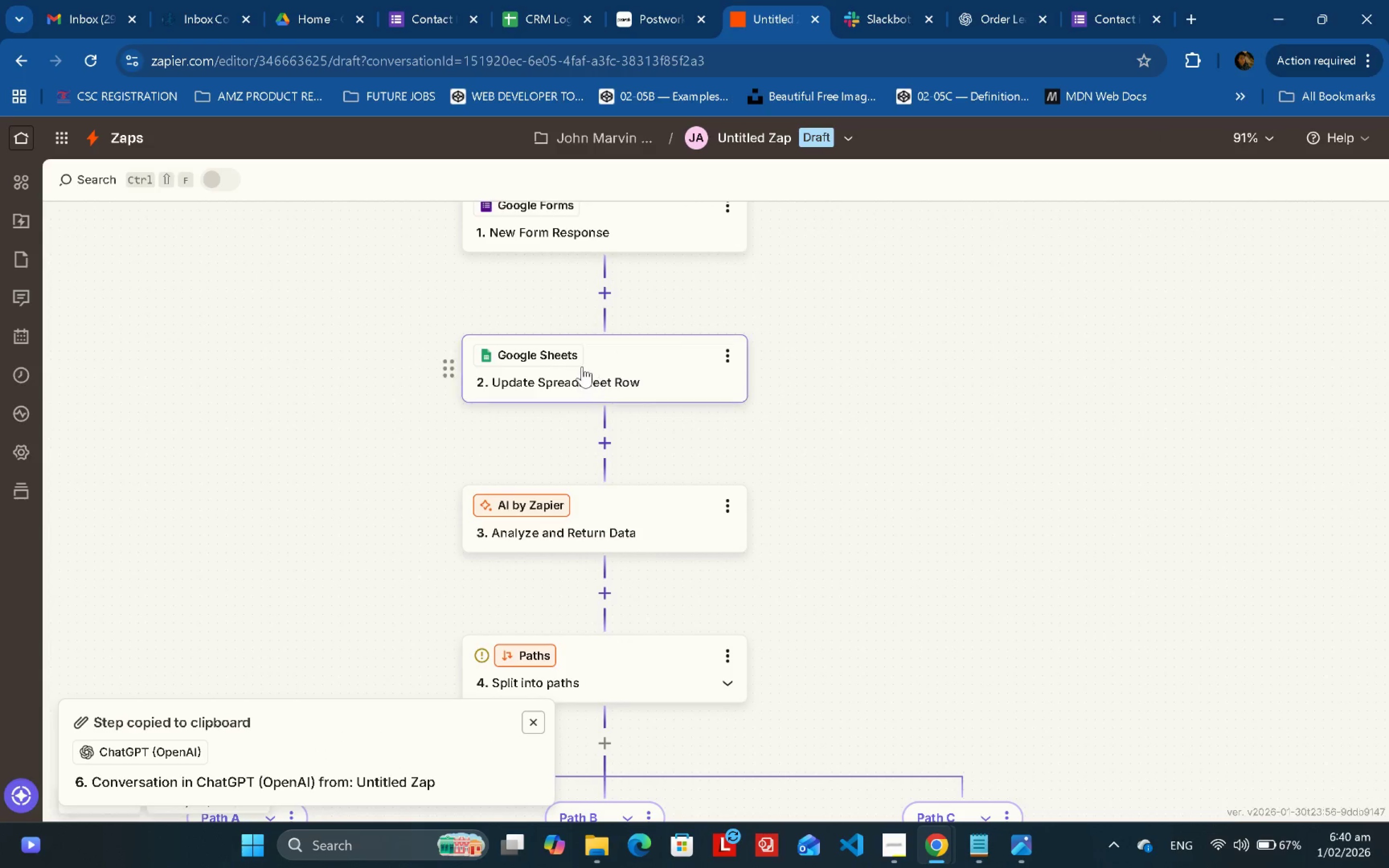 
double_click([582, 366])
 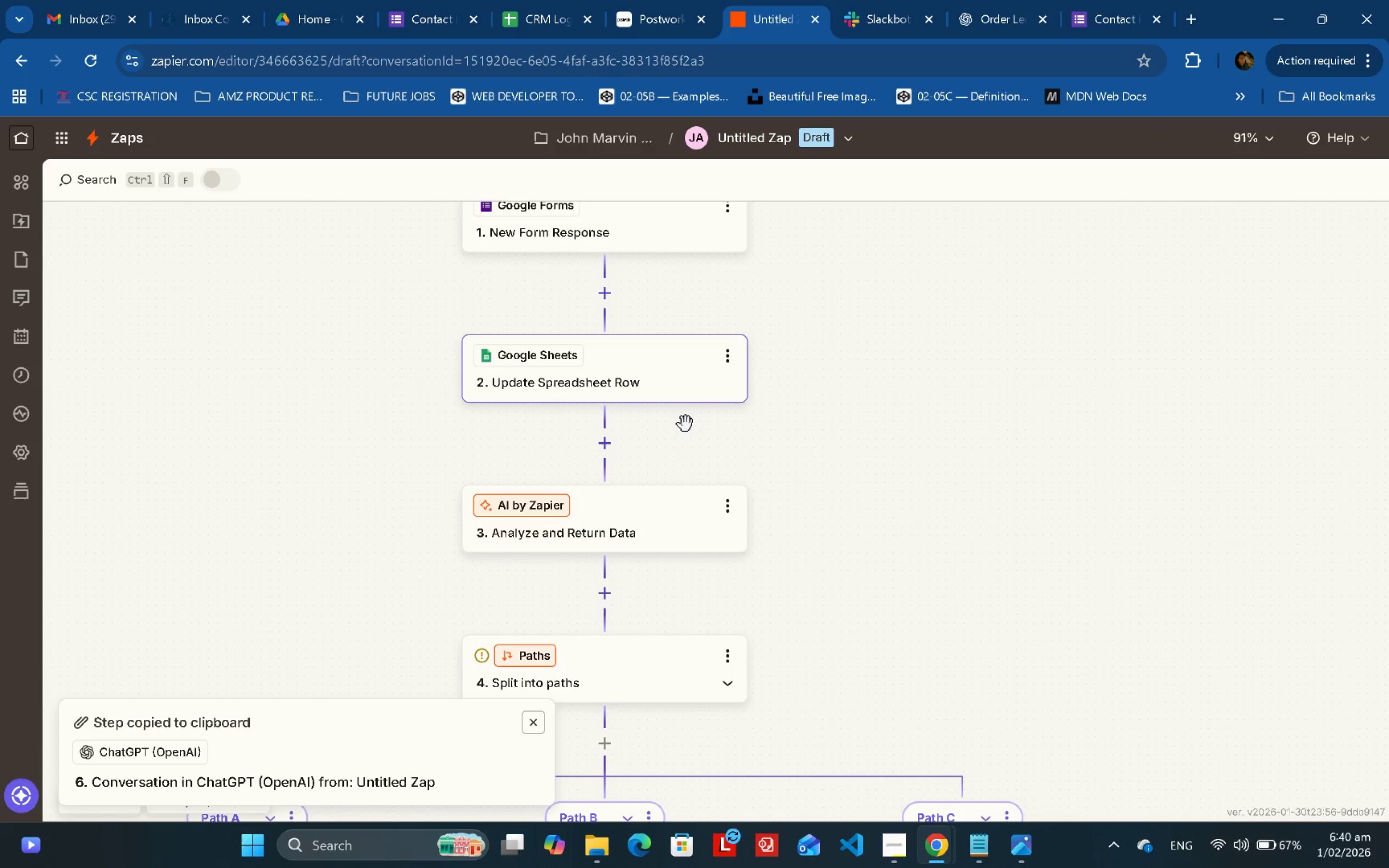 
left_click_drag(start_coordinate=[936, 448], to_coordinate=[1049, 546])
 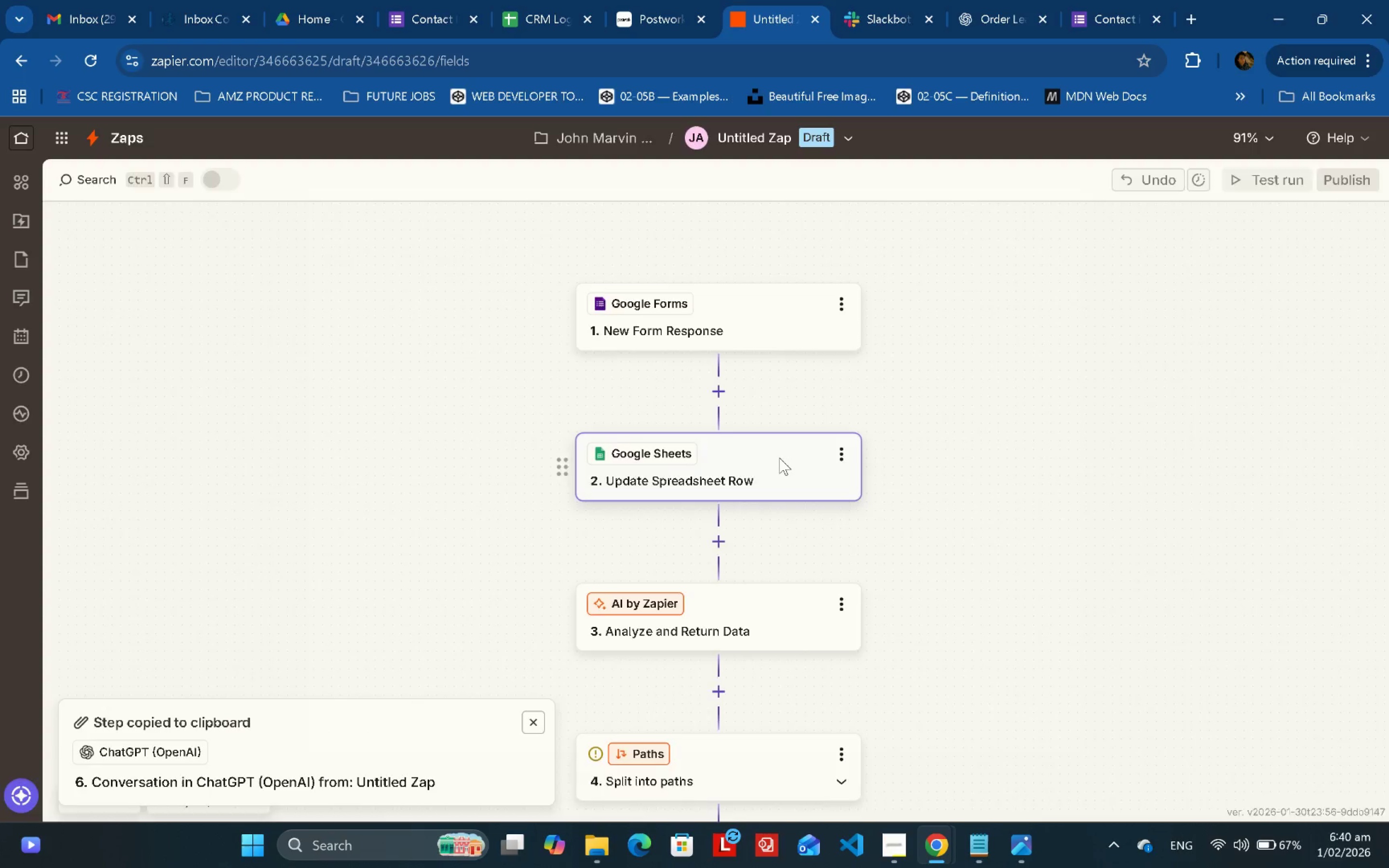 
double_click([779, 458])
 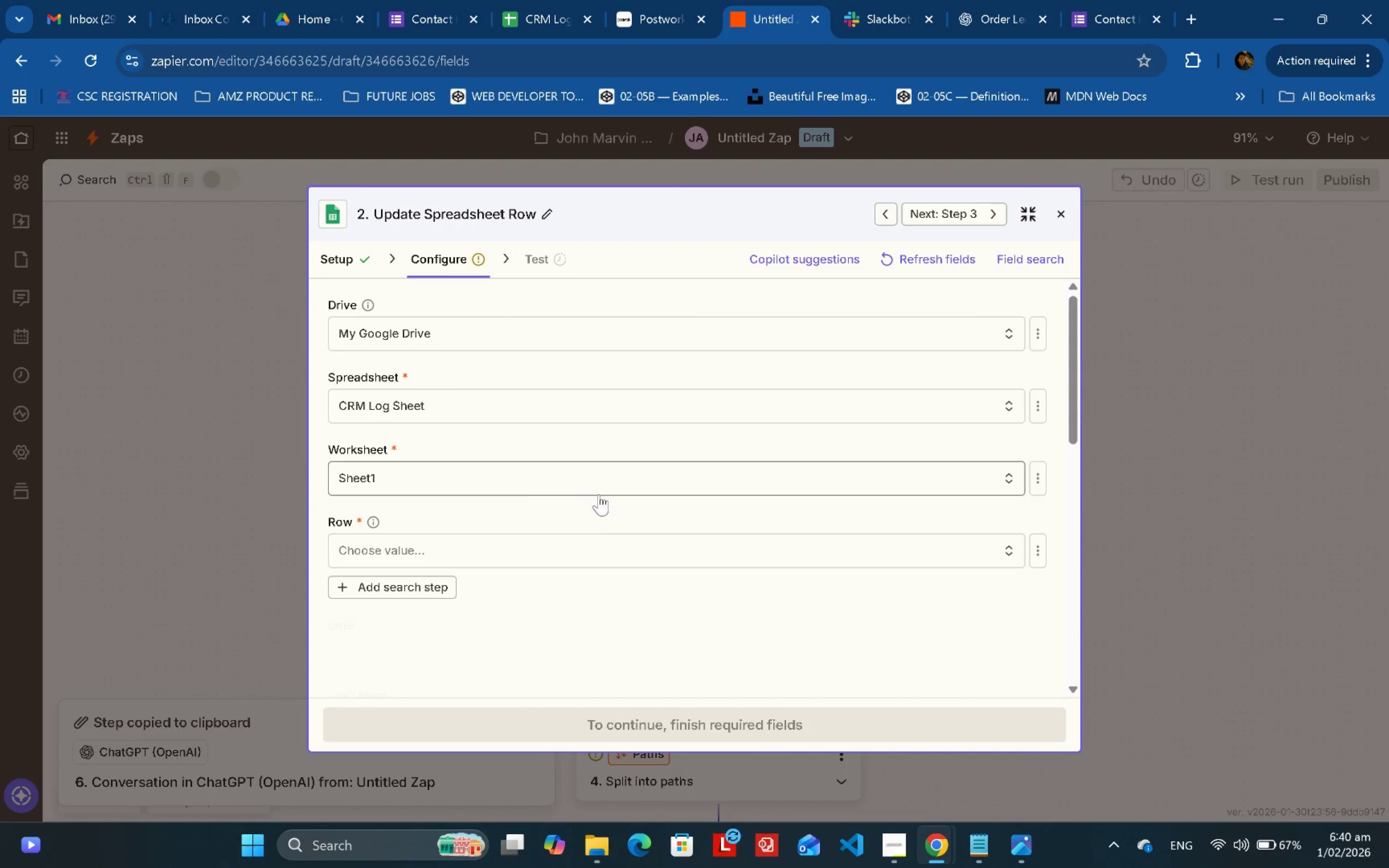 
left_click([606, 542])
 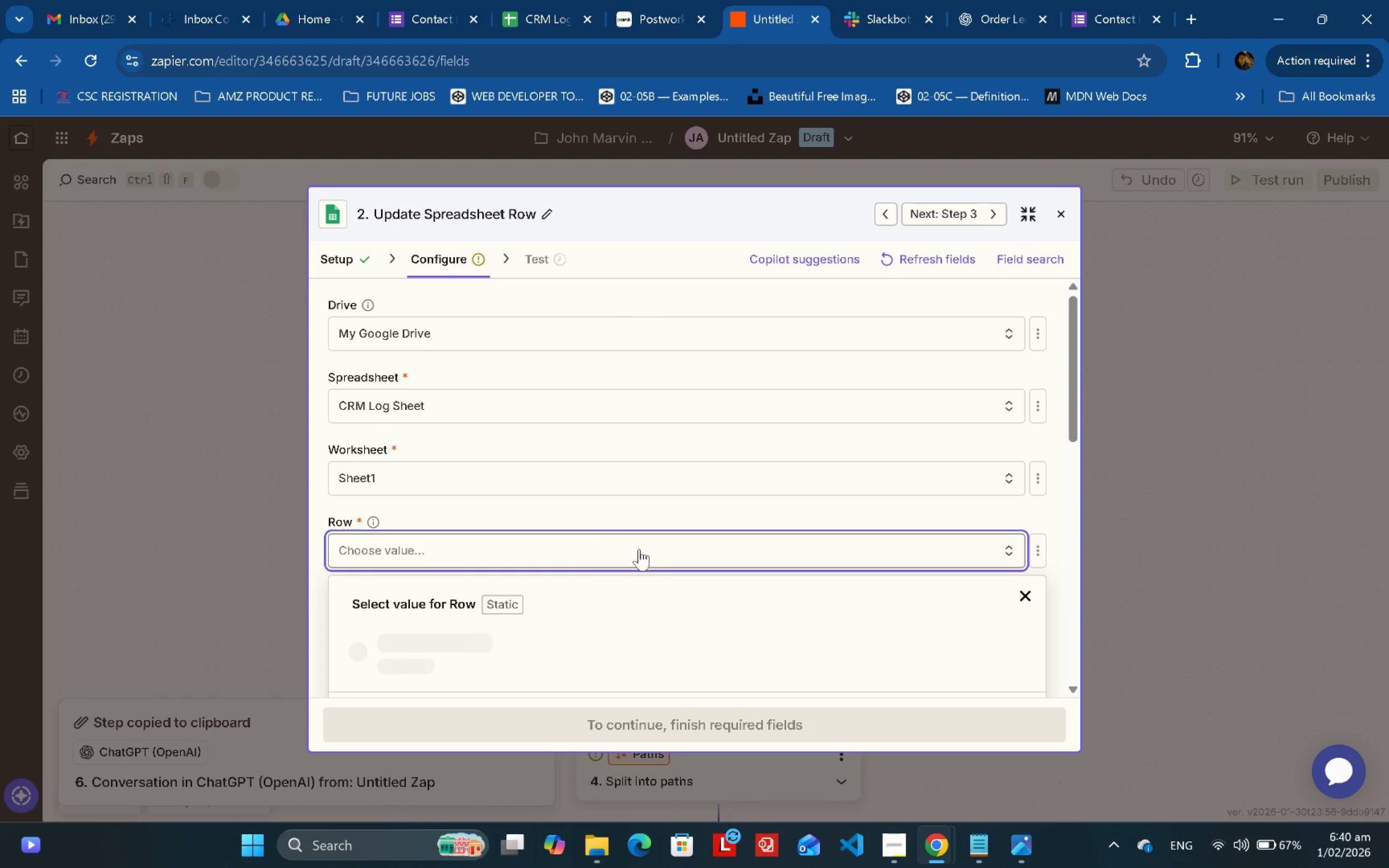 
scroll: coordinate [737, 443], scroll_direction: down, amount: 2.0
 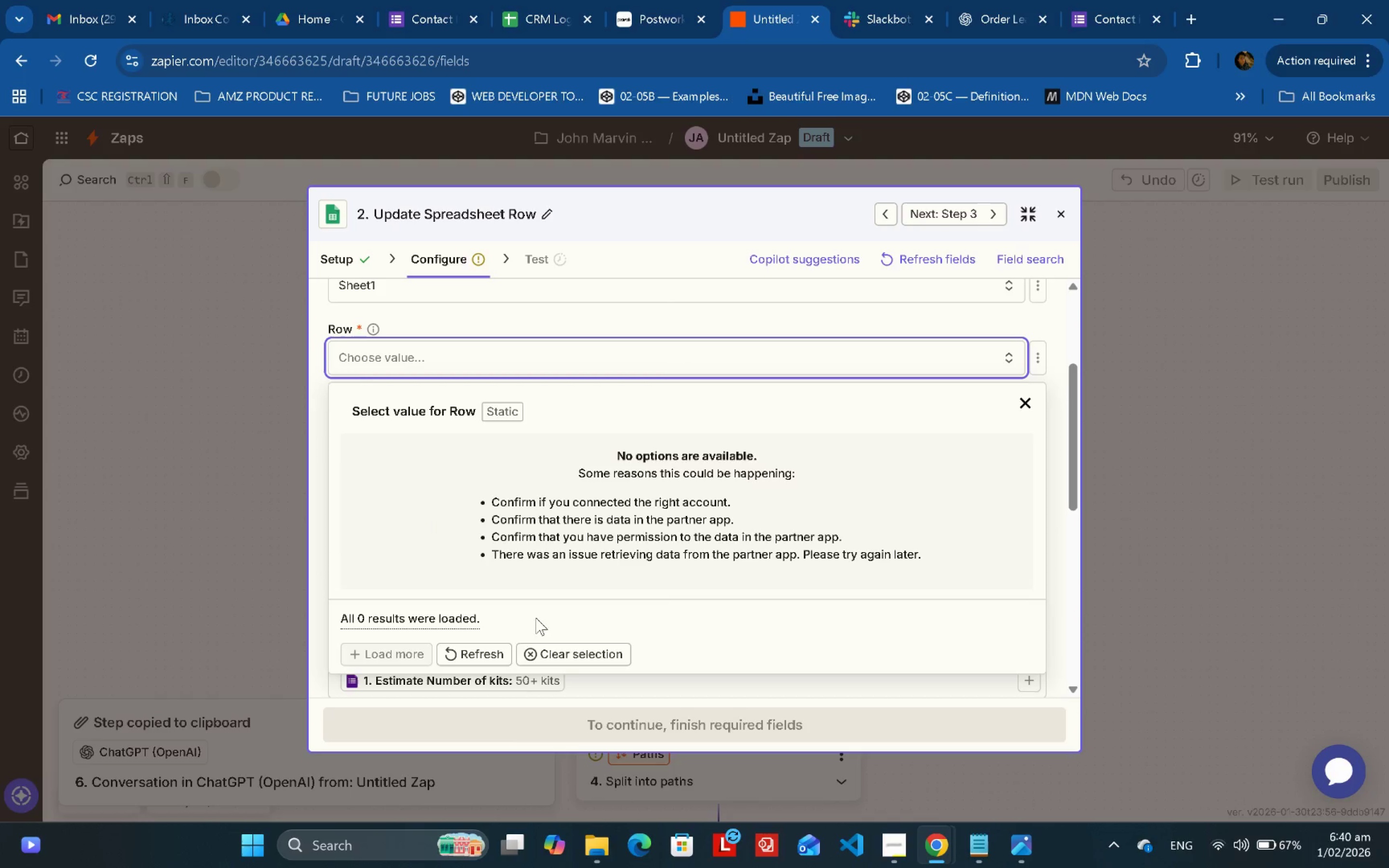 
left_click([483, 646])
 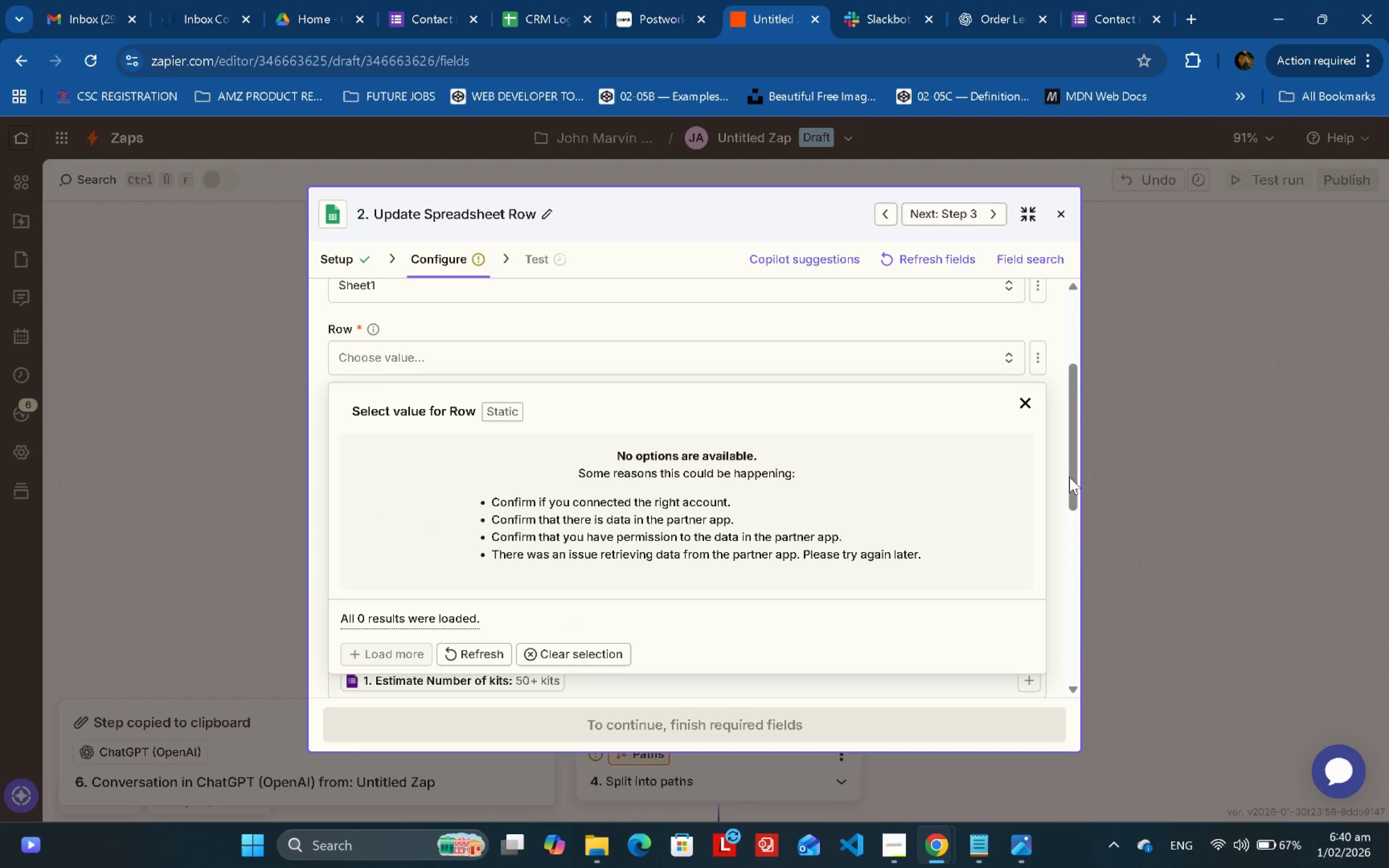 
left_click([1052, 510])
 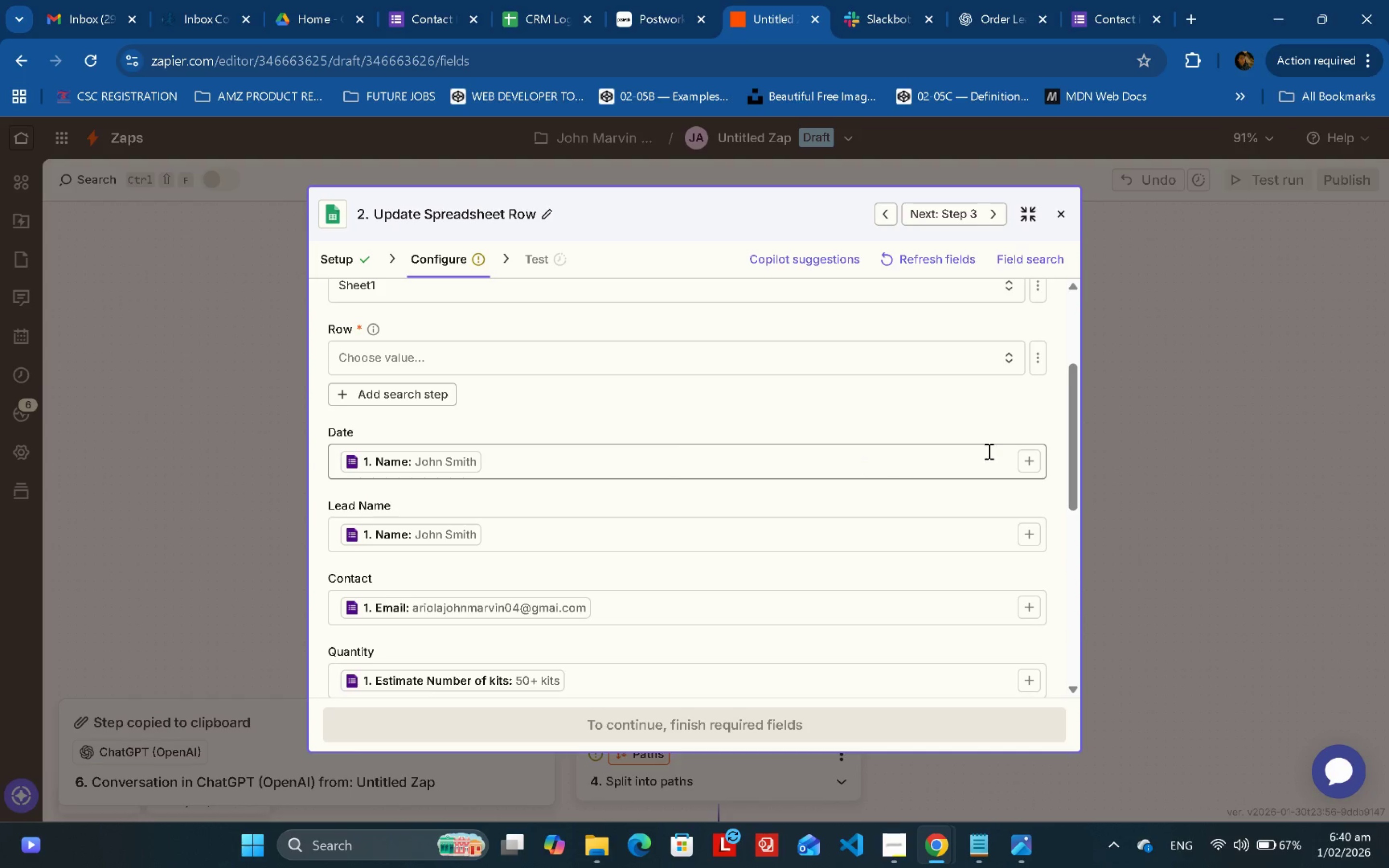 
scroll: coordinate [875, 460], scroll_direction: up, amount: 5.0
 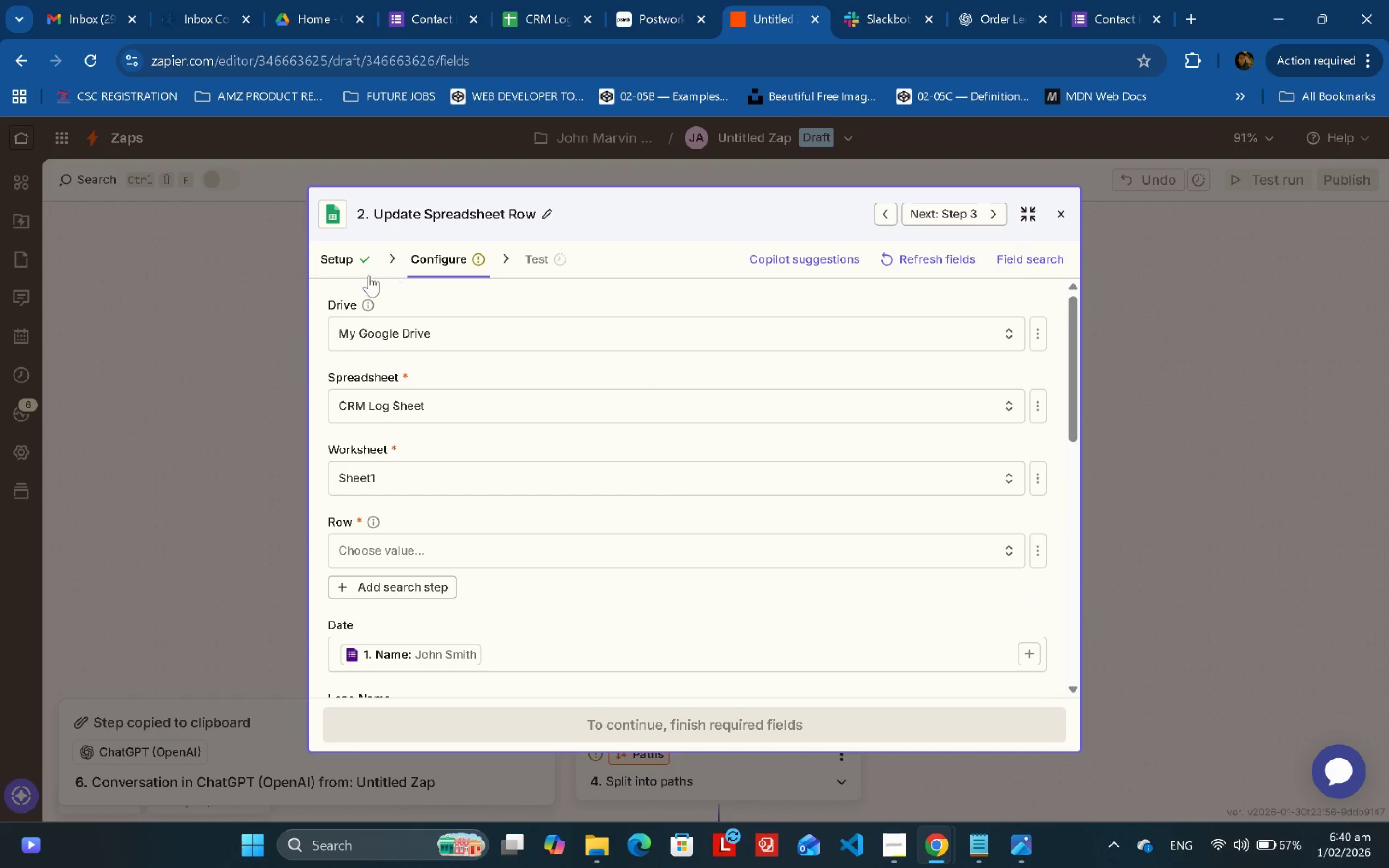 
left_click([353, 263])
 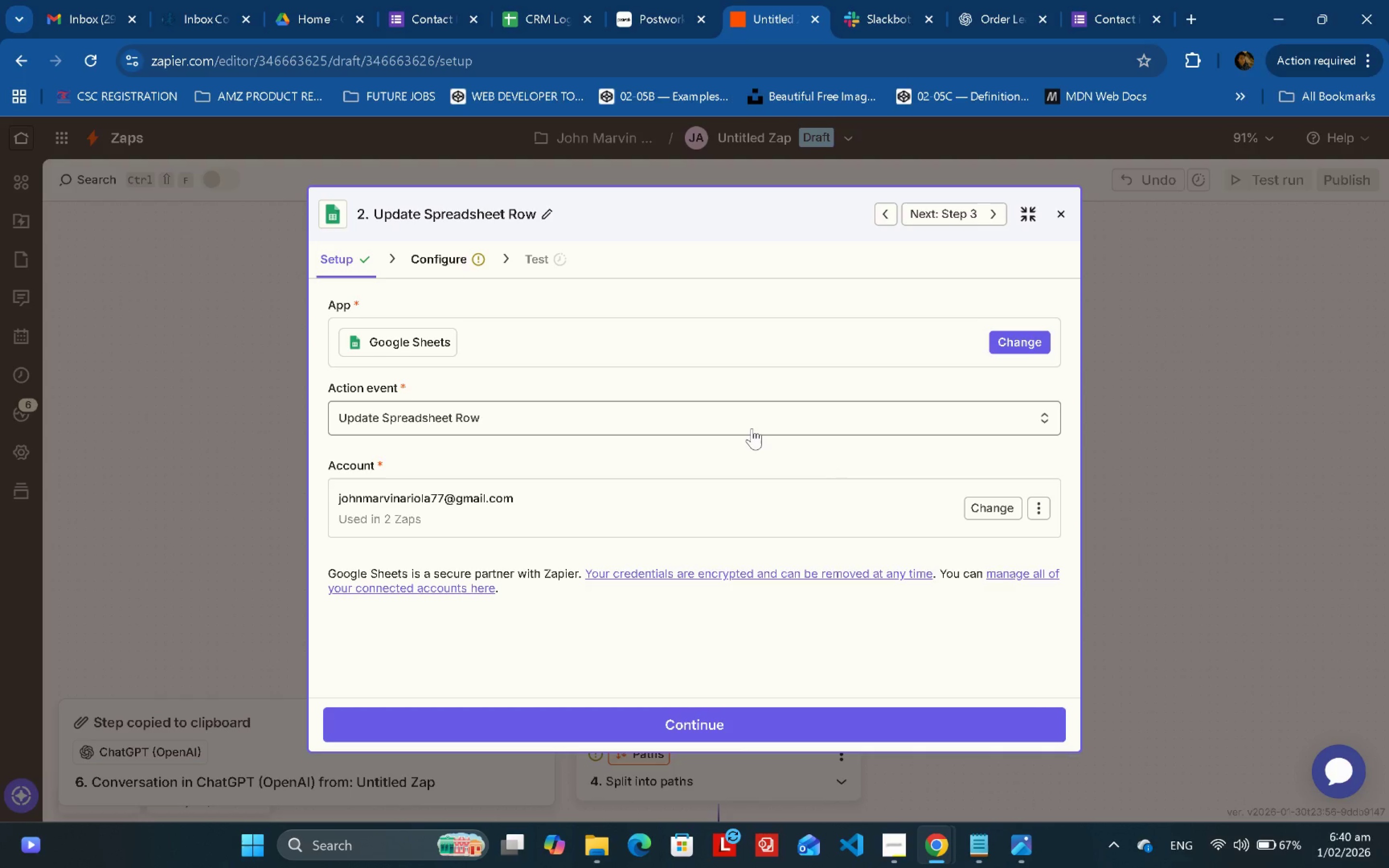 
left_click([752, 428])
 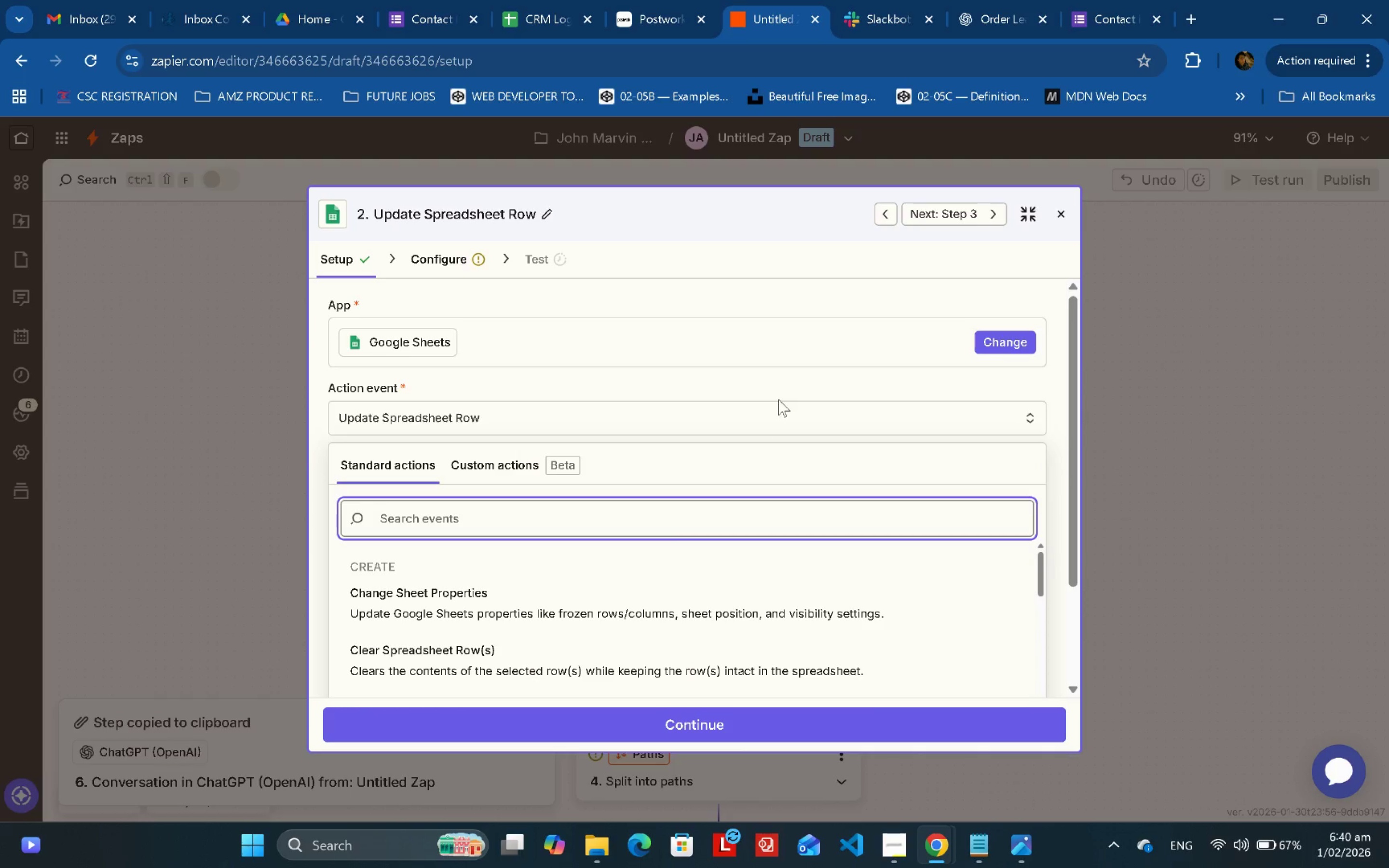 
scroll: coordinate [778, 399], scroll_direction: down, amount: 1.0
 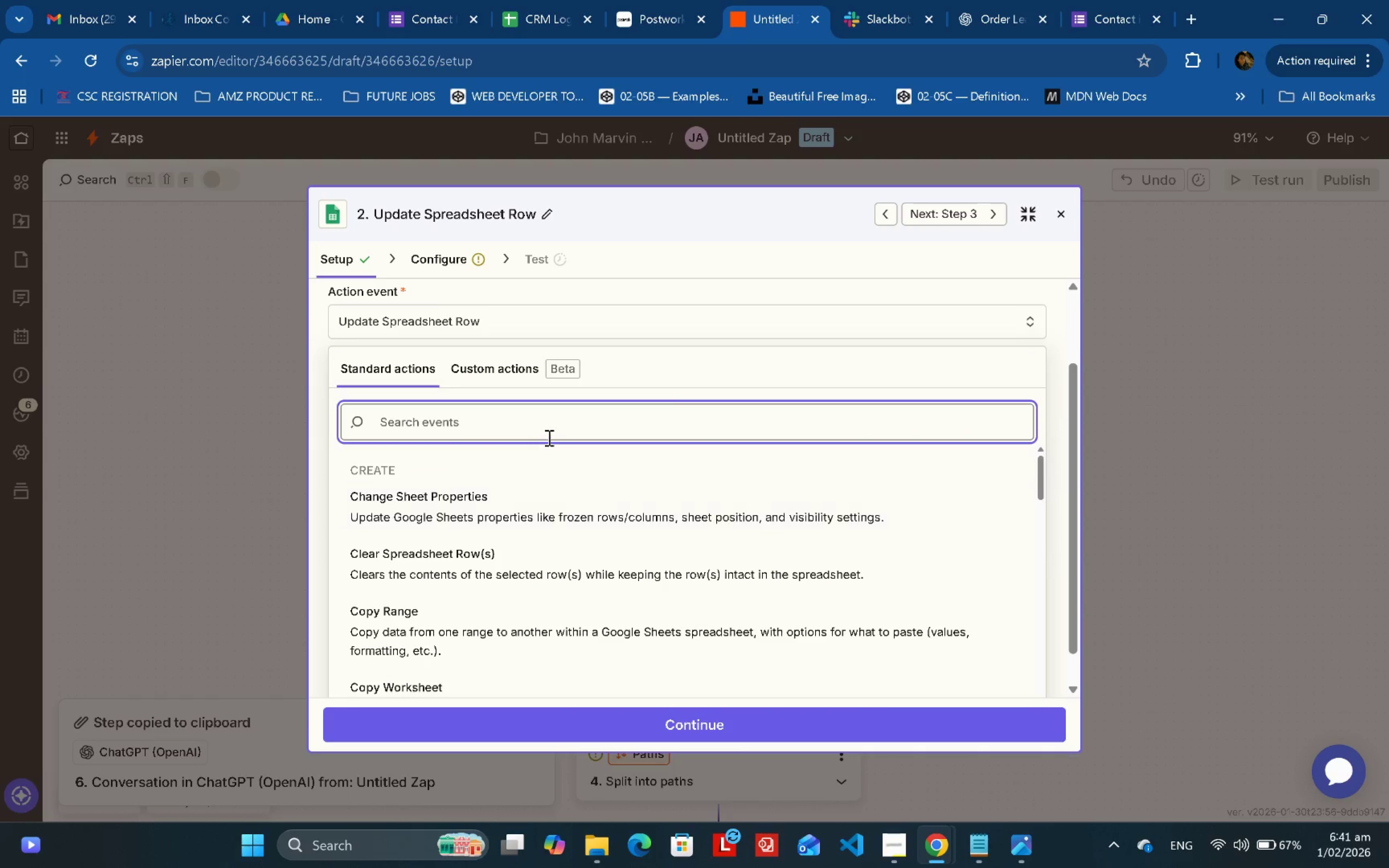 
left_click([547, 414])
 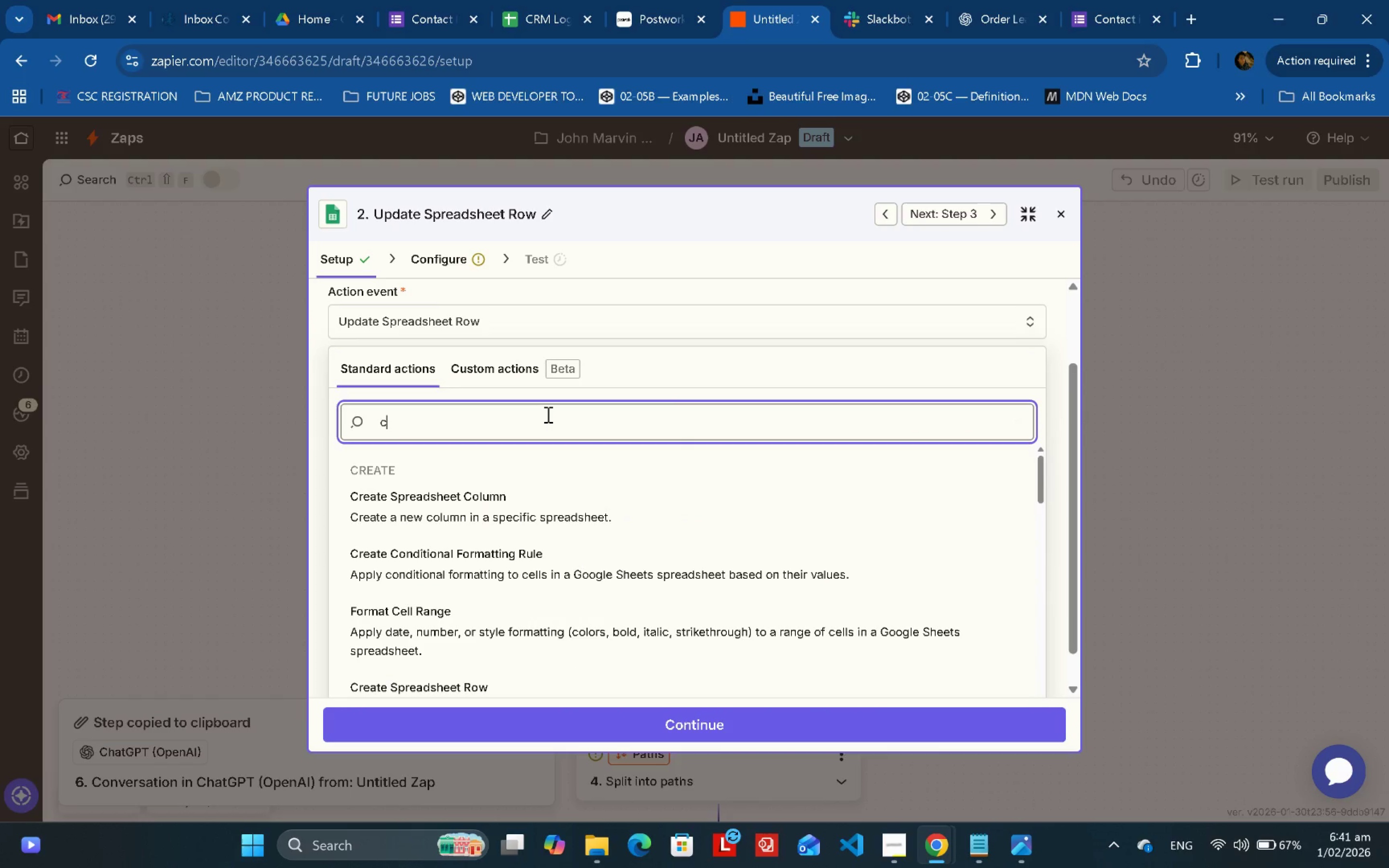 
type(cre)
 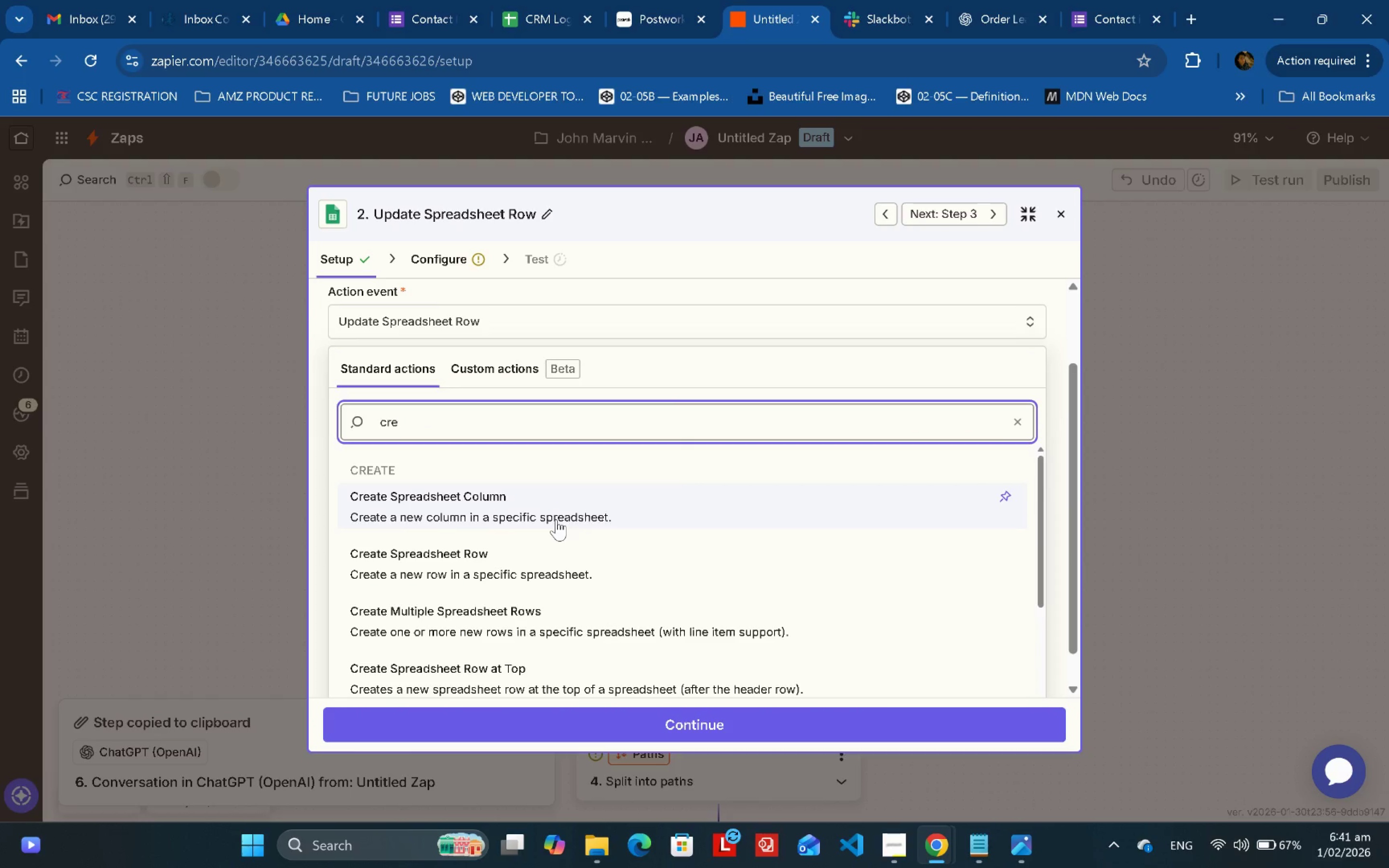 
left_click([552, 563])
 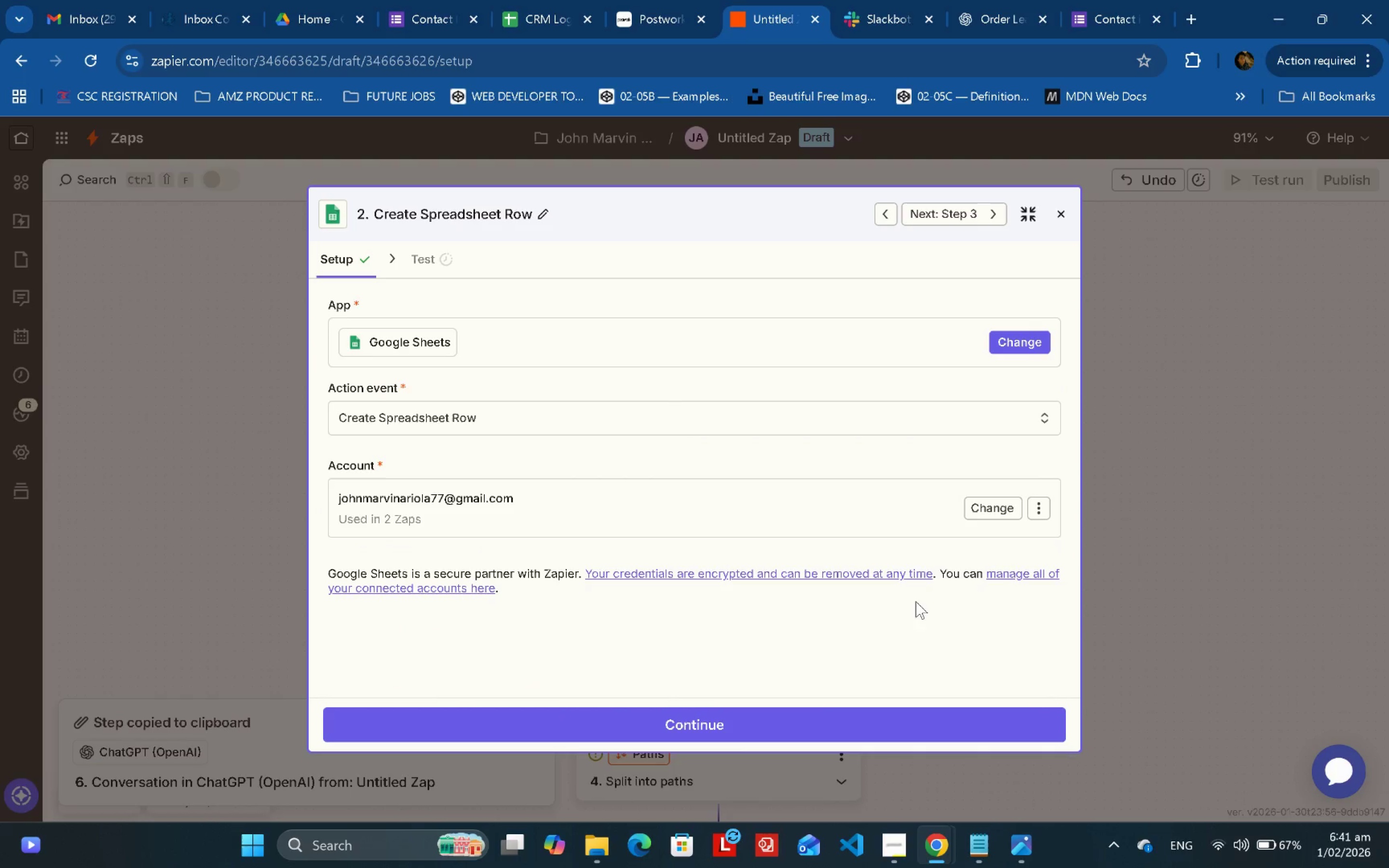 
left_click_drag(start_coordinate=[818, 694], to_coordinate=[815, 703])
 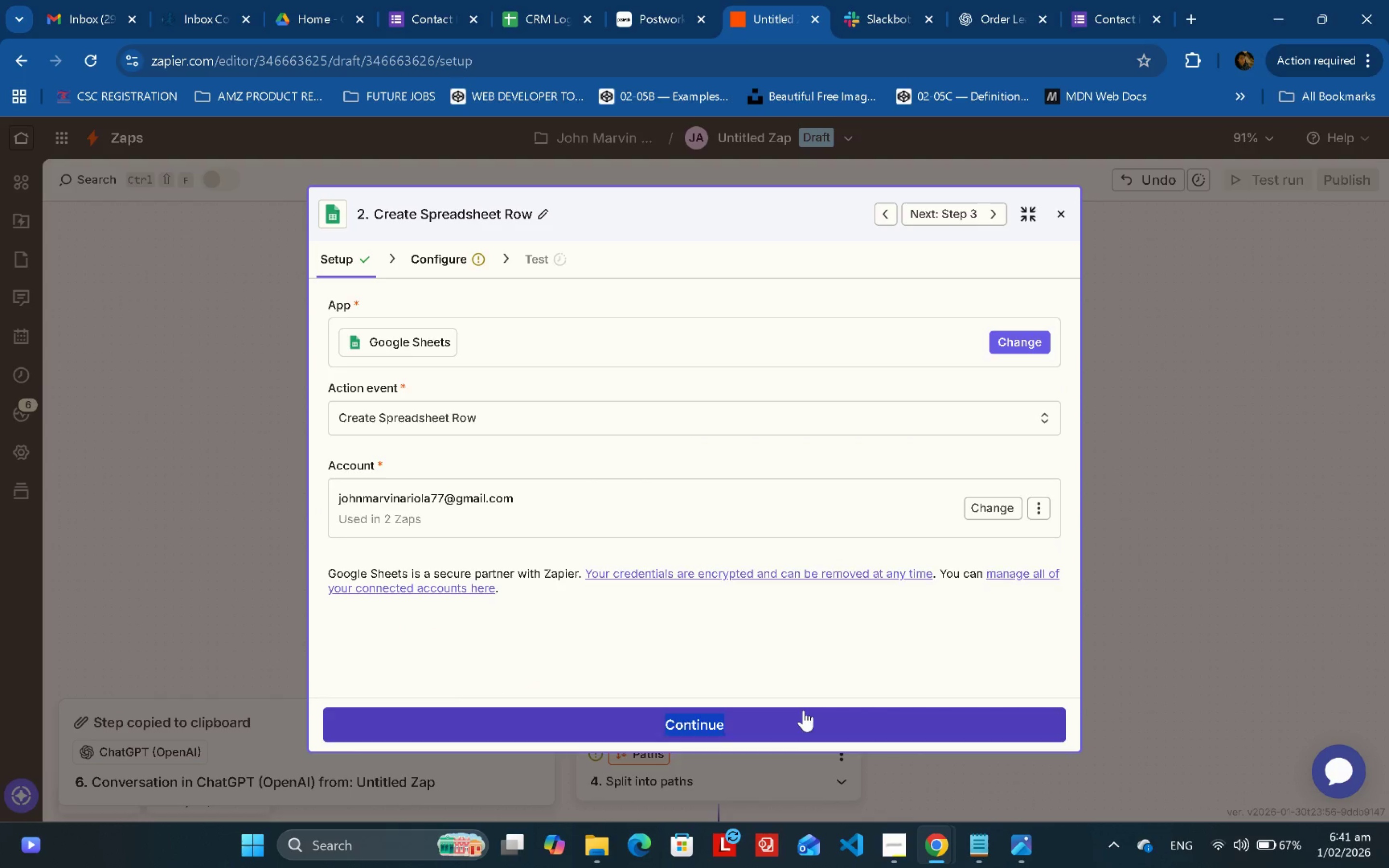 
double_click([803, 711])
 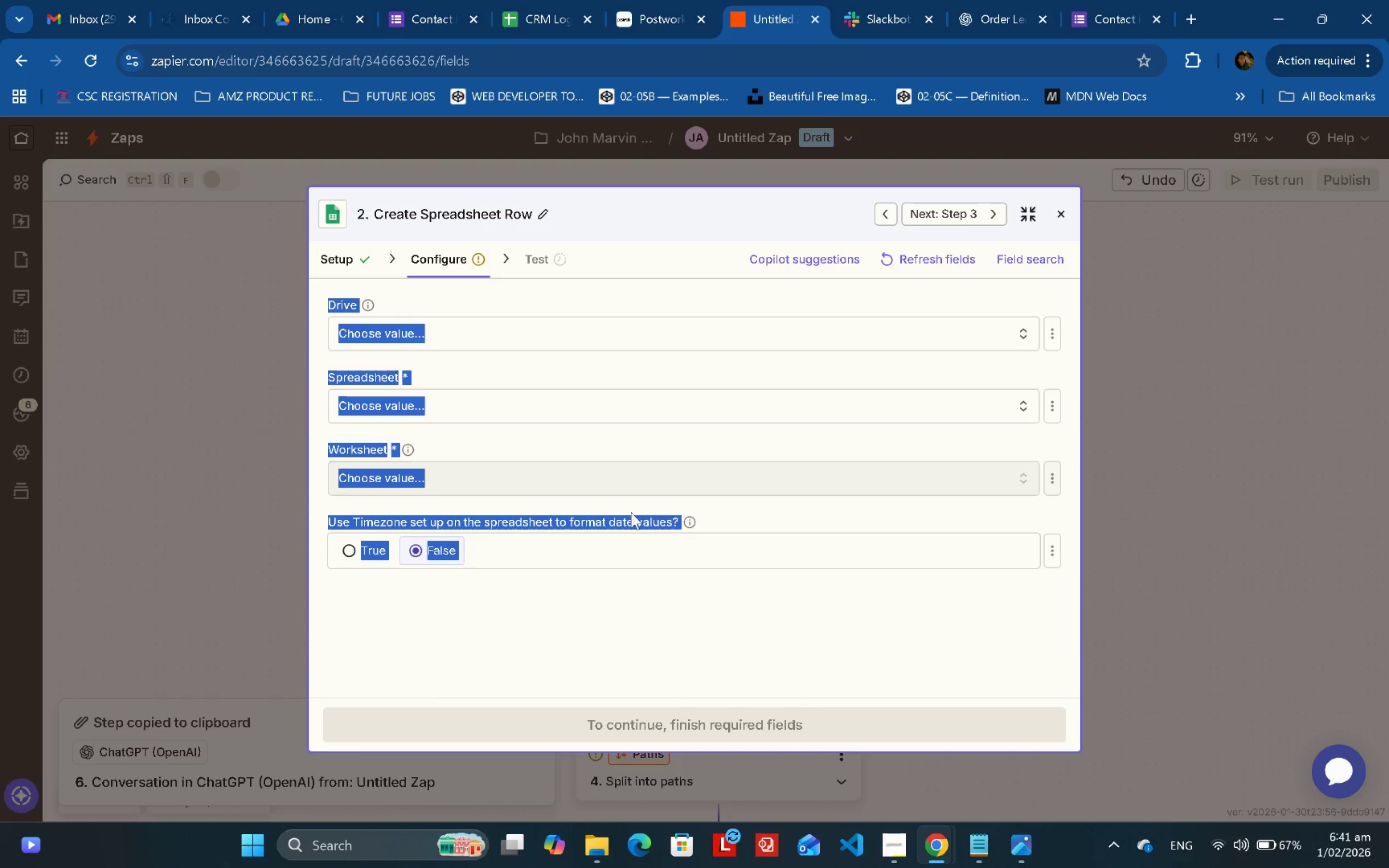 
left_click([732, 610])
 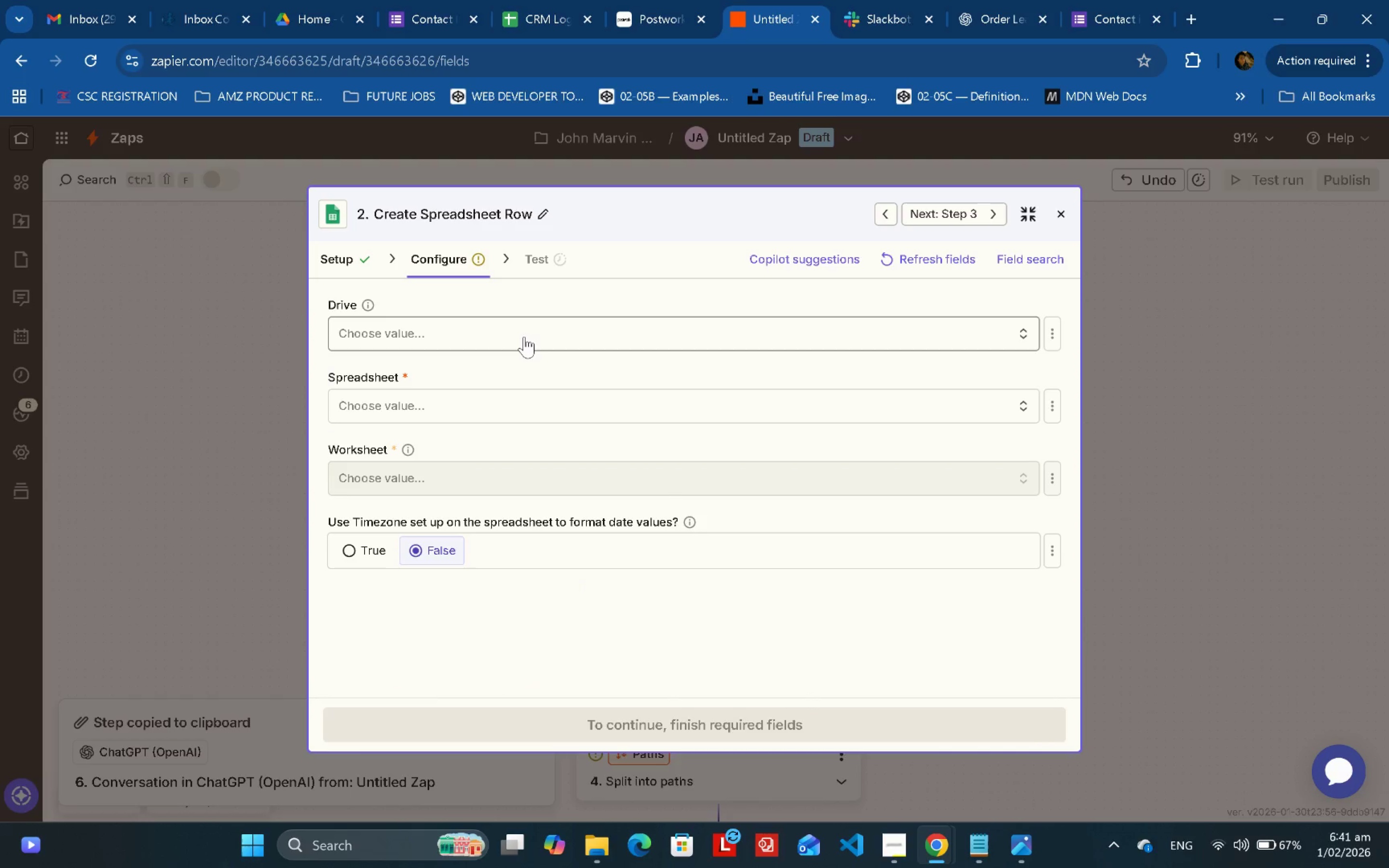 
left_click([524, 337])
 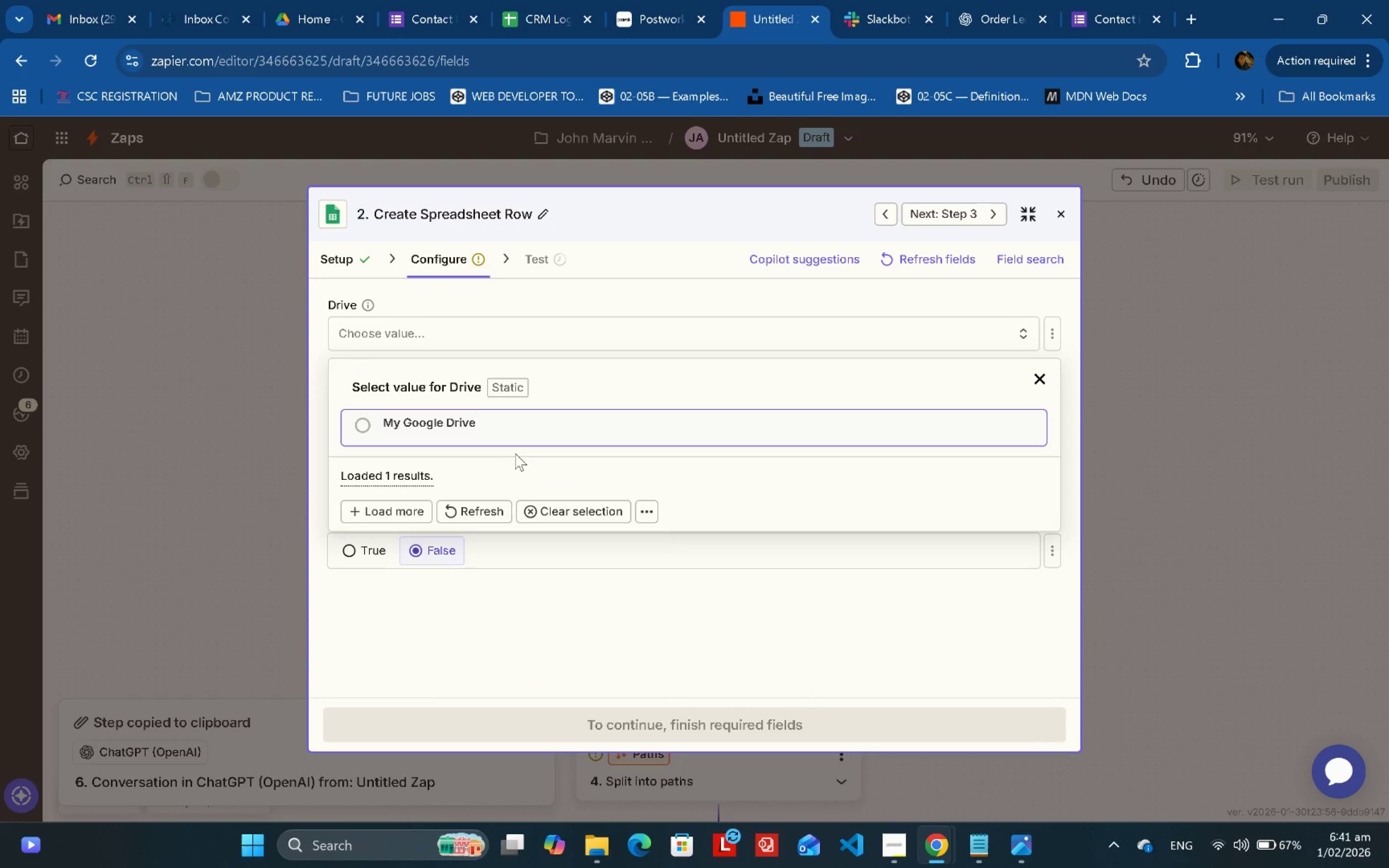 
left_click([515, 427])
 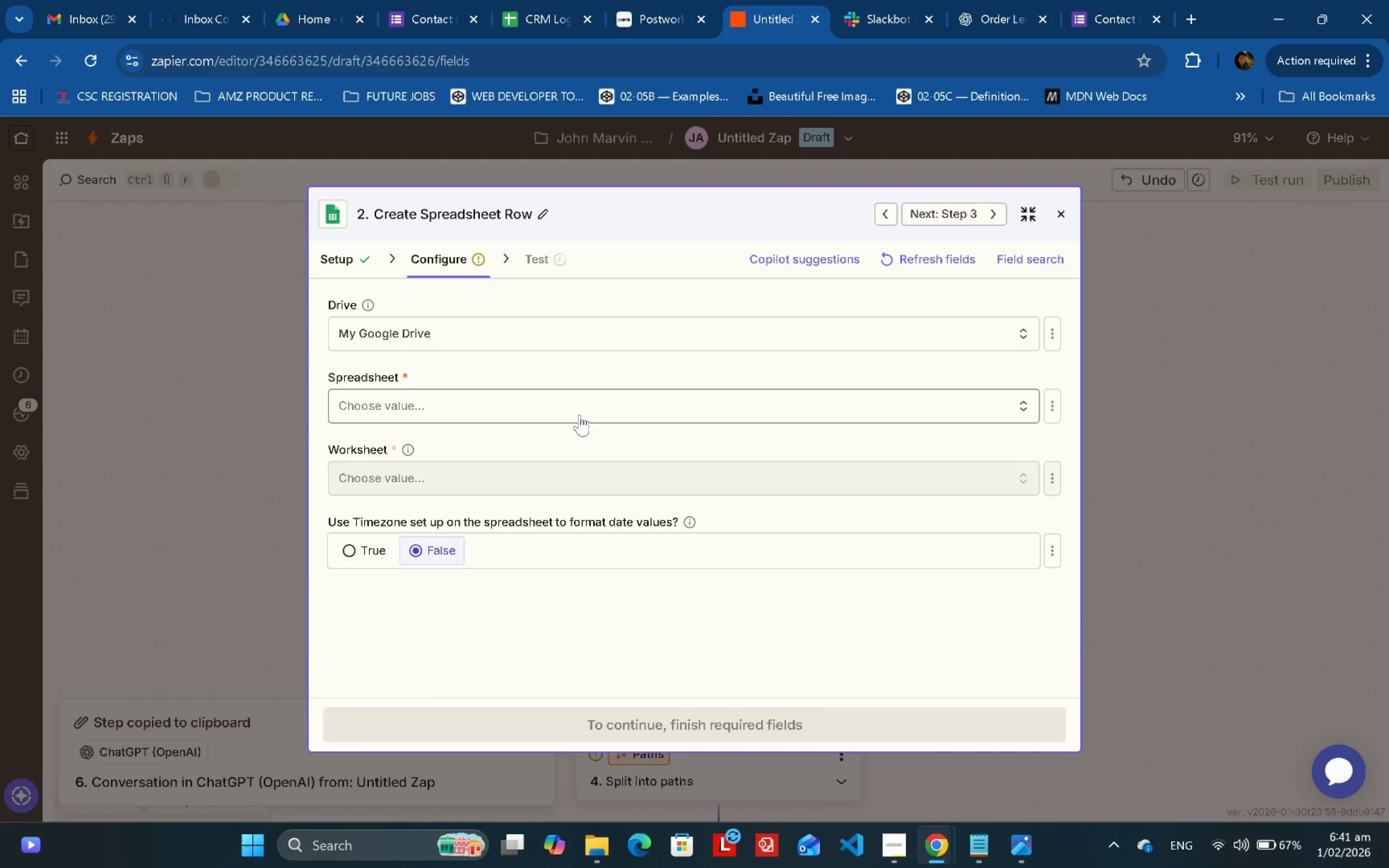 
double_click([578, 414])
 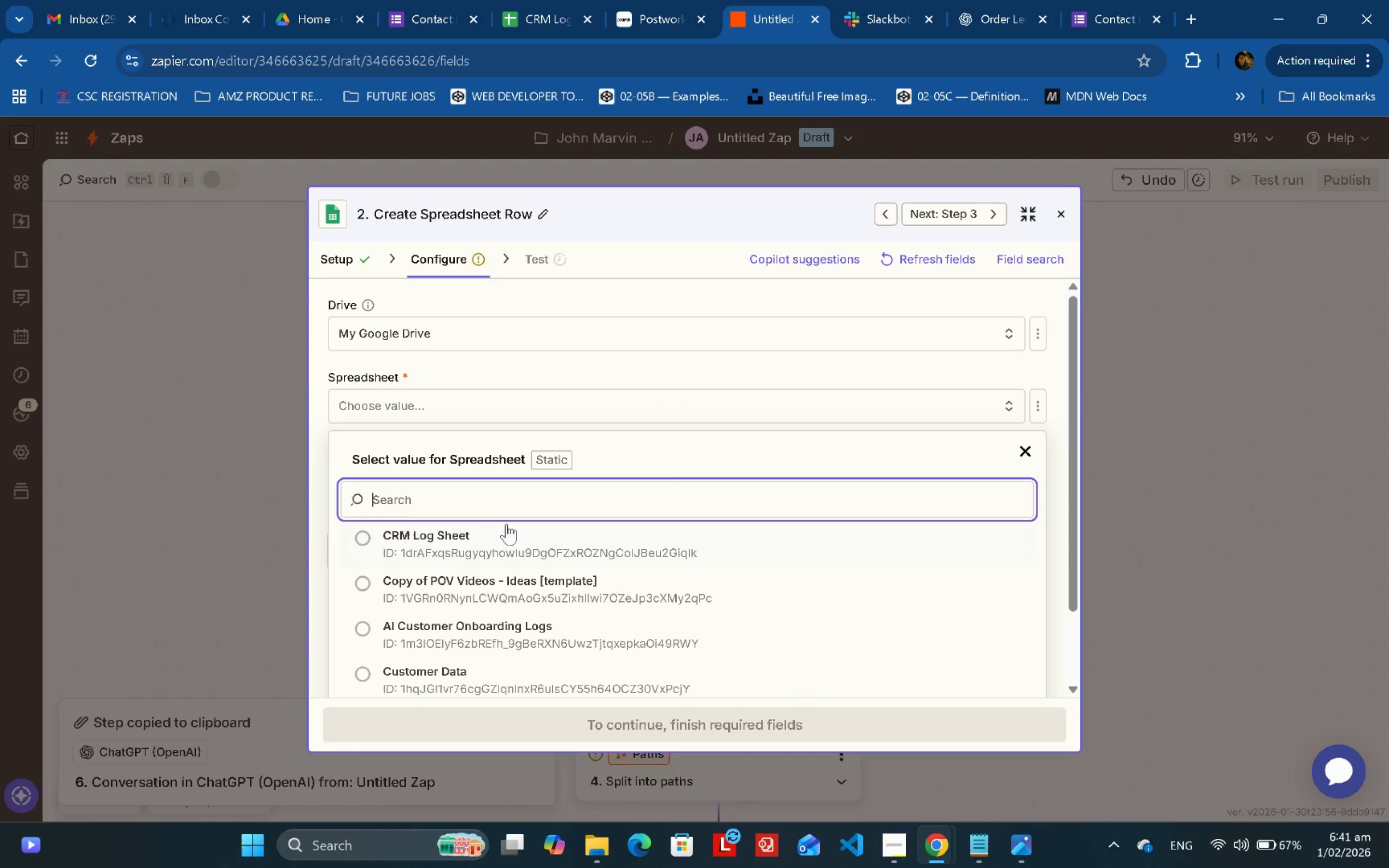 
left_click([517, 542])
 